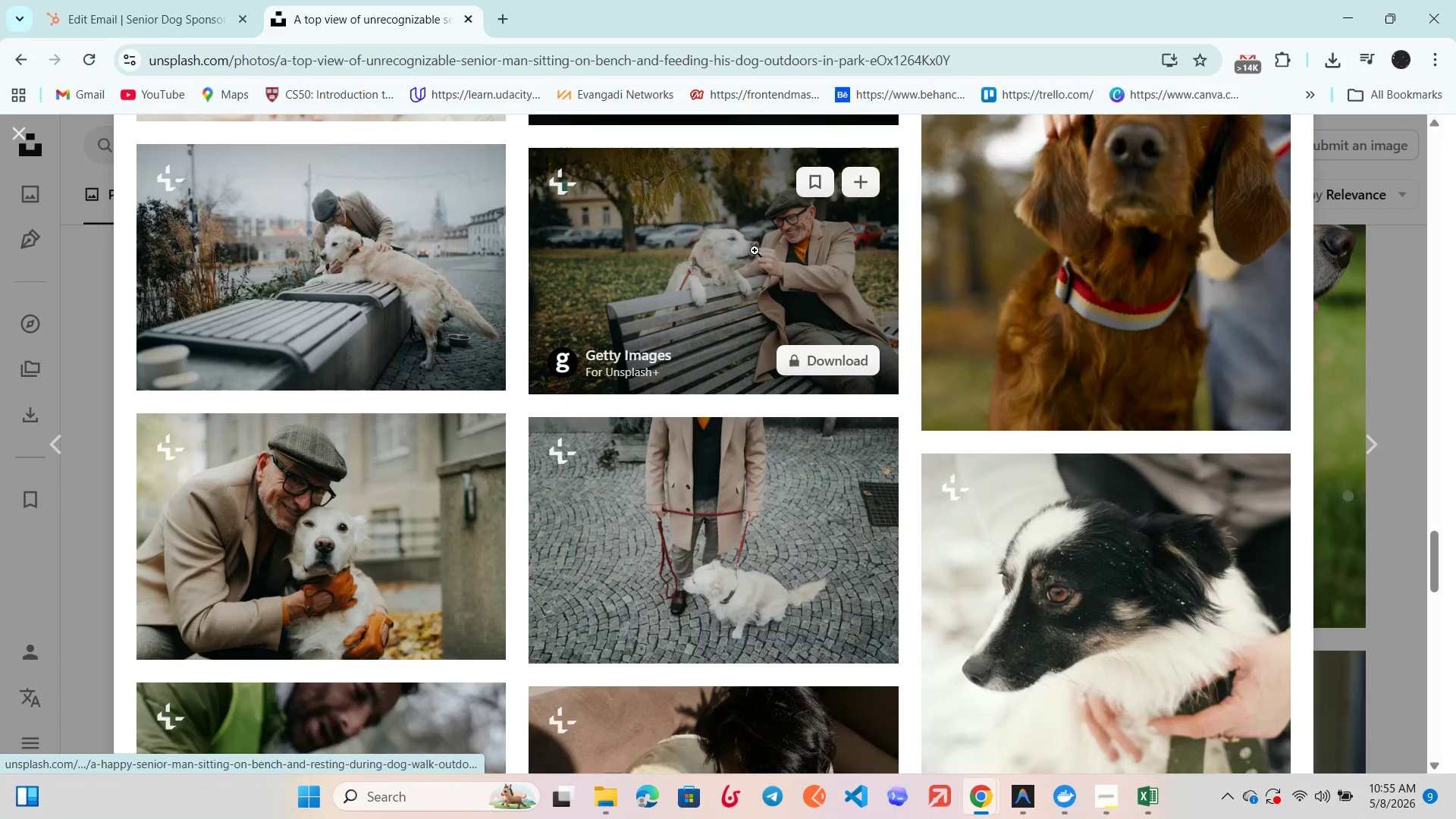 
scroll: coordinate [755, 250], scroll_direction: up, amount: 2.0
 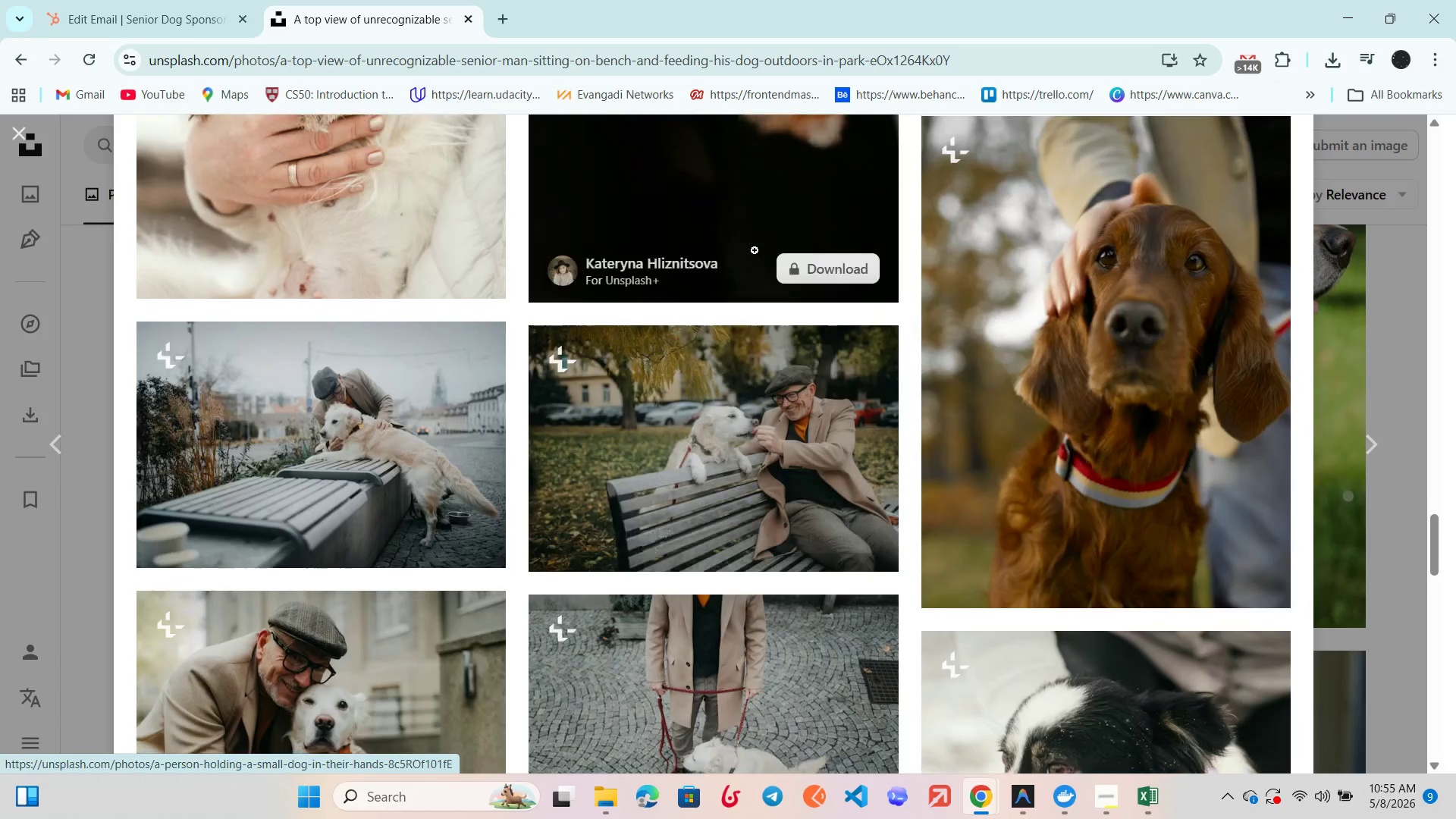 
scroll: coordinate [756, 246], scroll_direction: down, amount: 13.0
 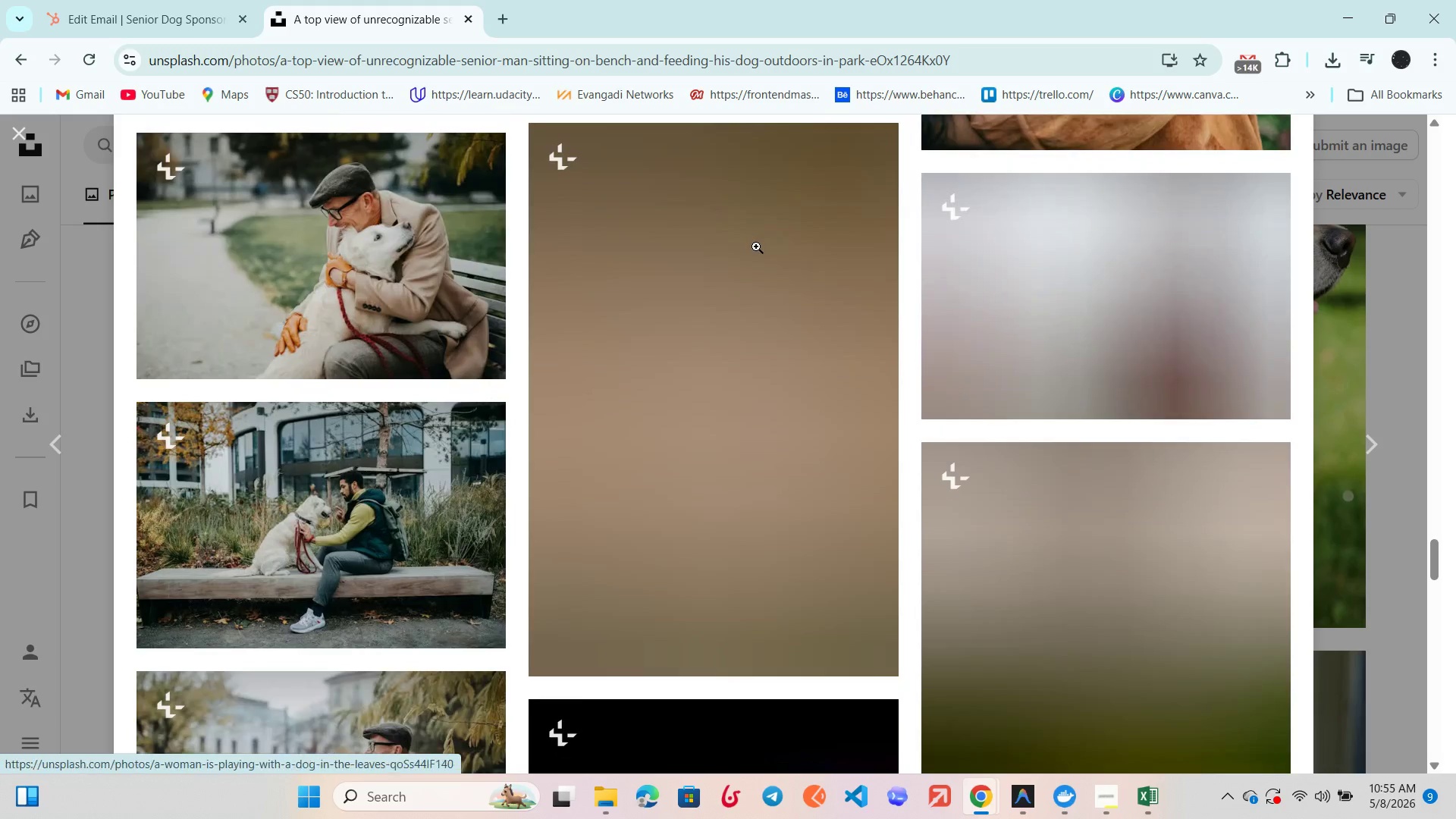 
scroll: coordinate [737, 260], scroll_direction: up, amount: 59.0
 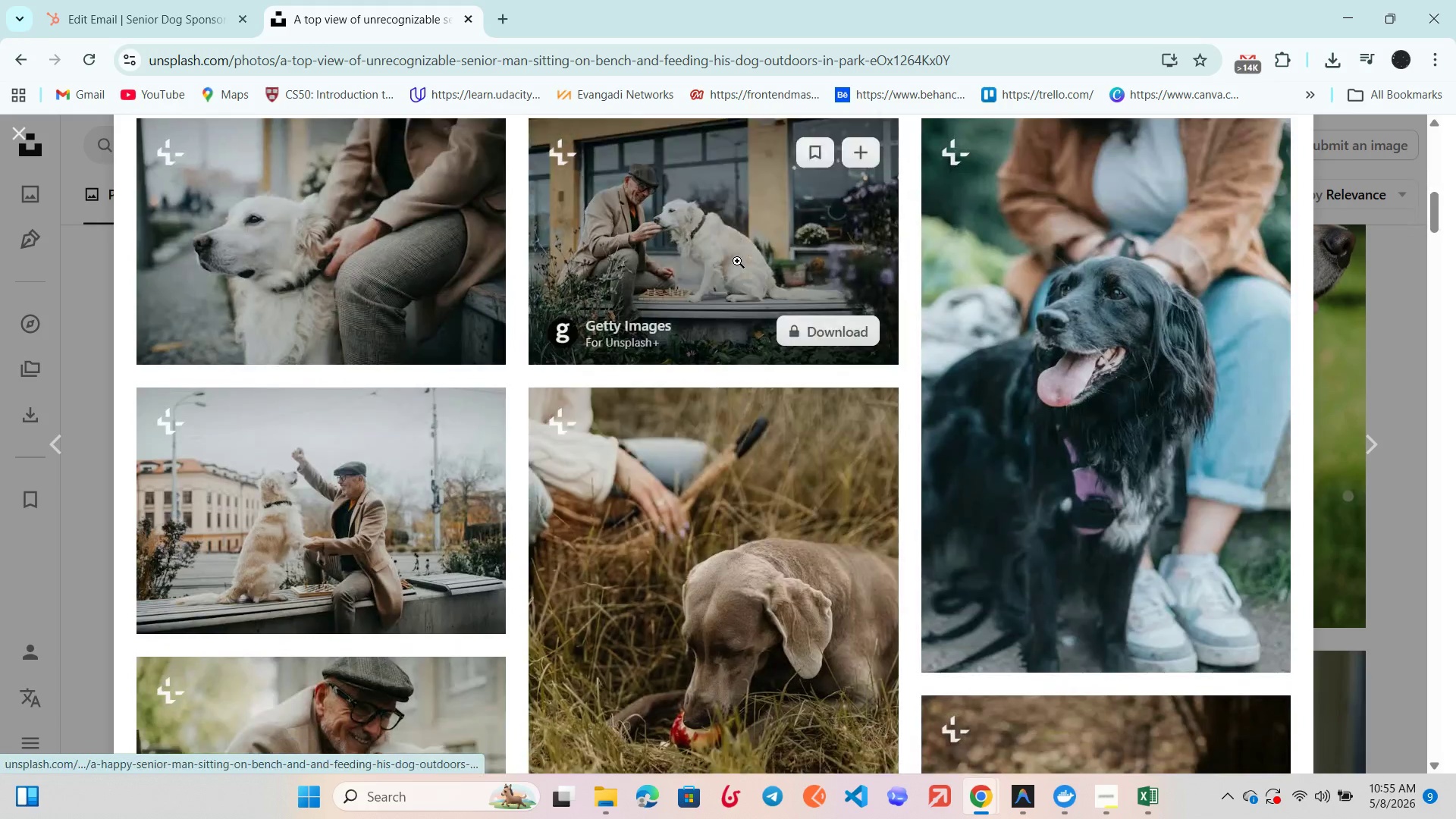 
scroll: coordinate [737, 261], scroll_direction: down, amount: 4.0
 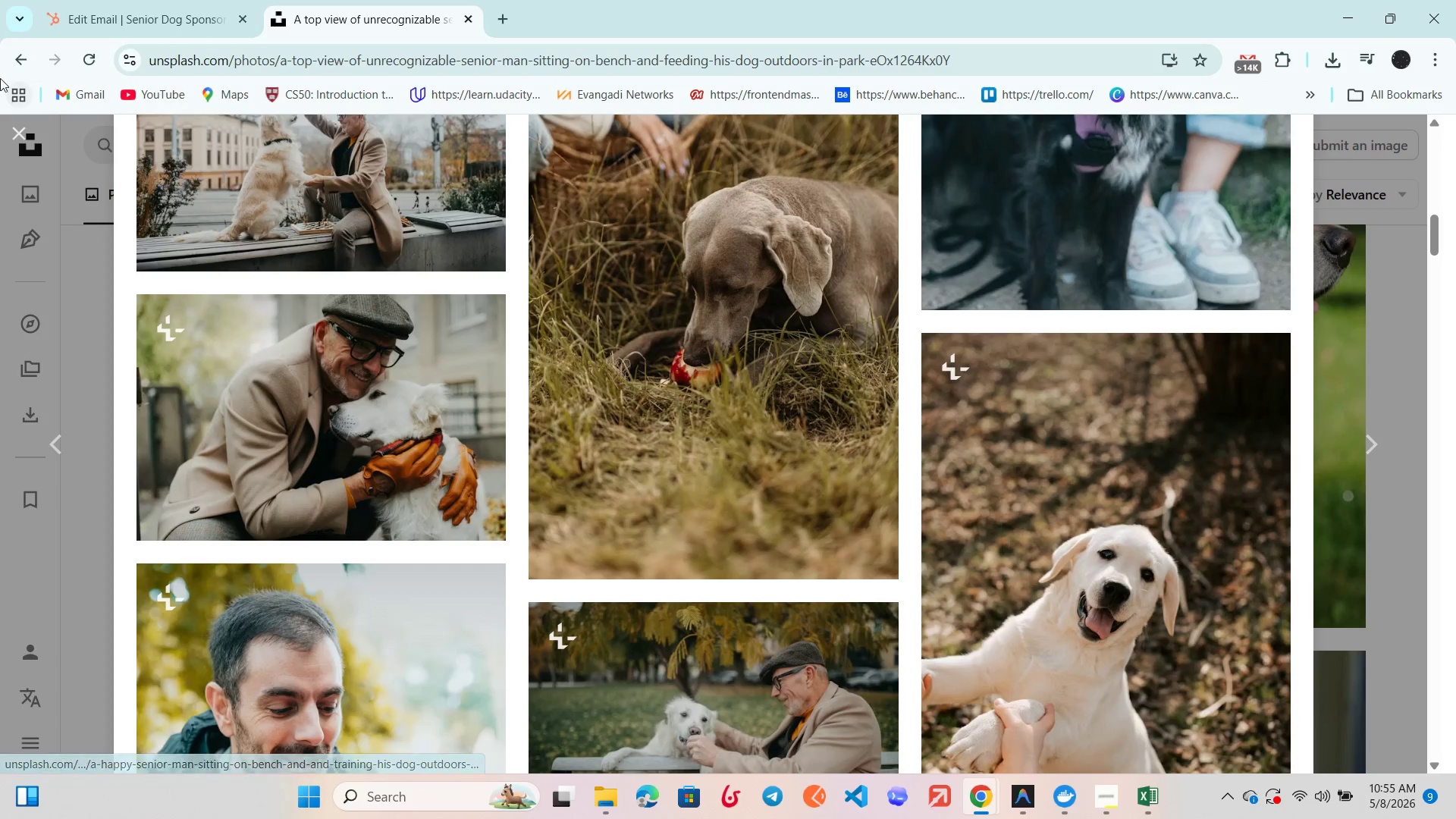 
left_click([15, 133])
 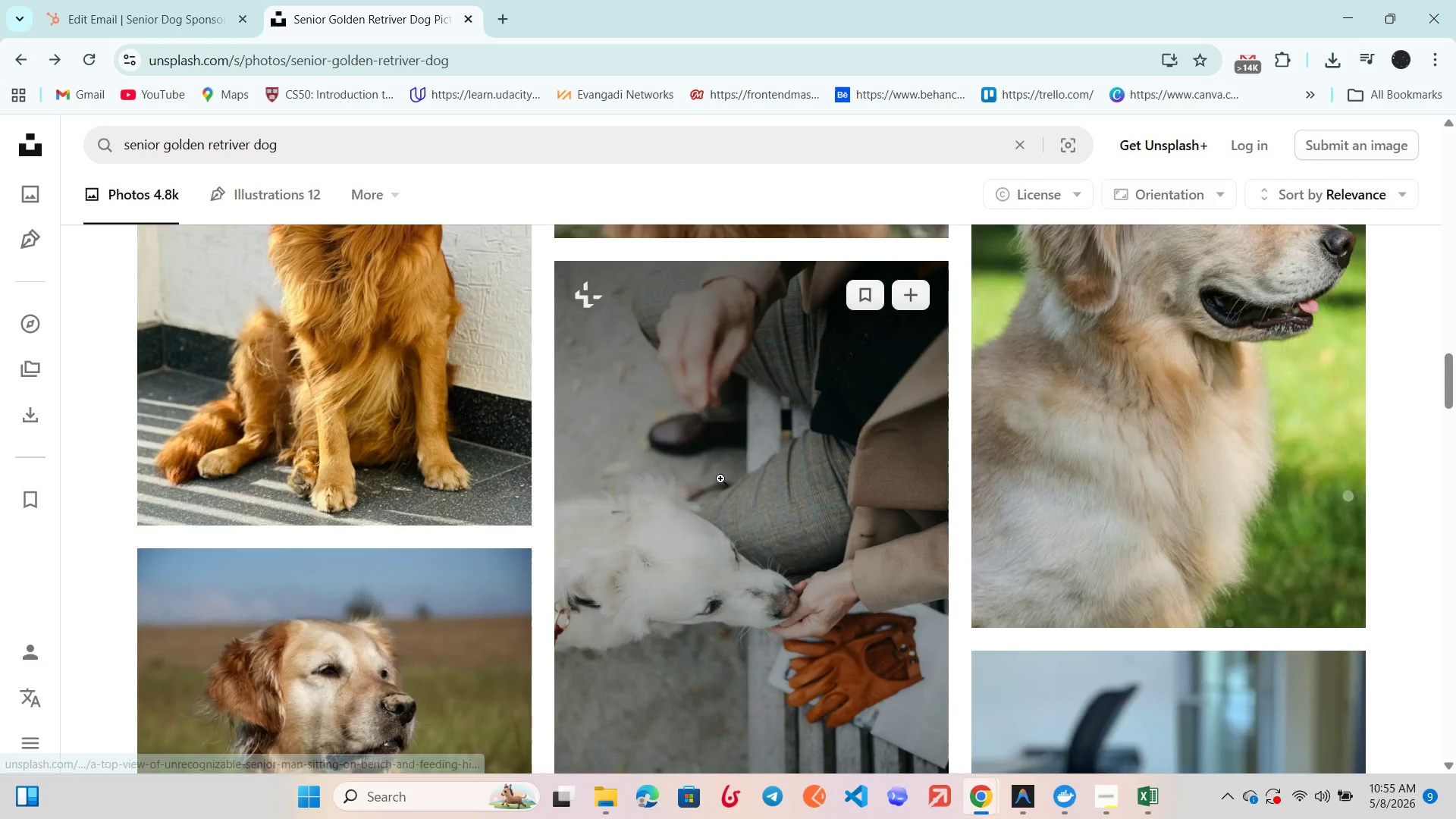 
scroll: coordinate [730, 427], scroll_direction: down, amount: 31.0
 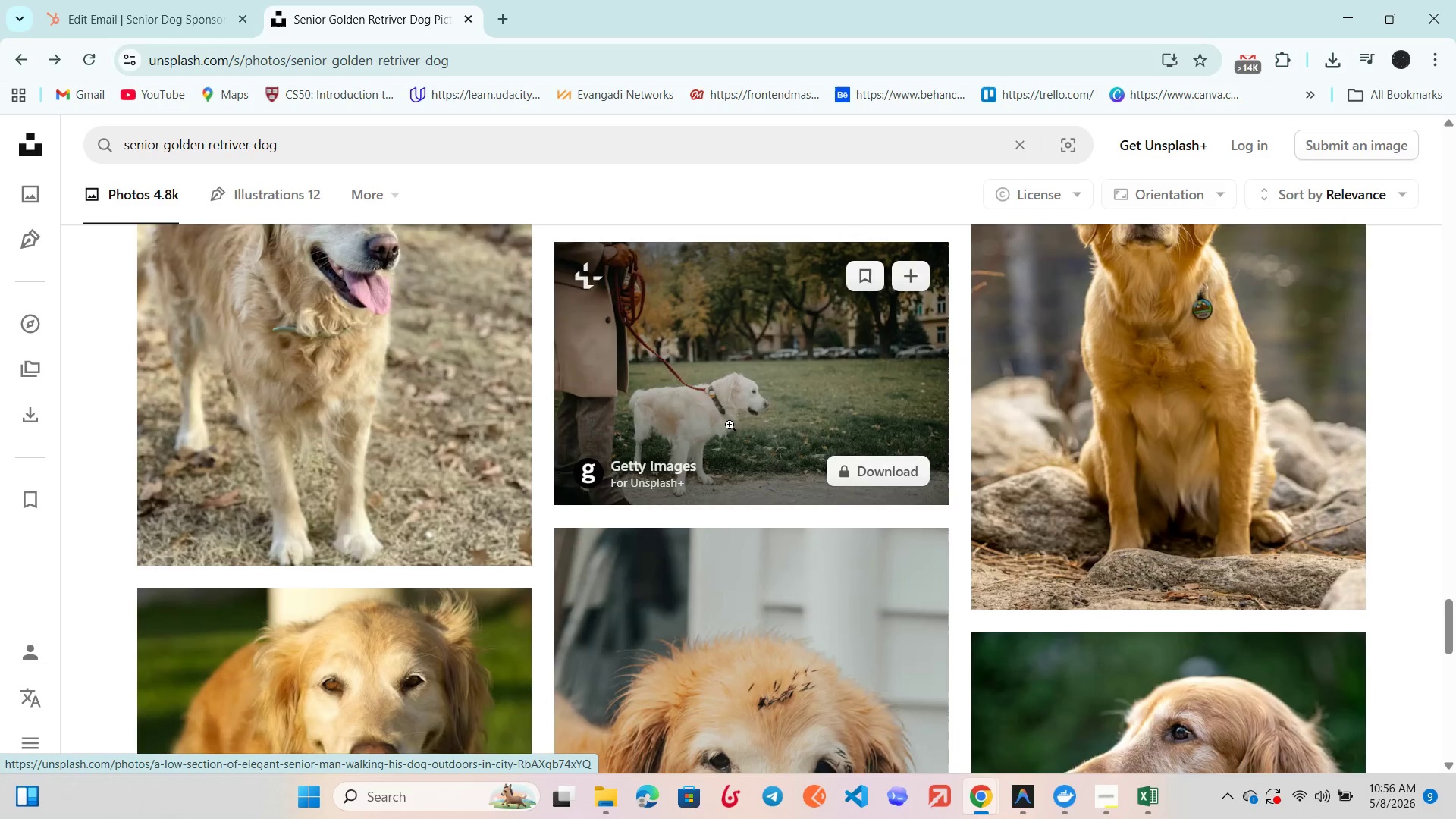 
scroll: coordinate [730, 425], scroll_direction: down, amount: 4.0
 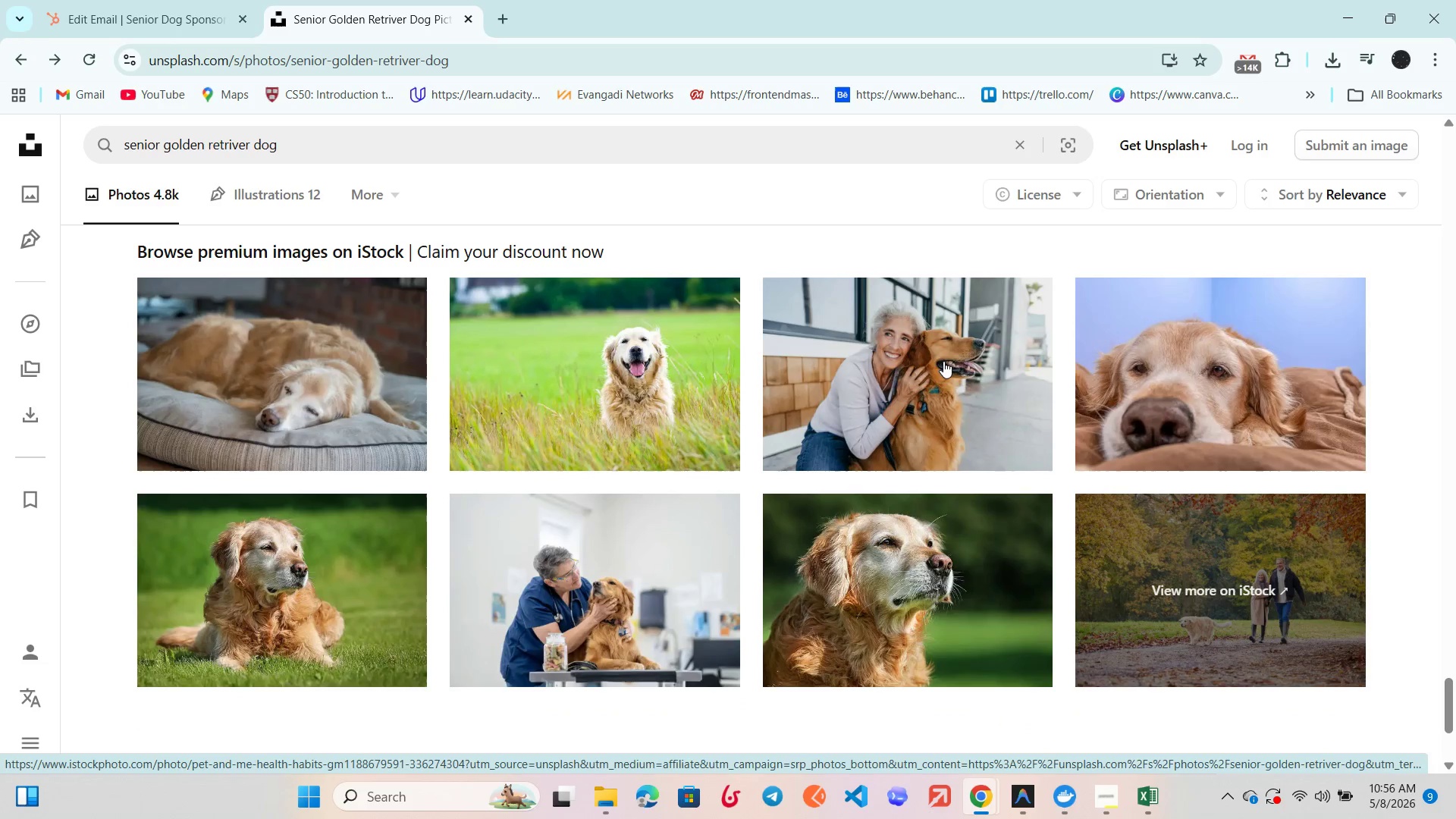 
left_click([930, 366])
 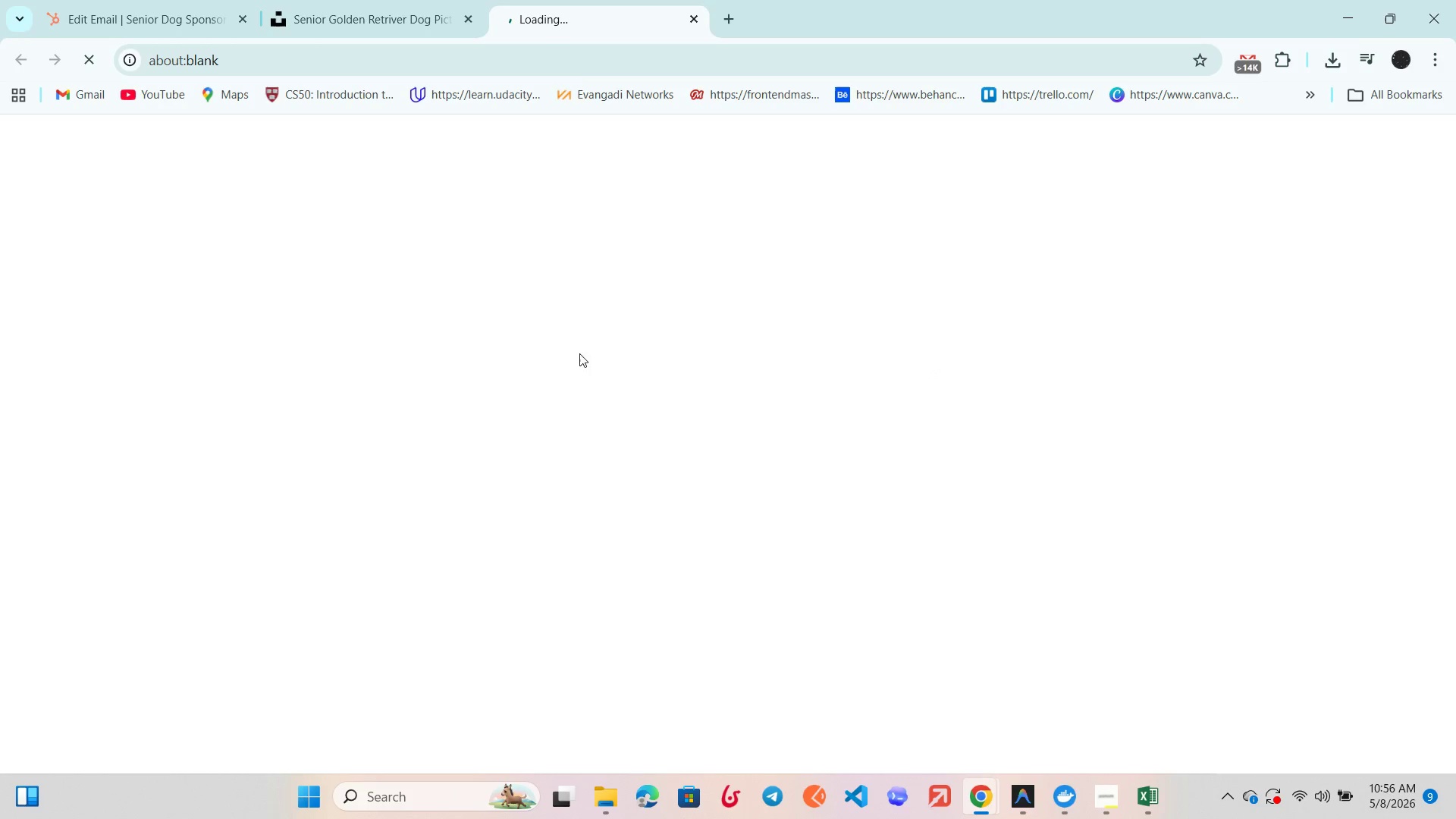 
left_click([760, 812])
 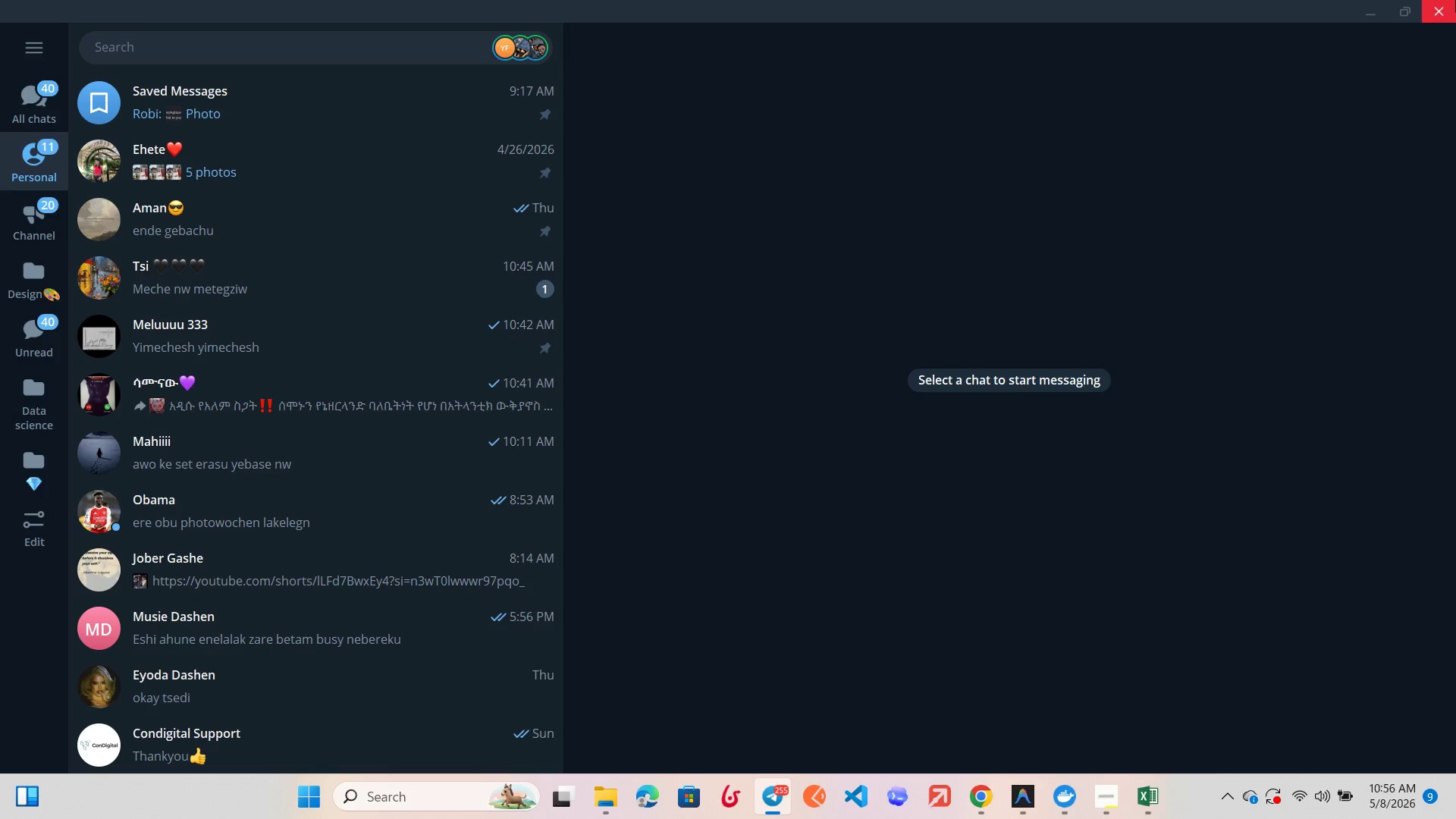 
left_click([1455, 0])
 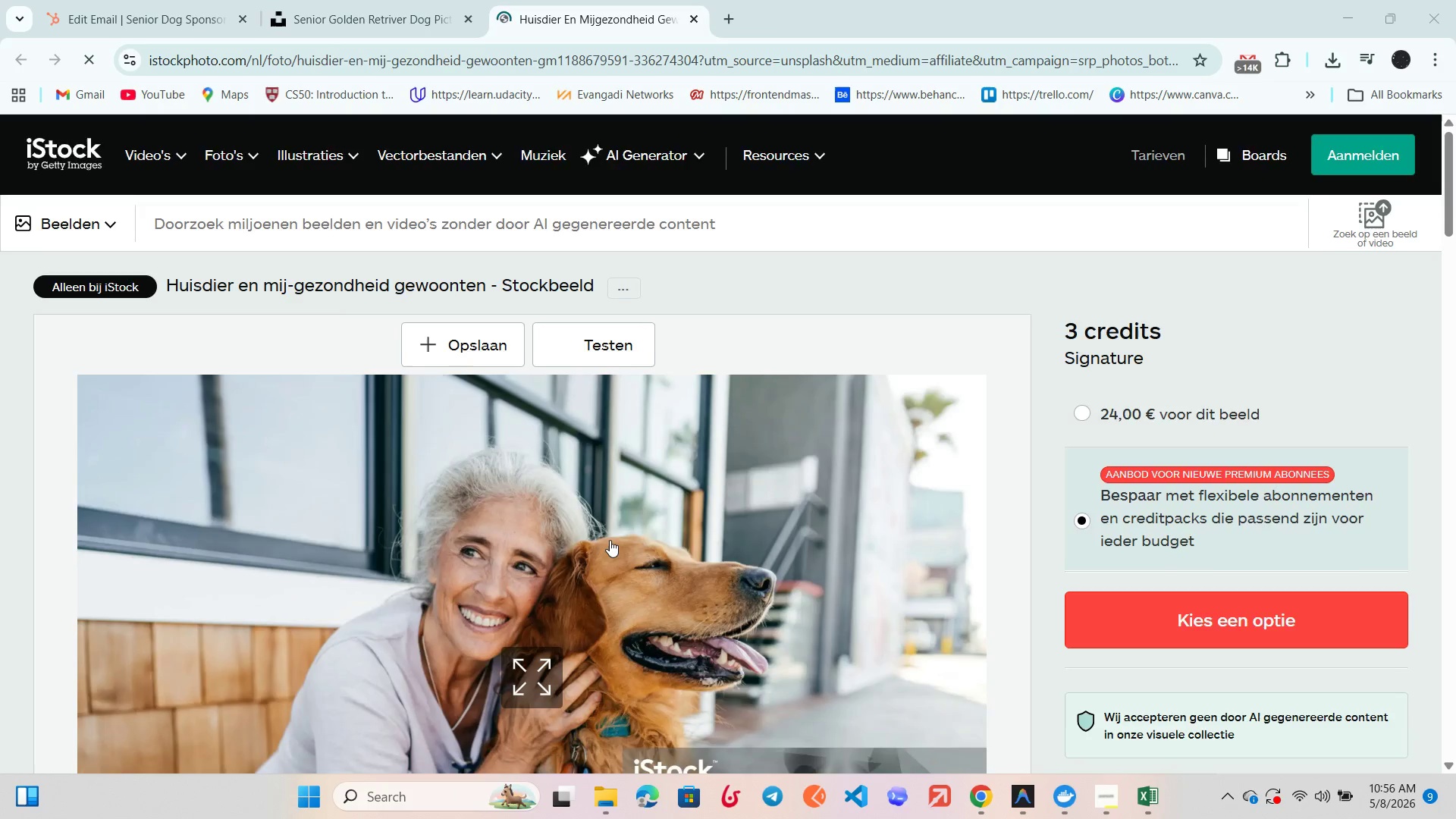 
scroll: coordinate [617, 533], scroll_direction: down, amount: 9.0
 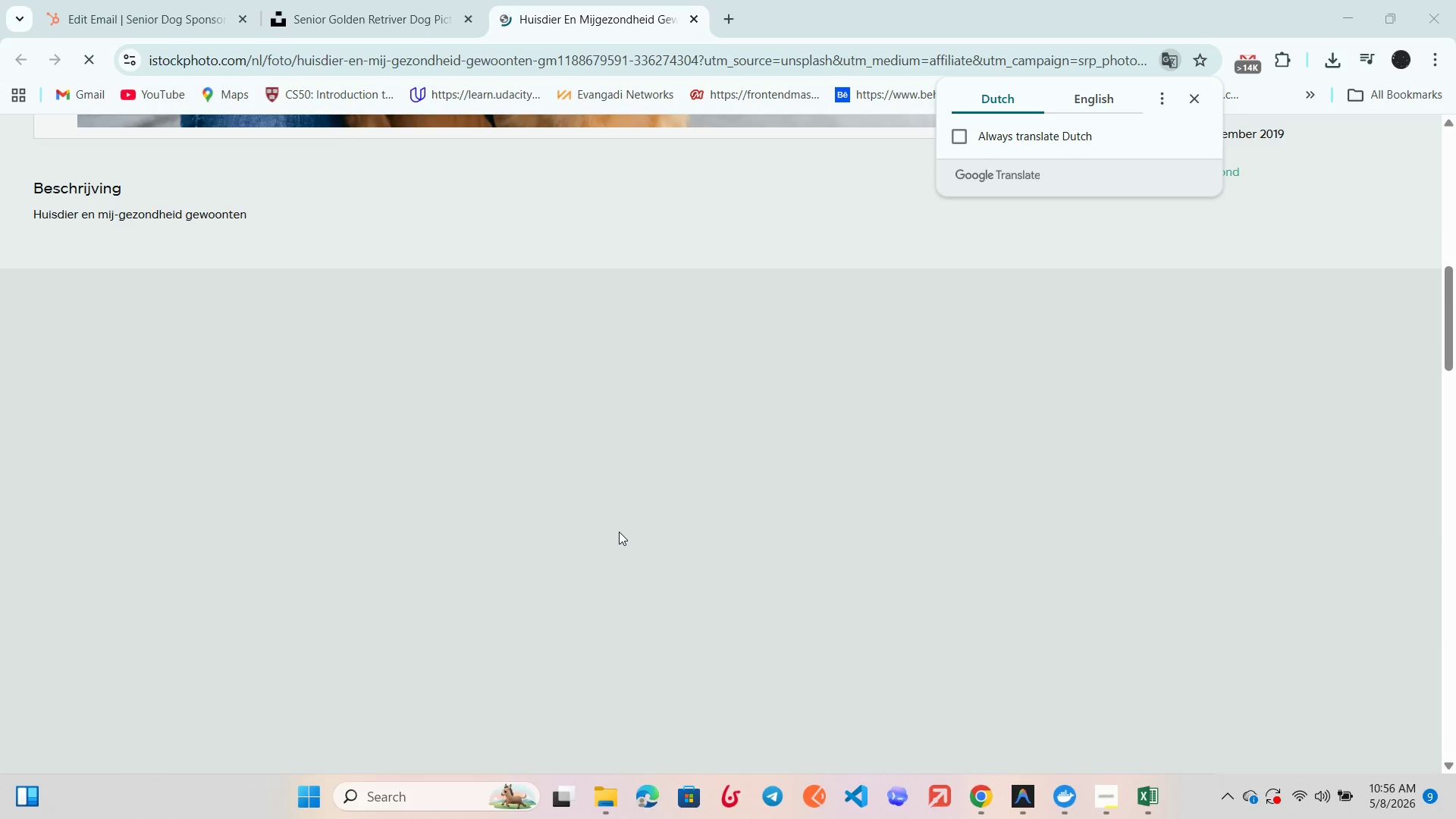 
scroll: coordinate [619, 532], scroll_direction: up, amount: 2.0
 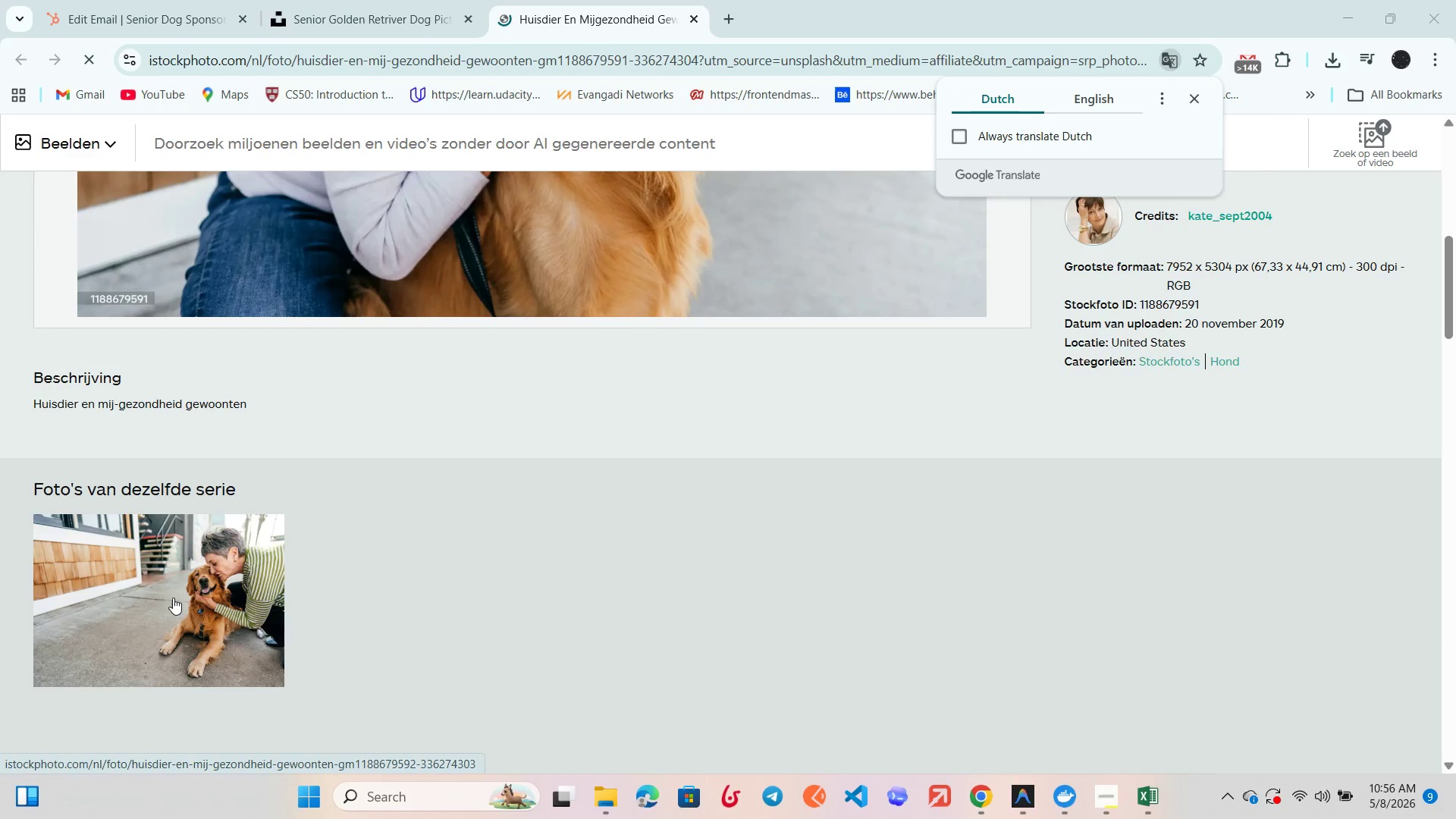 
scroll: coordinate [193, 500], scroll_direction: down, amount: 6.0
 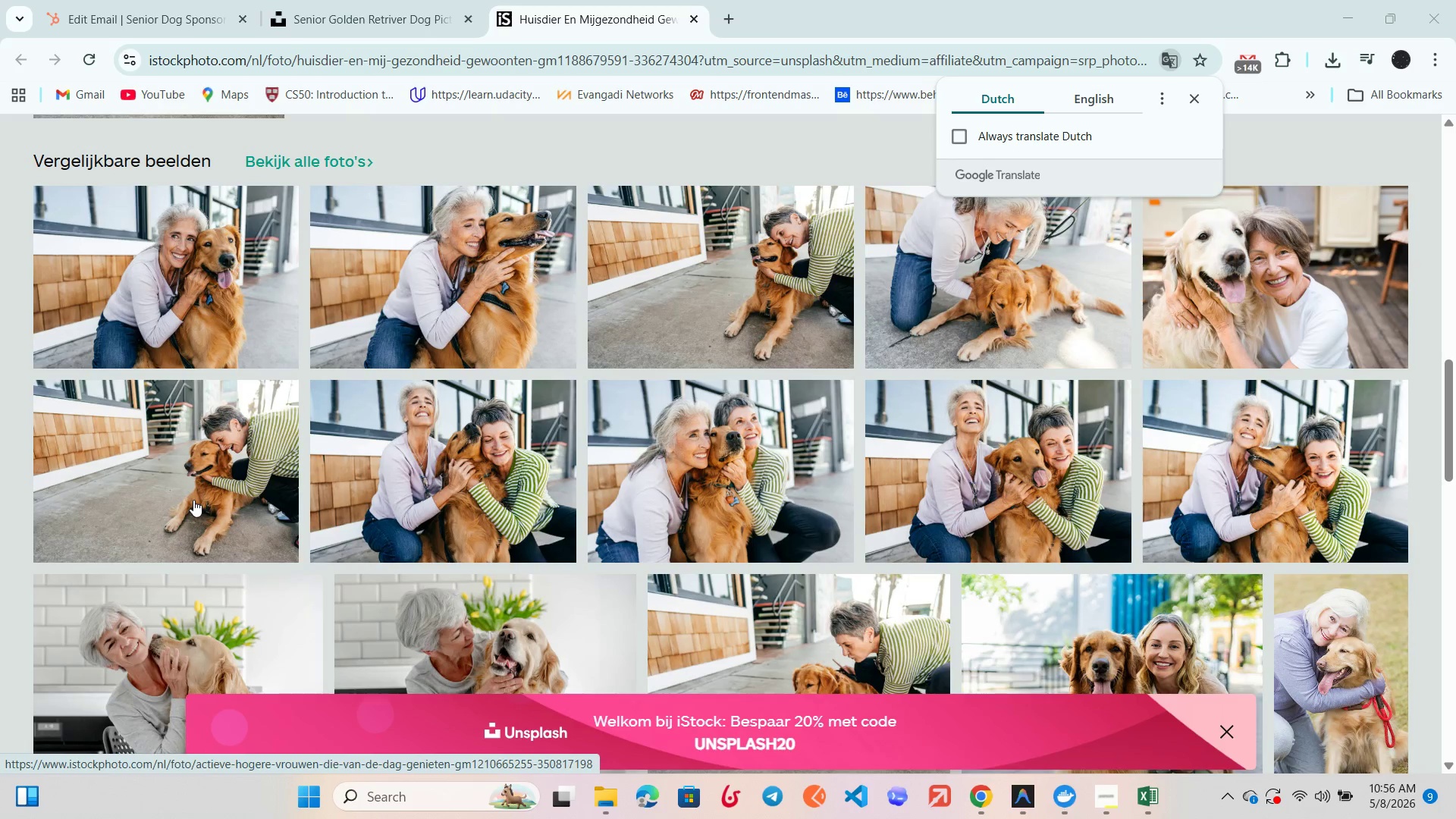 
scroll: coordinate [193, 500], scroll_direction: up, amount: 1.0
 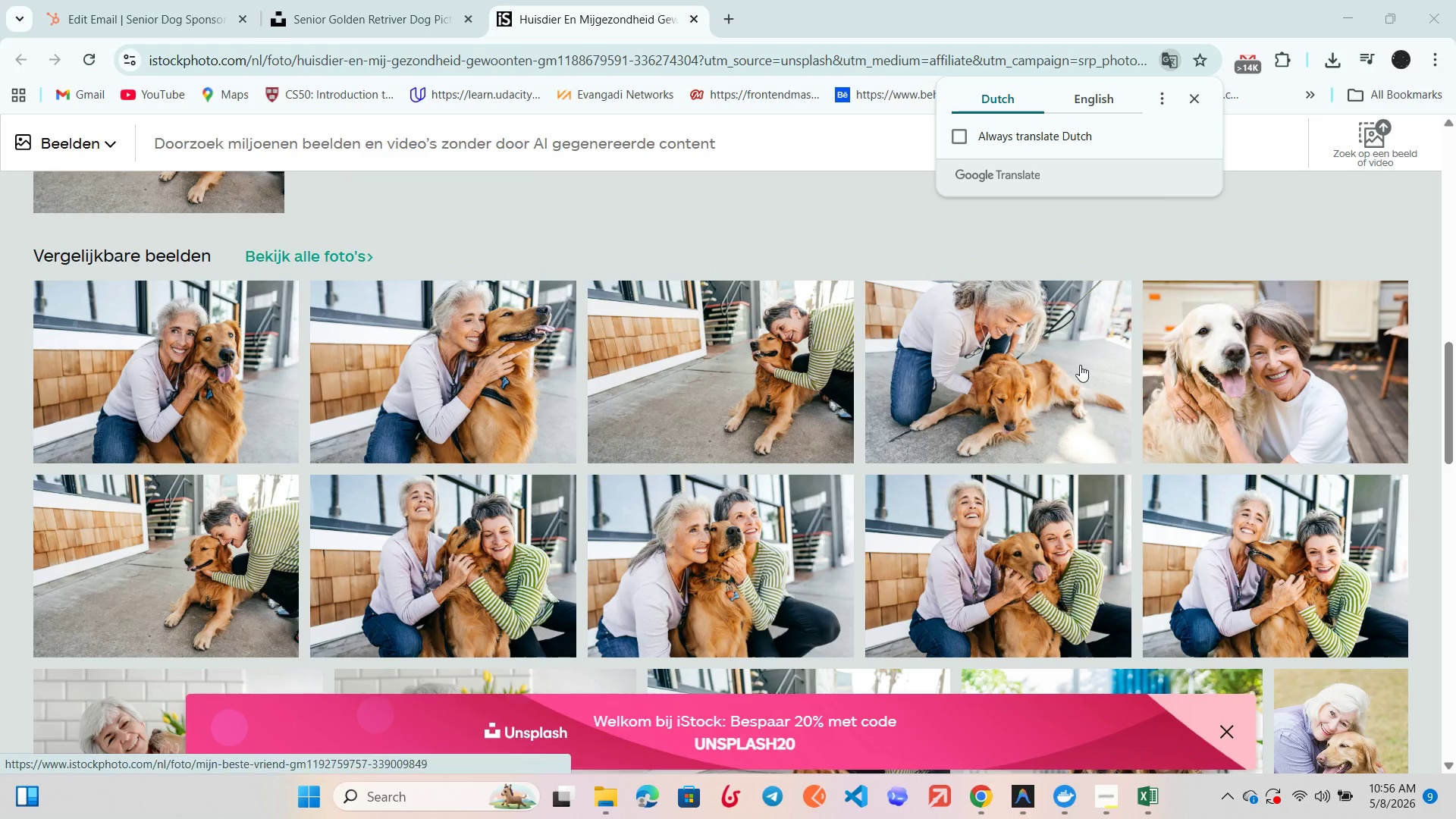 
right_click([1046, 368])
 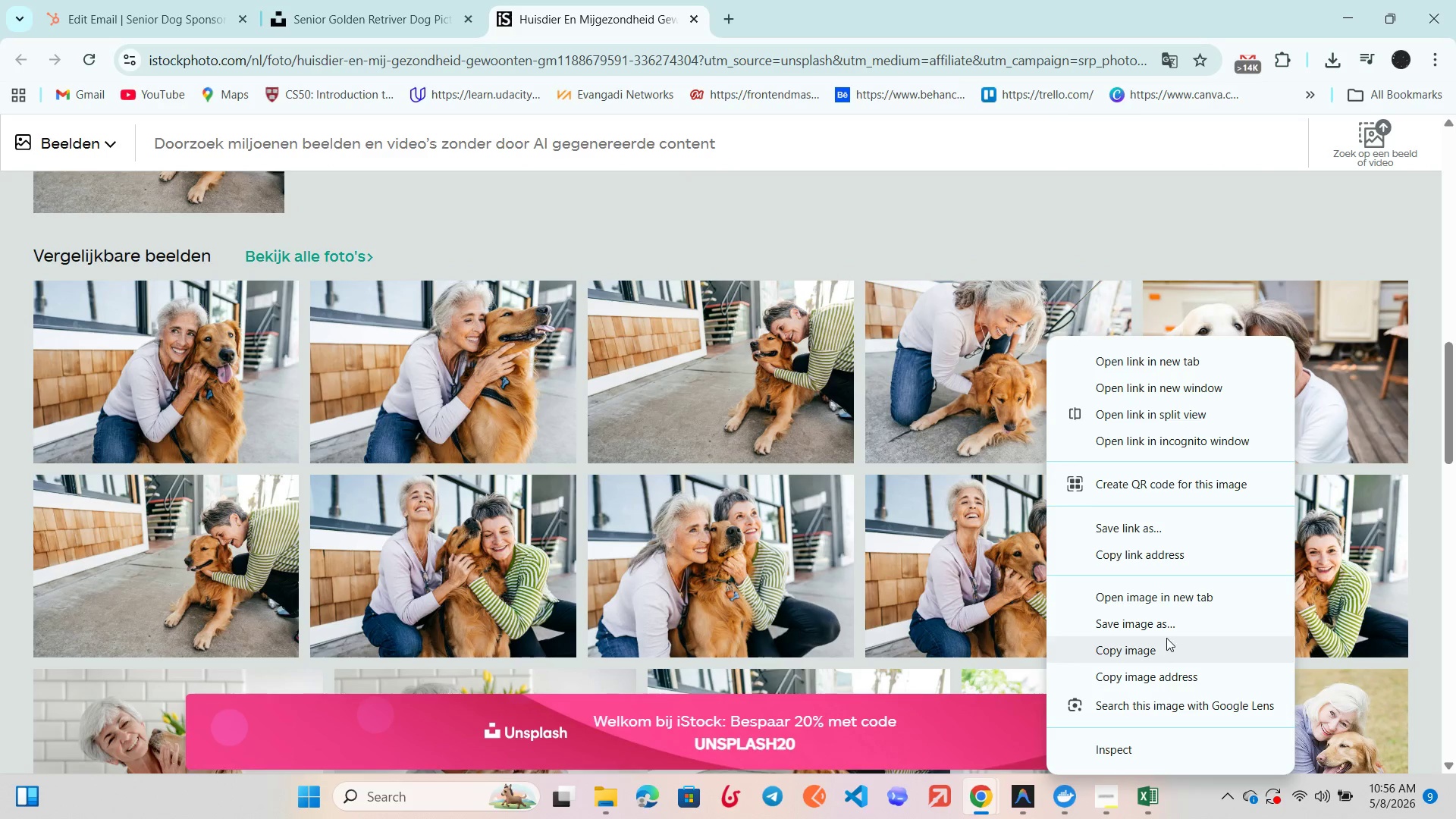 
left_click([1166, 629])
 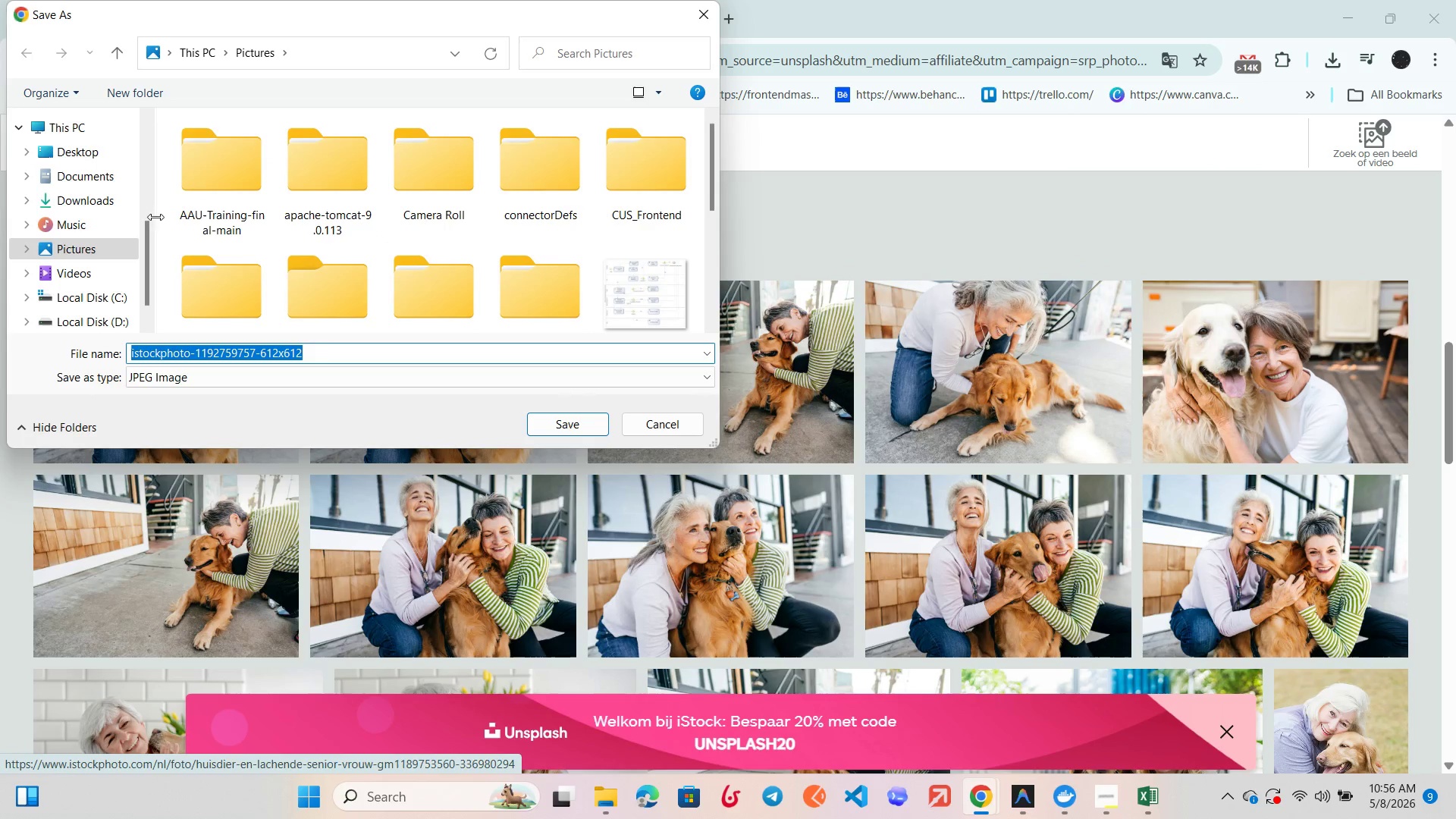 
left_click([93, 190])
 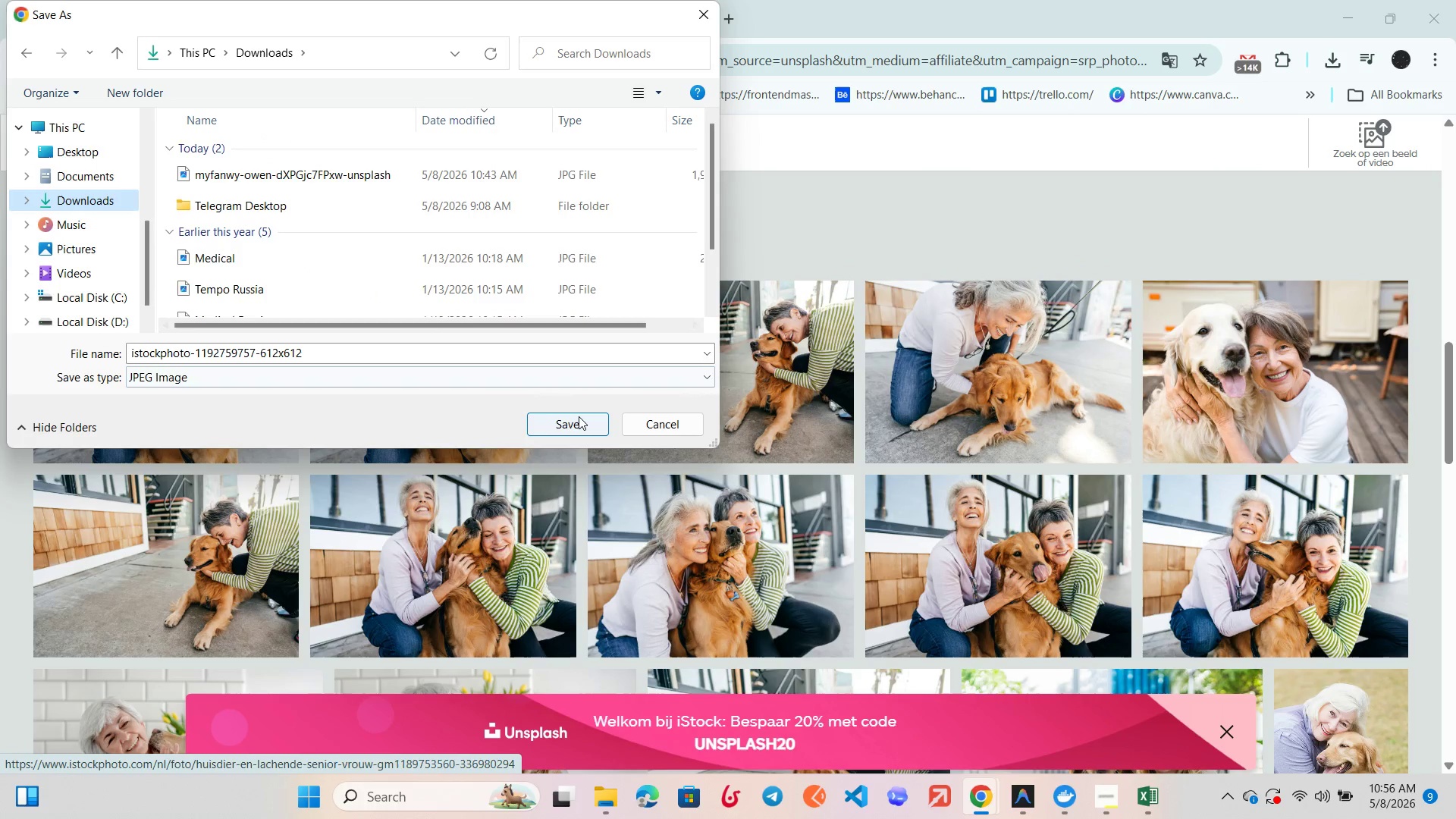 
left_click([579, 416])
 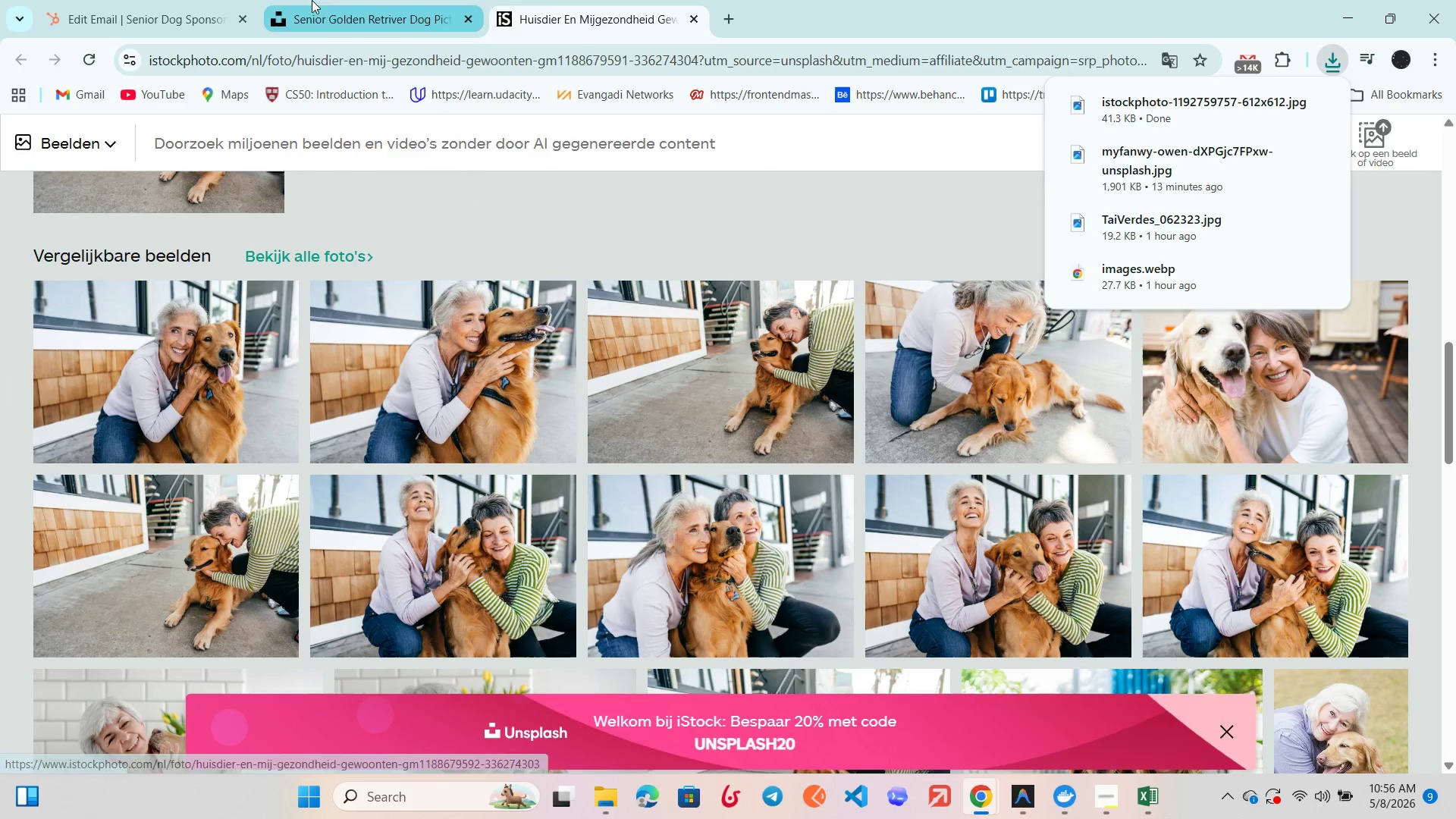 
left_click([165, 0])
 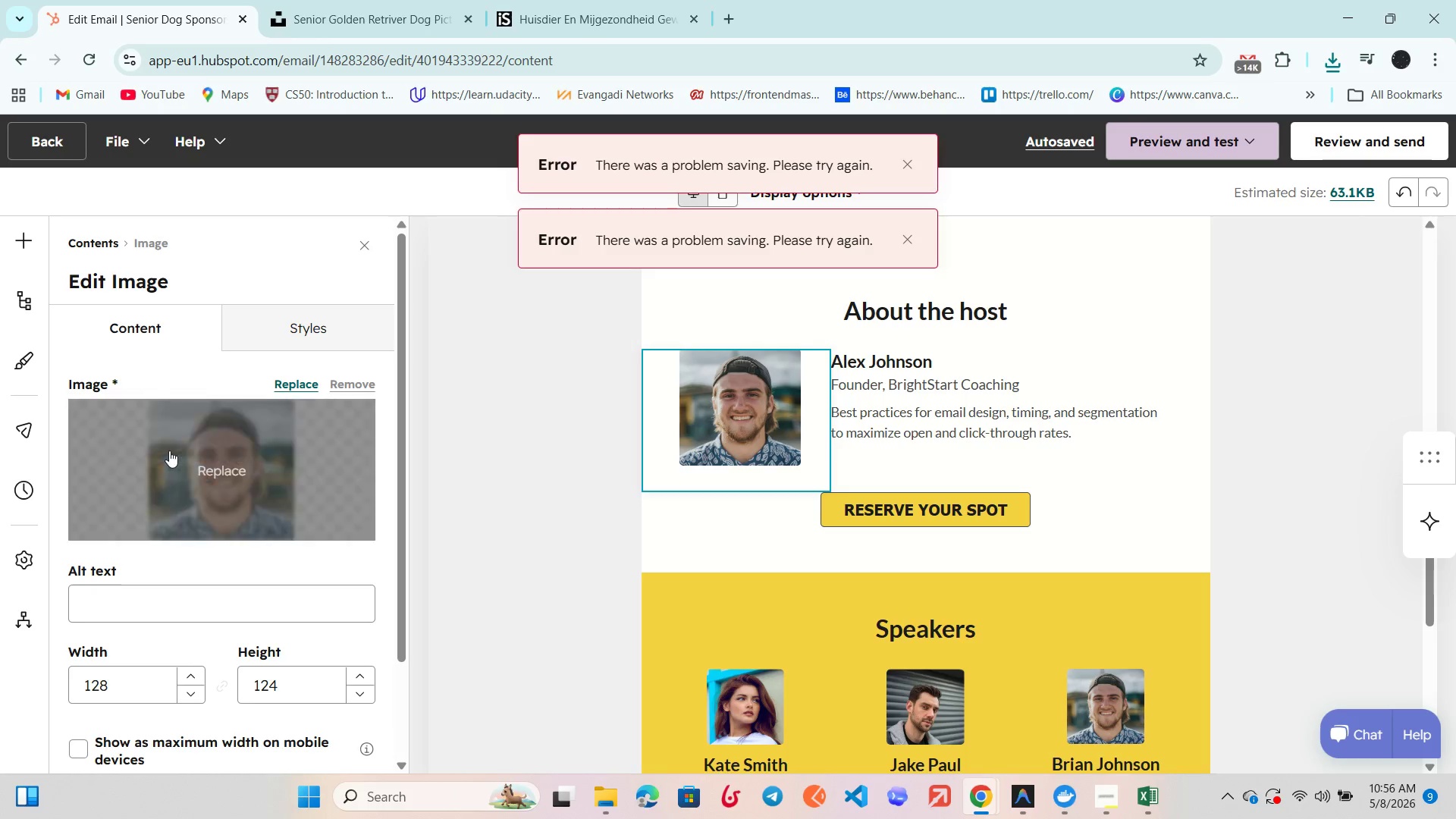 
left_click([203, 463])
 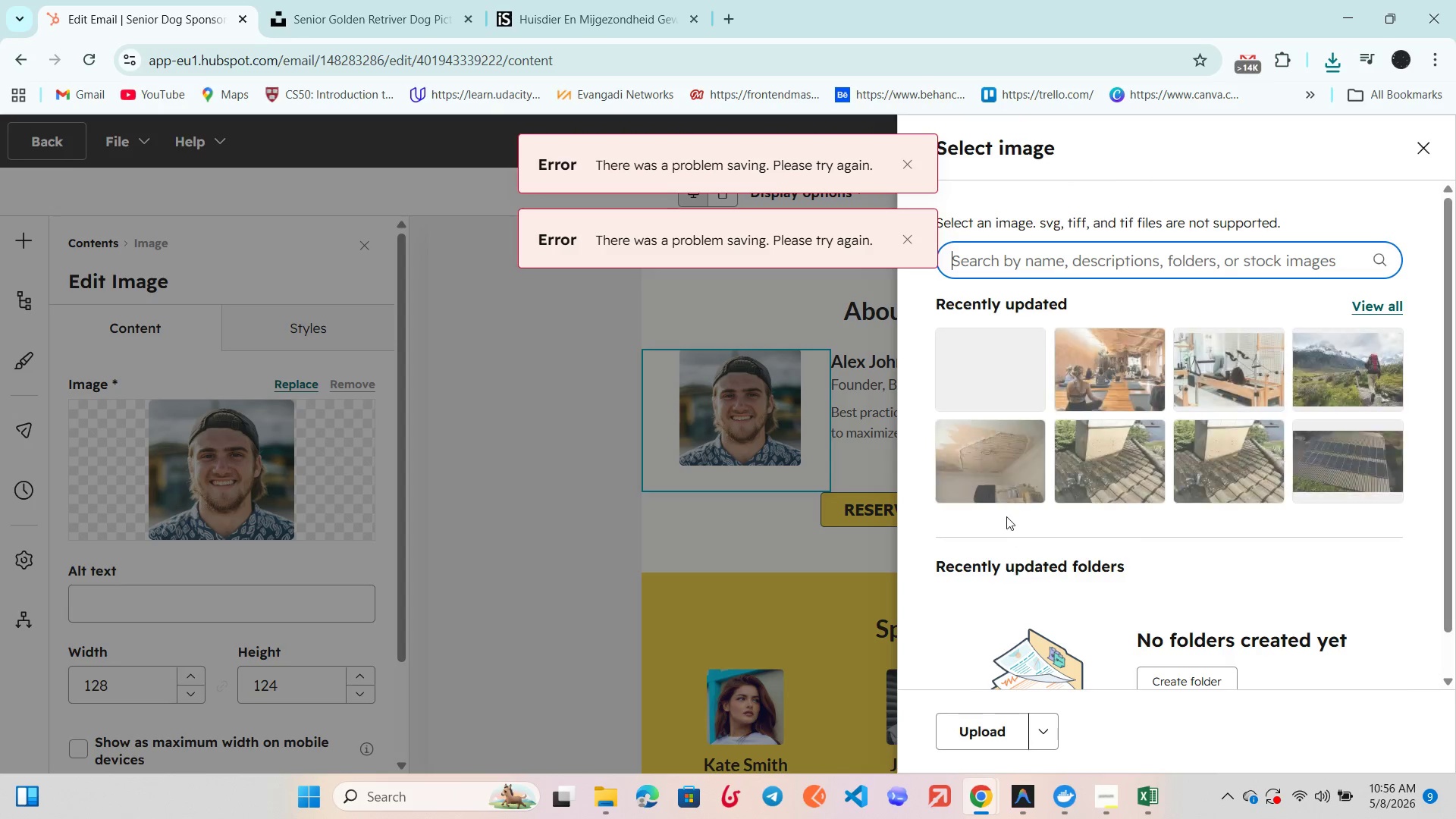 
left_click([989, 726])
 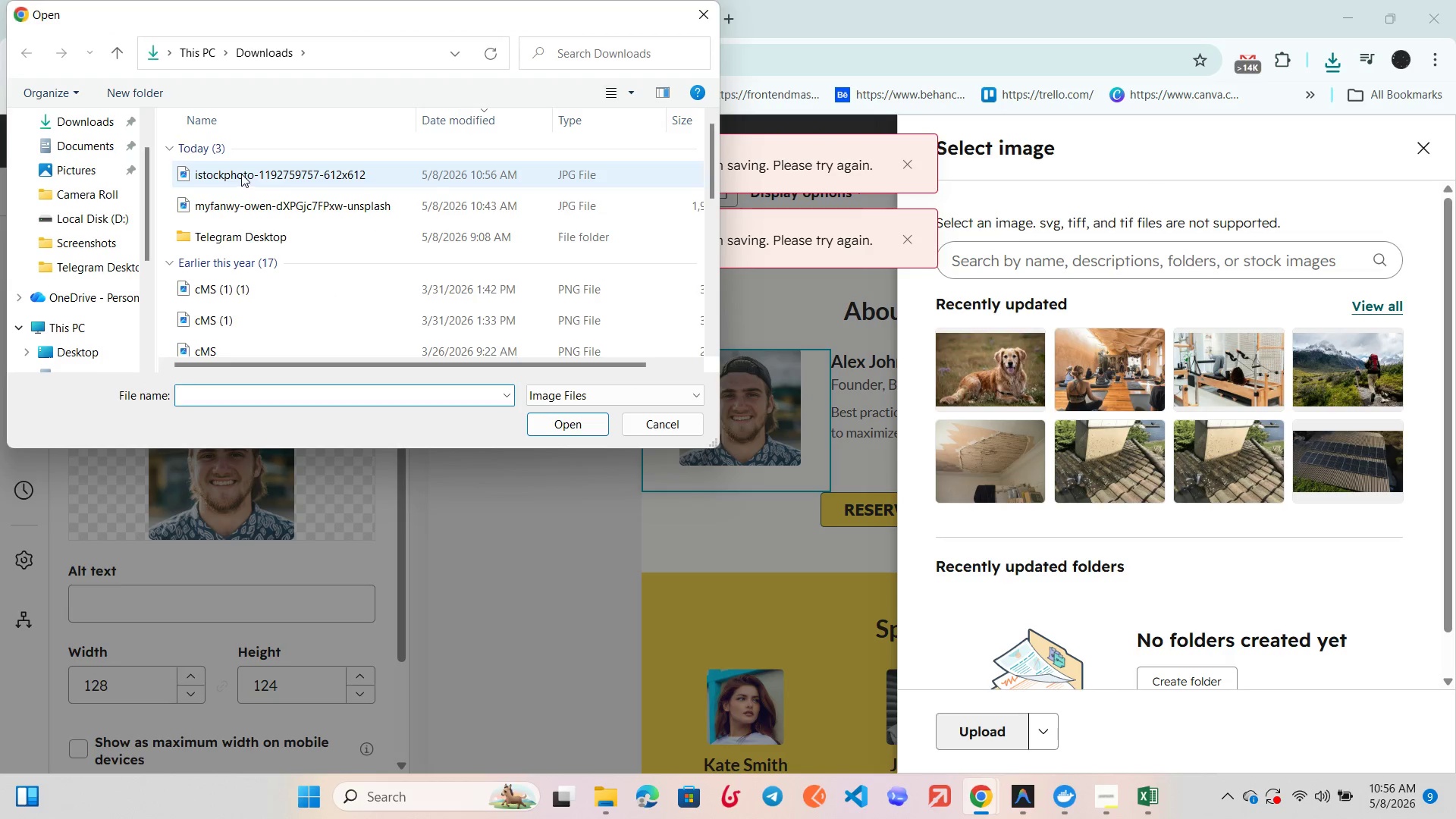 
left_click([241, 174])
 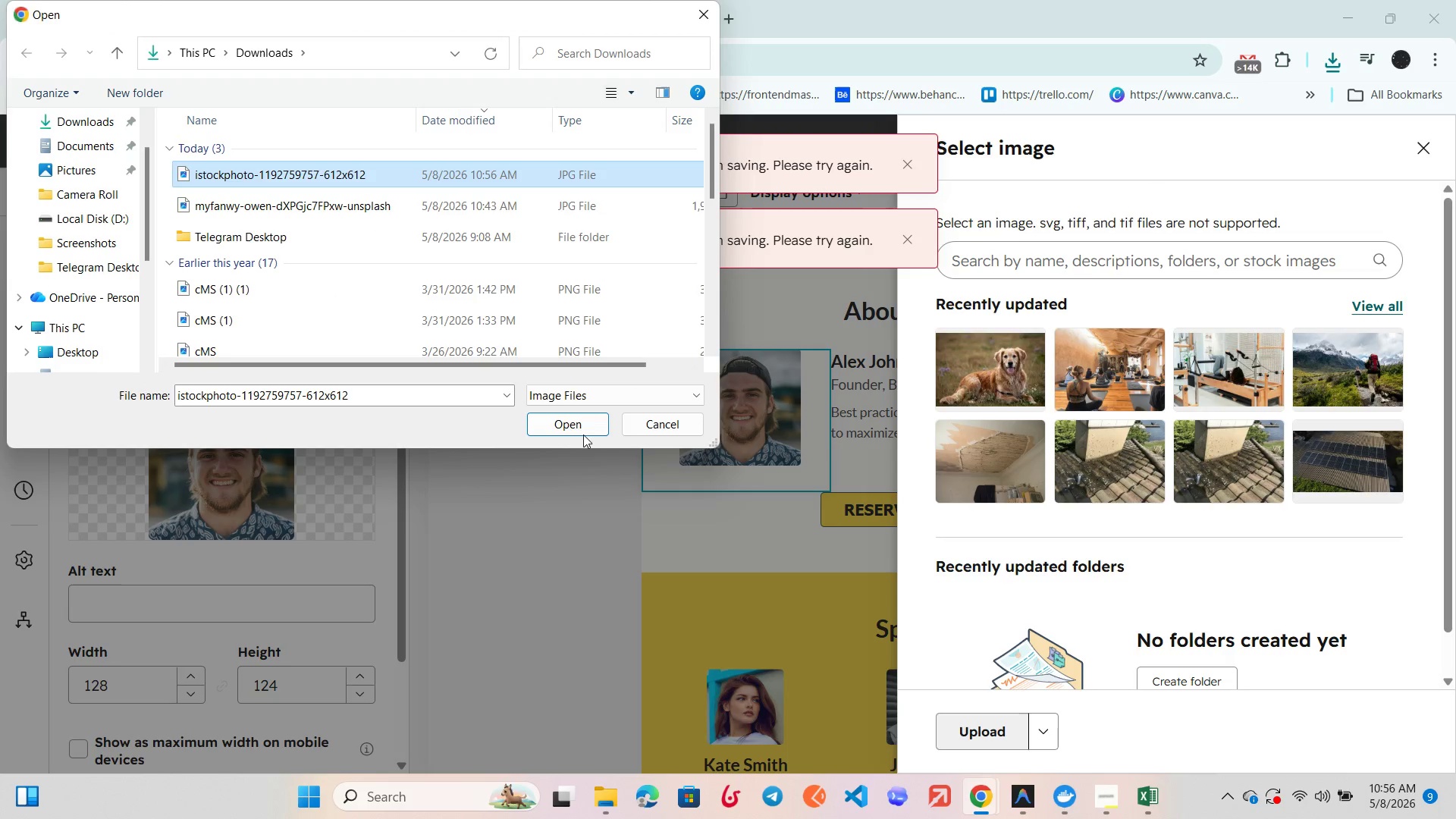 
left_click([576, 424])
 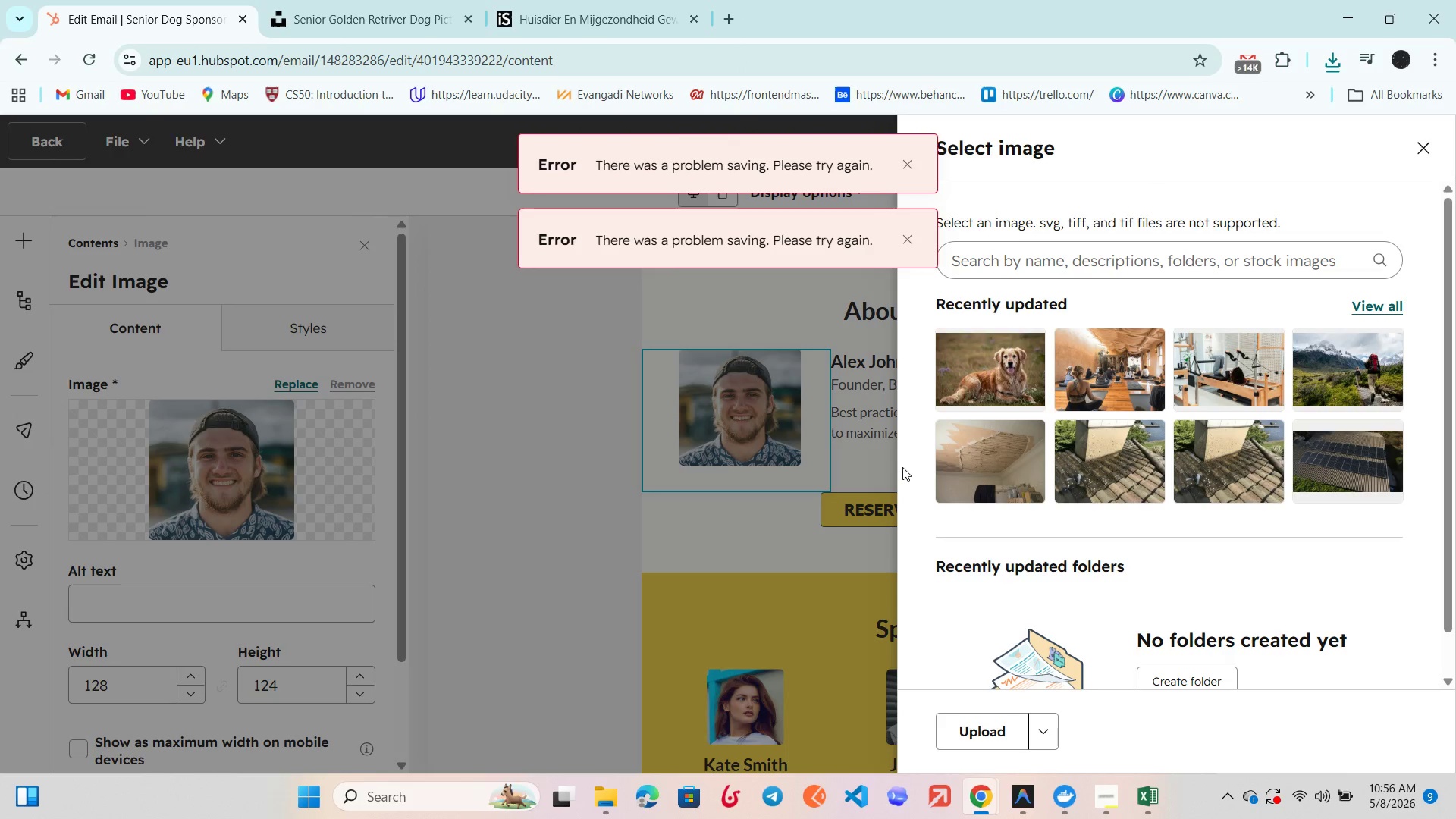 
mouse_move([994, 504])
 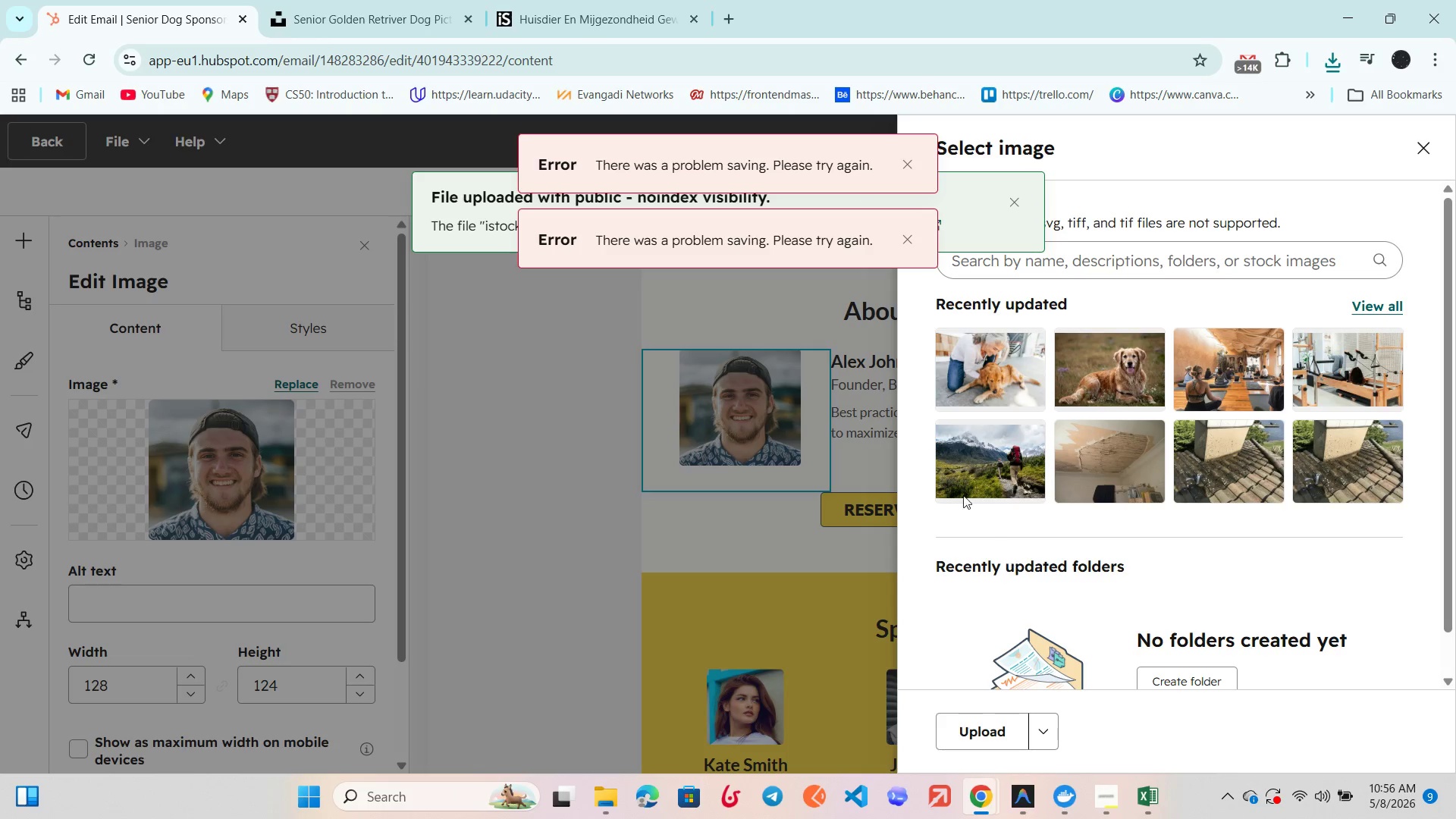 
left_click([980, 368])
 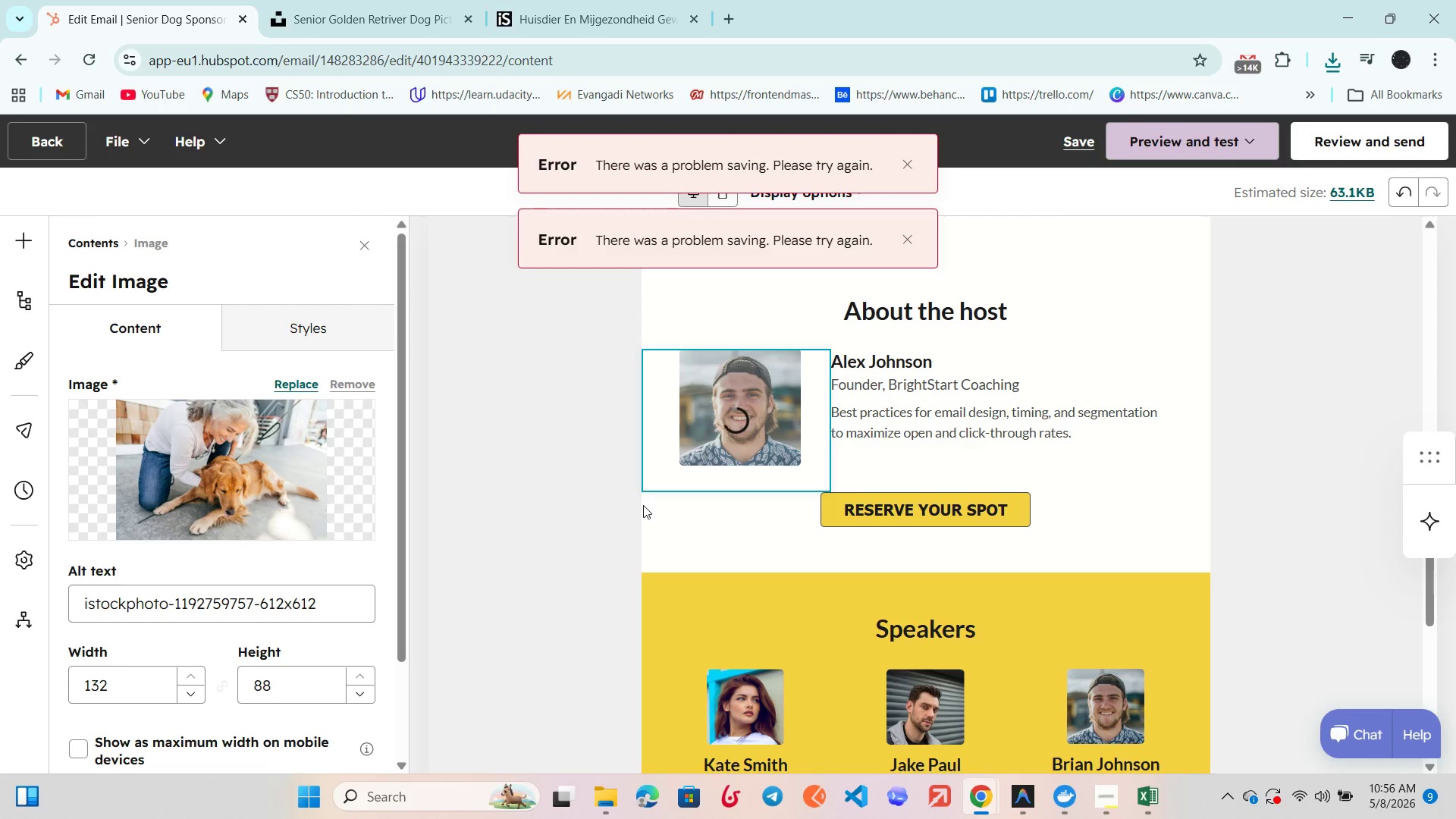 
scroll: coordinate [643, 505], scroll_direction: up, amount: 1.0
 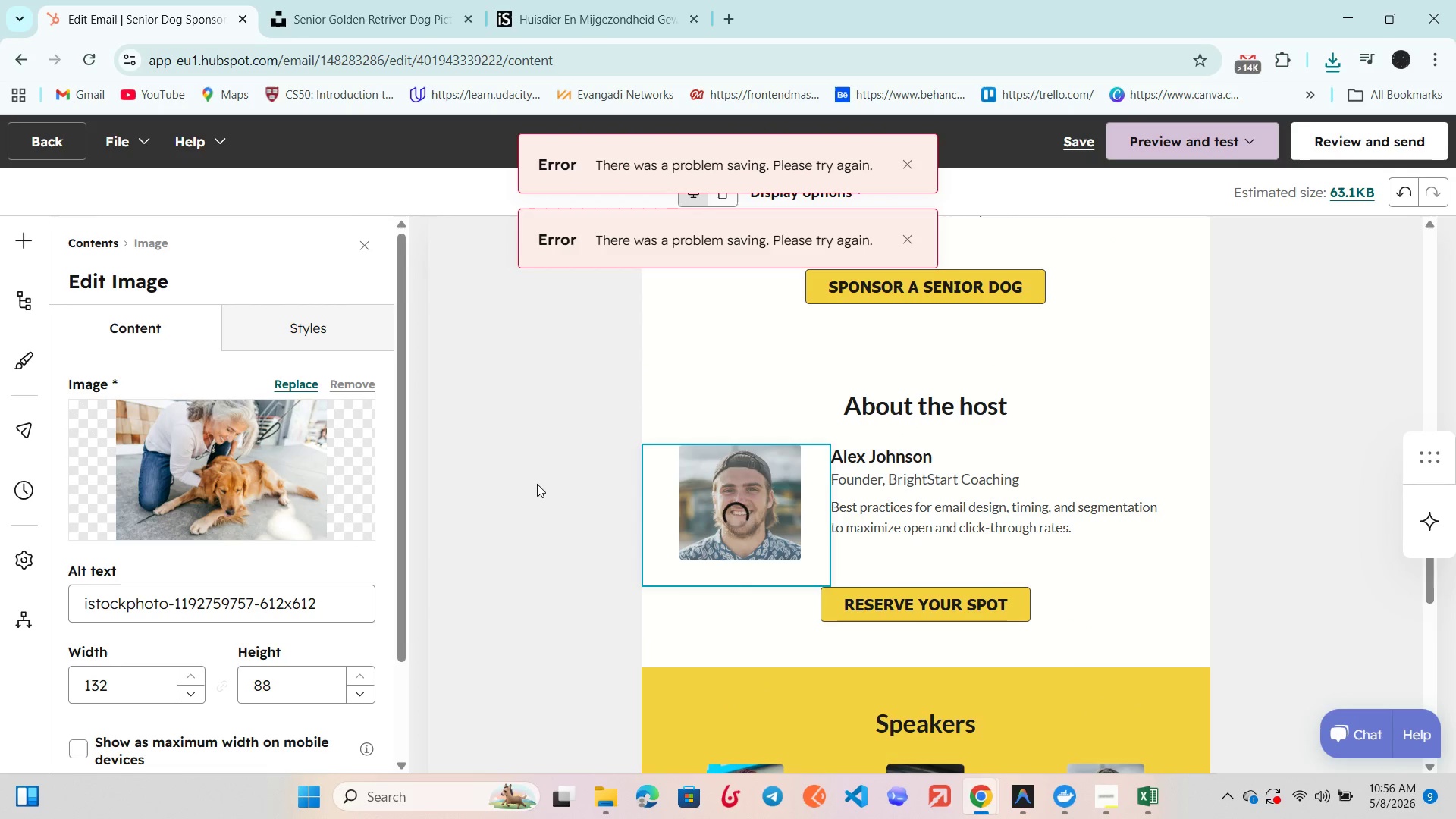 
scroll: coordinate [537, 485], scroll_direction: down, amount: 1.0
 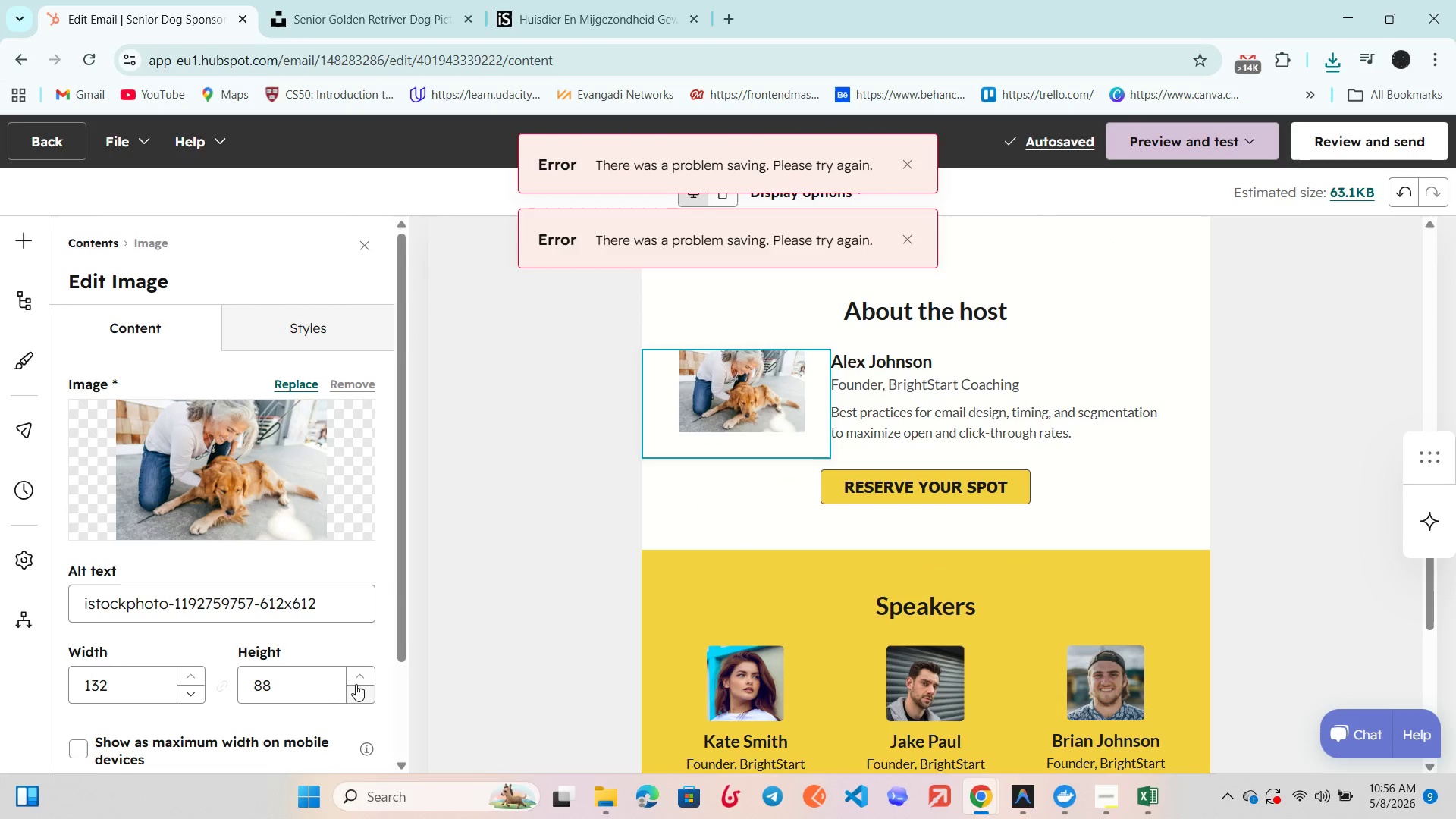 
left_click([359, 676])
 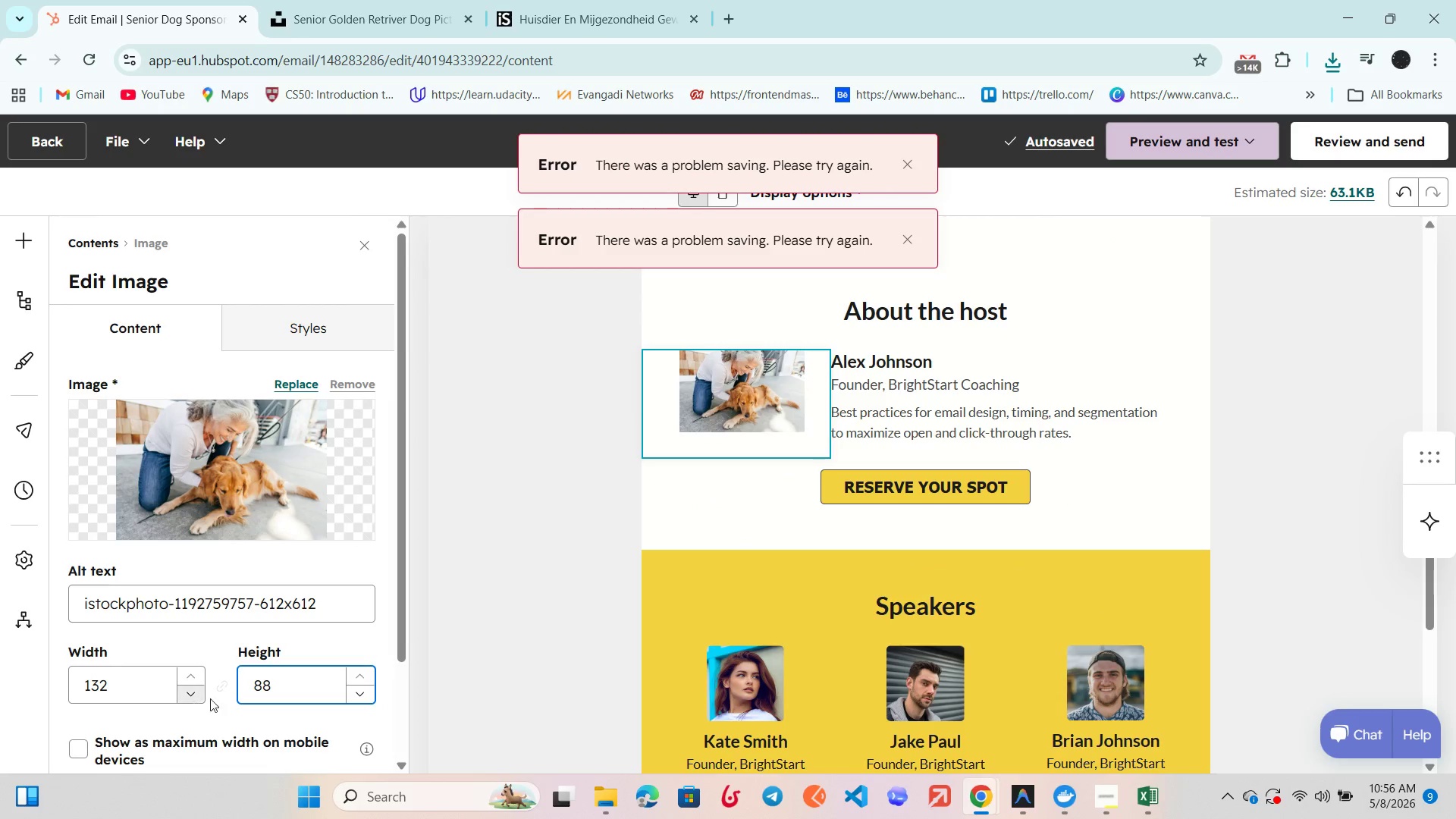 
left_click([522, 648])
 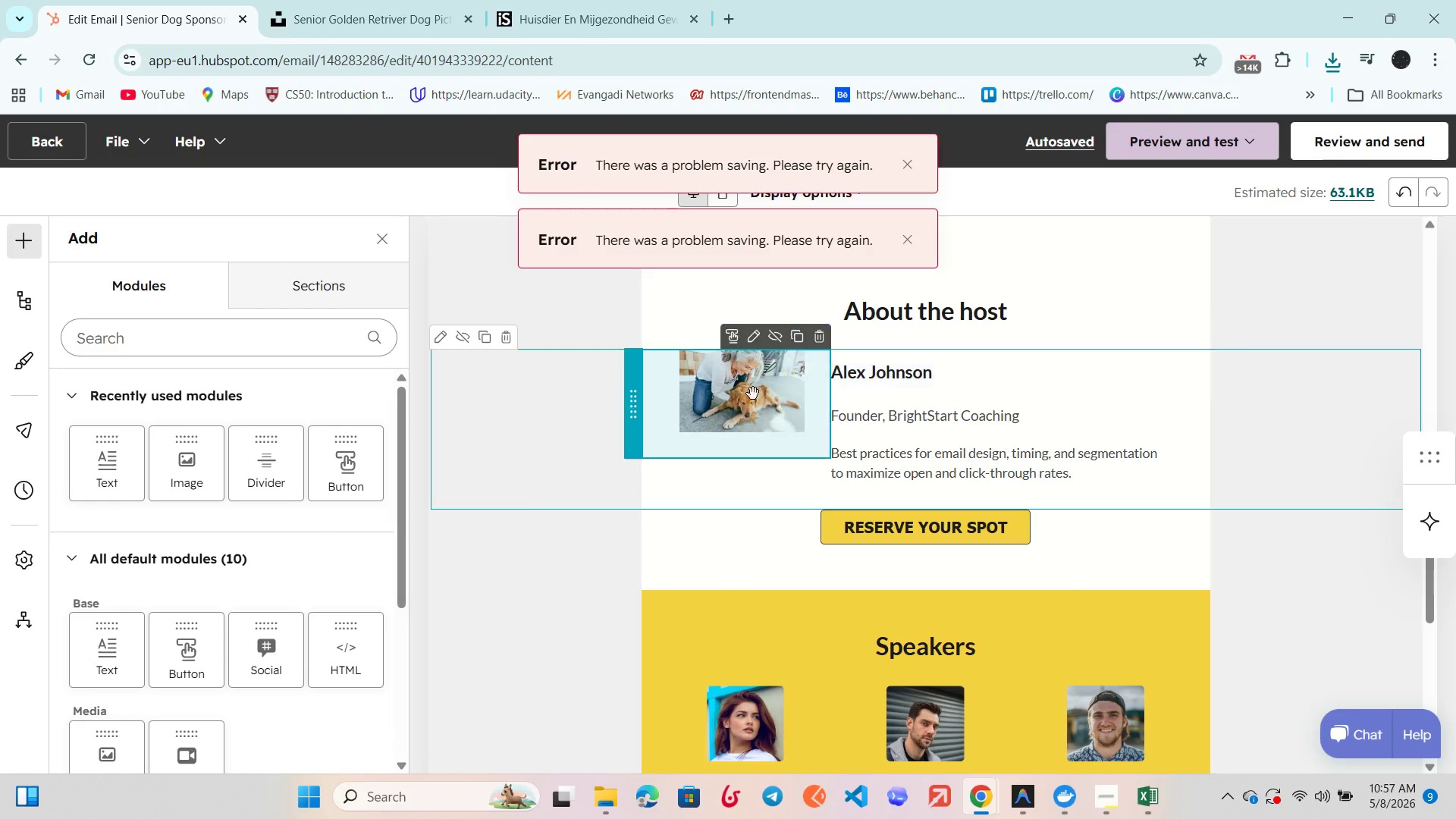 
wait(6.11)
 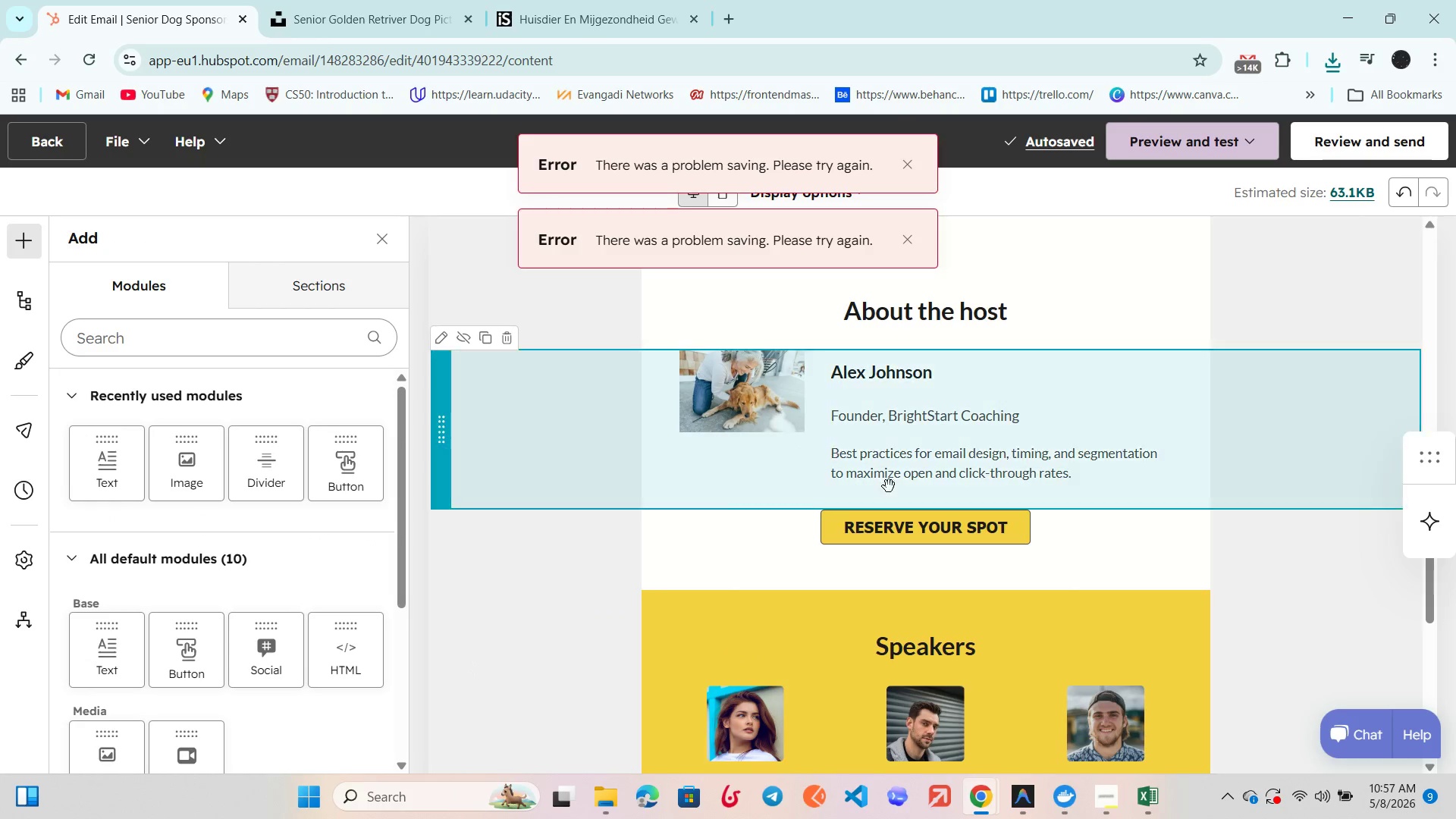 
left_click([736, 418])
 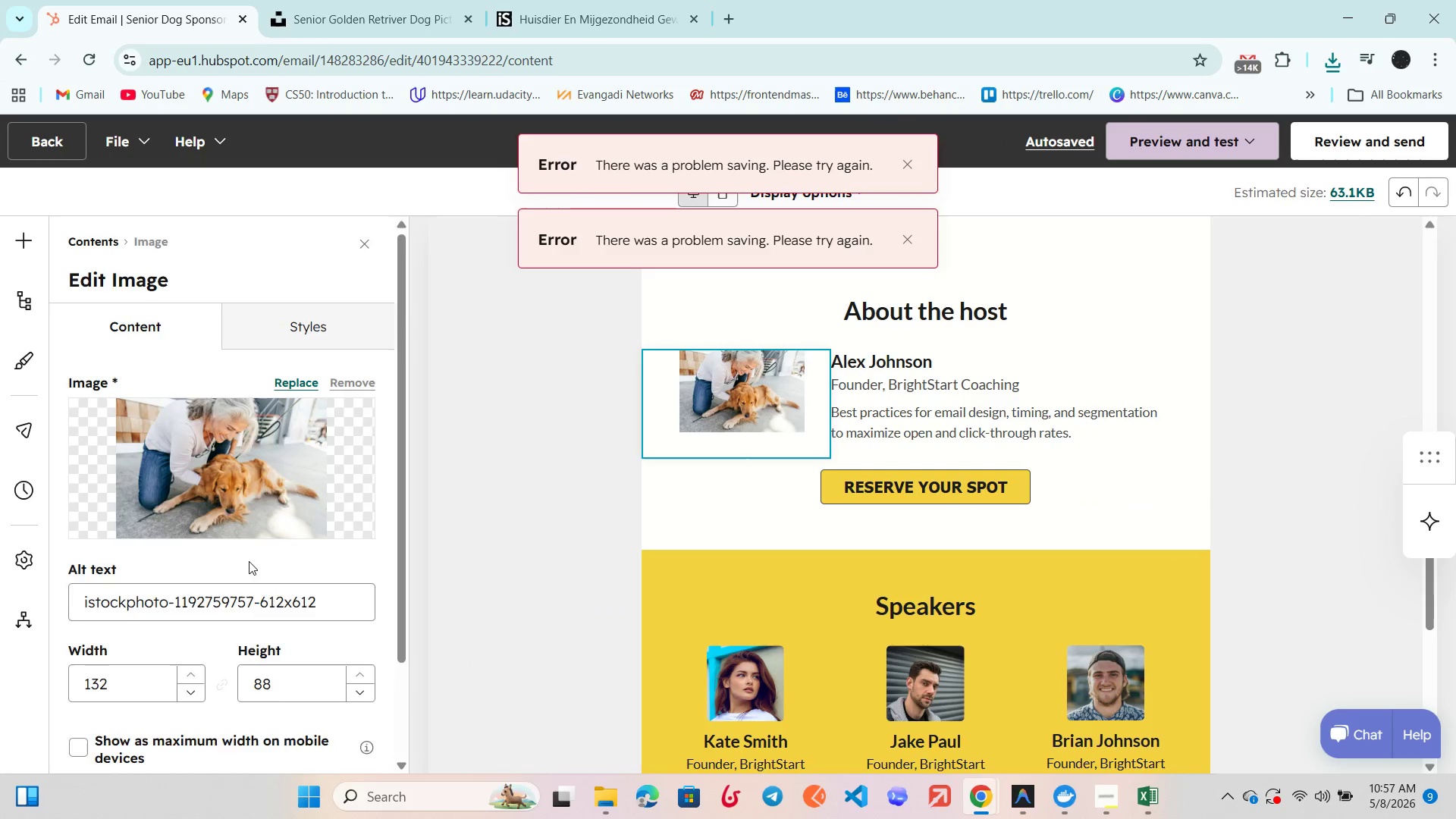 
scroll: coordinate [314, 565], scroll_direction: down, amount: 11.0
 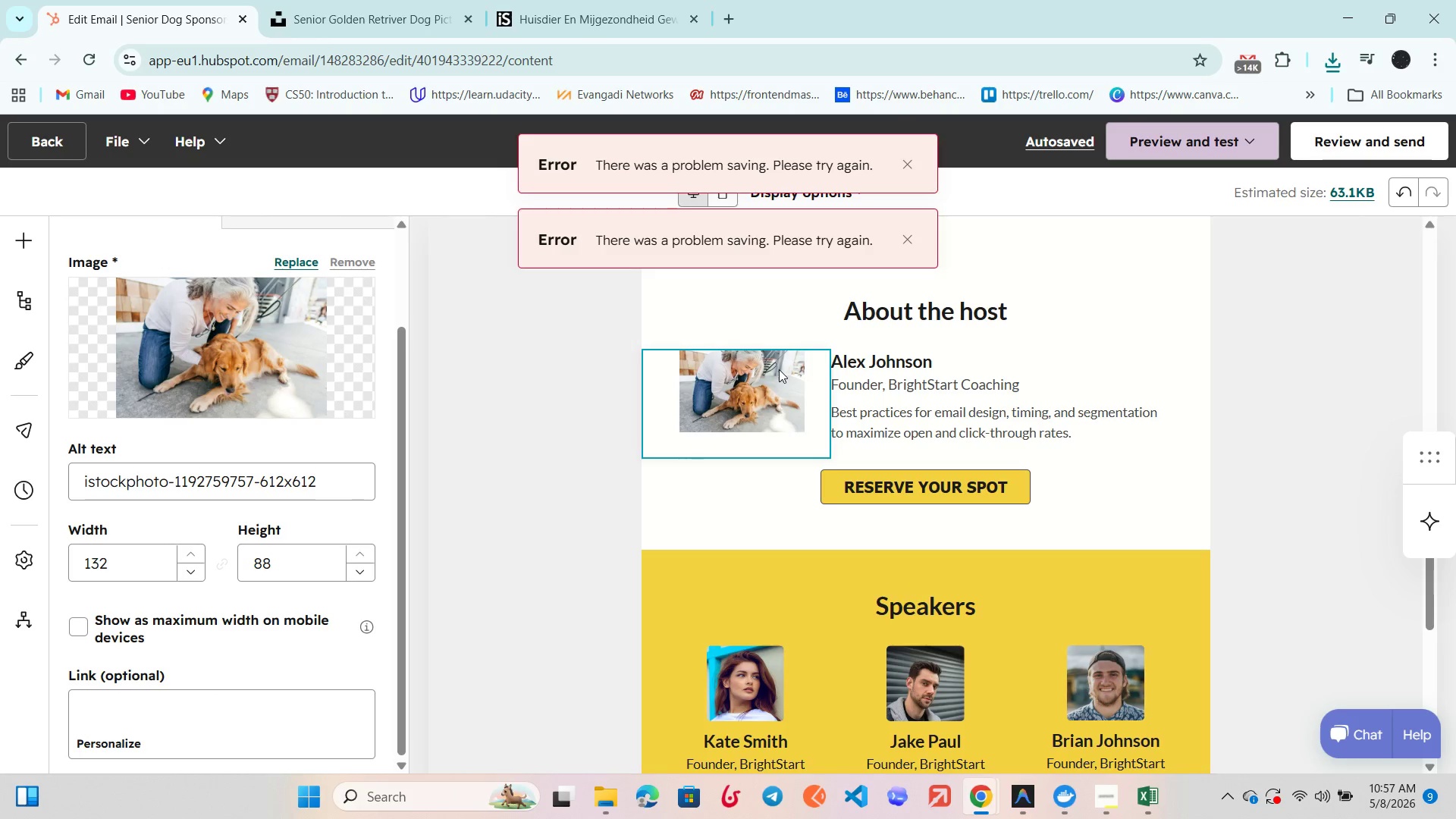 
left_click([892, 338])
 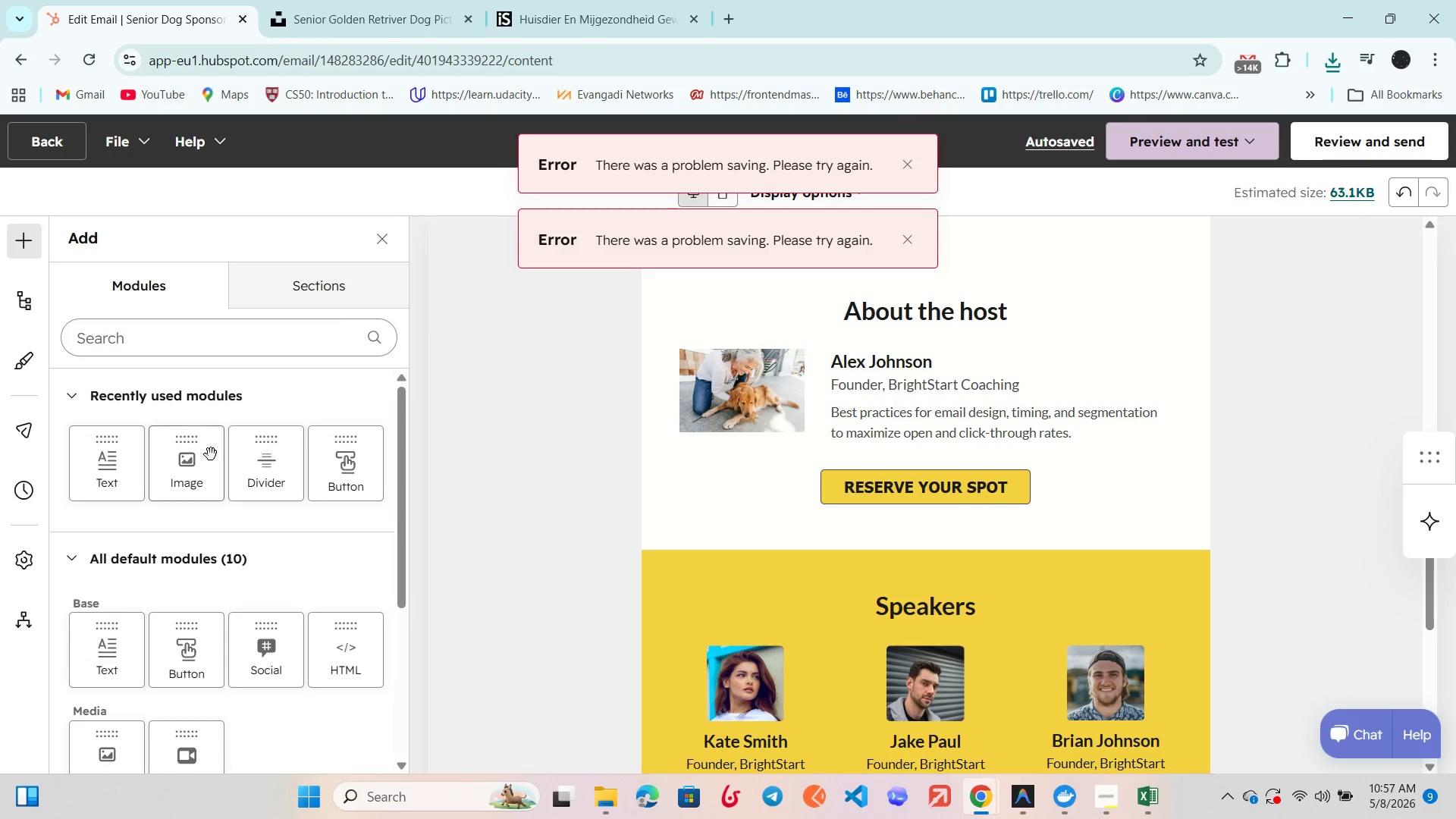 
left_click_drag(start_coordinate=[184, 460], to_coordinate=[824, 400])
 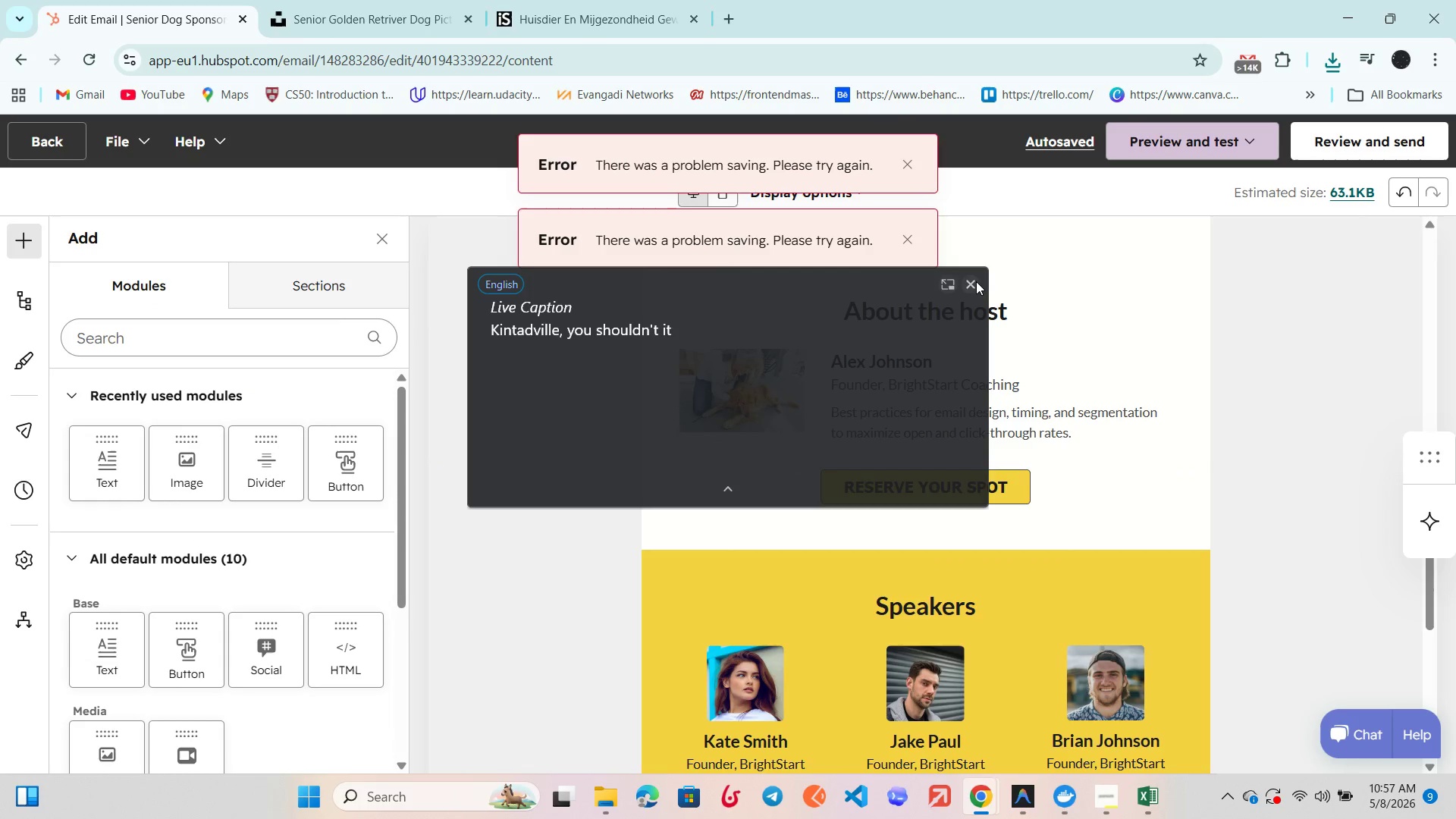 
left_click([976, 281])
 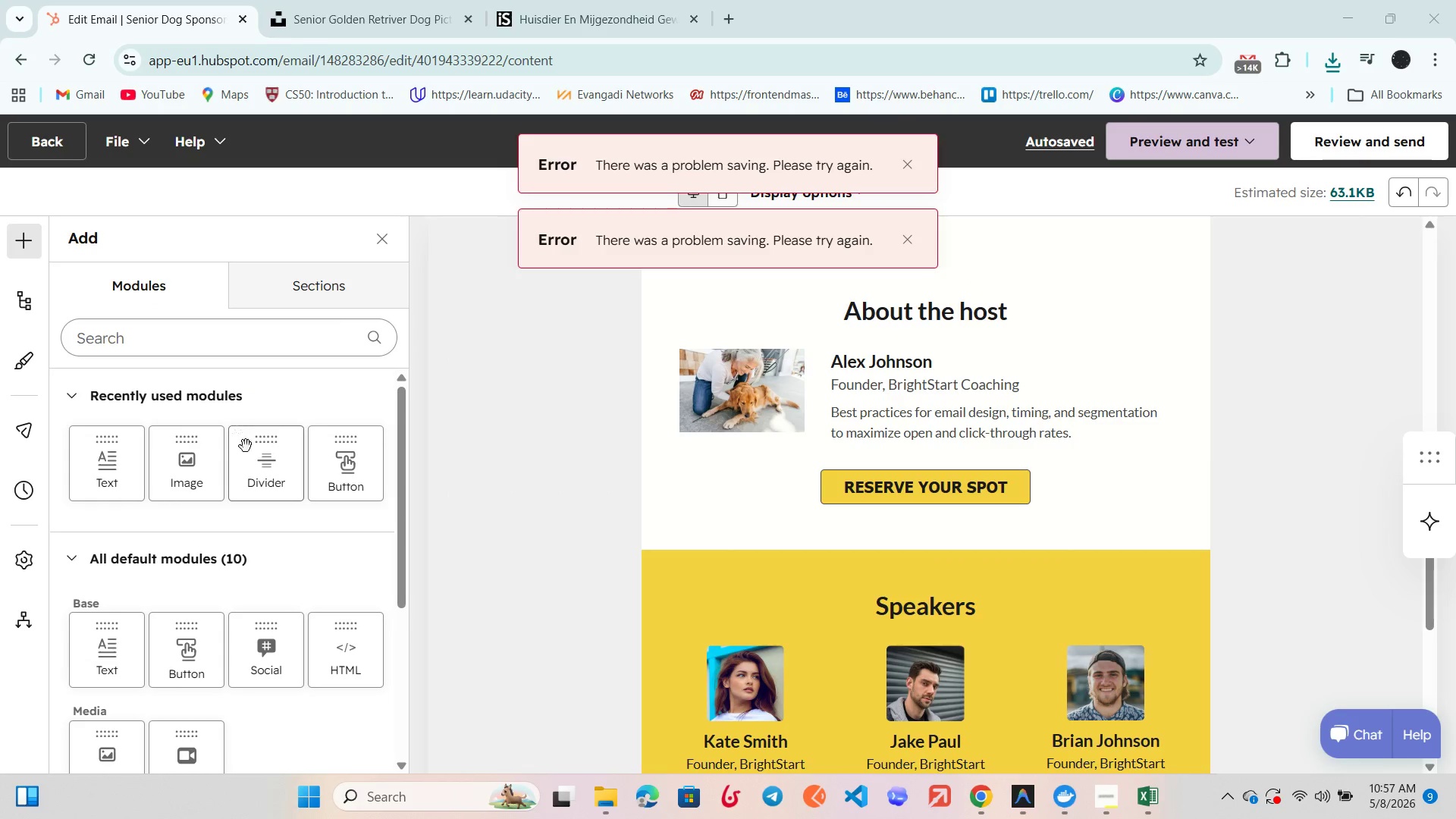 
left_click_drag(start_coordinate=[184, 464], to_coordinate=[824, 469])
 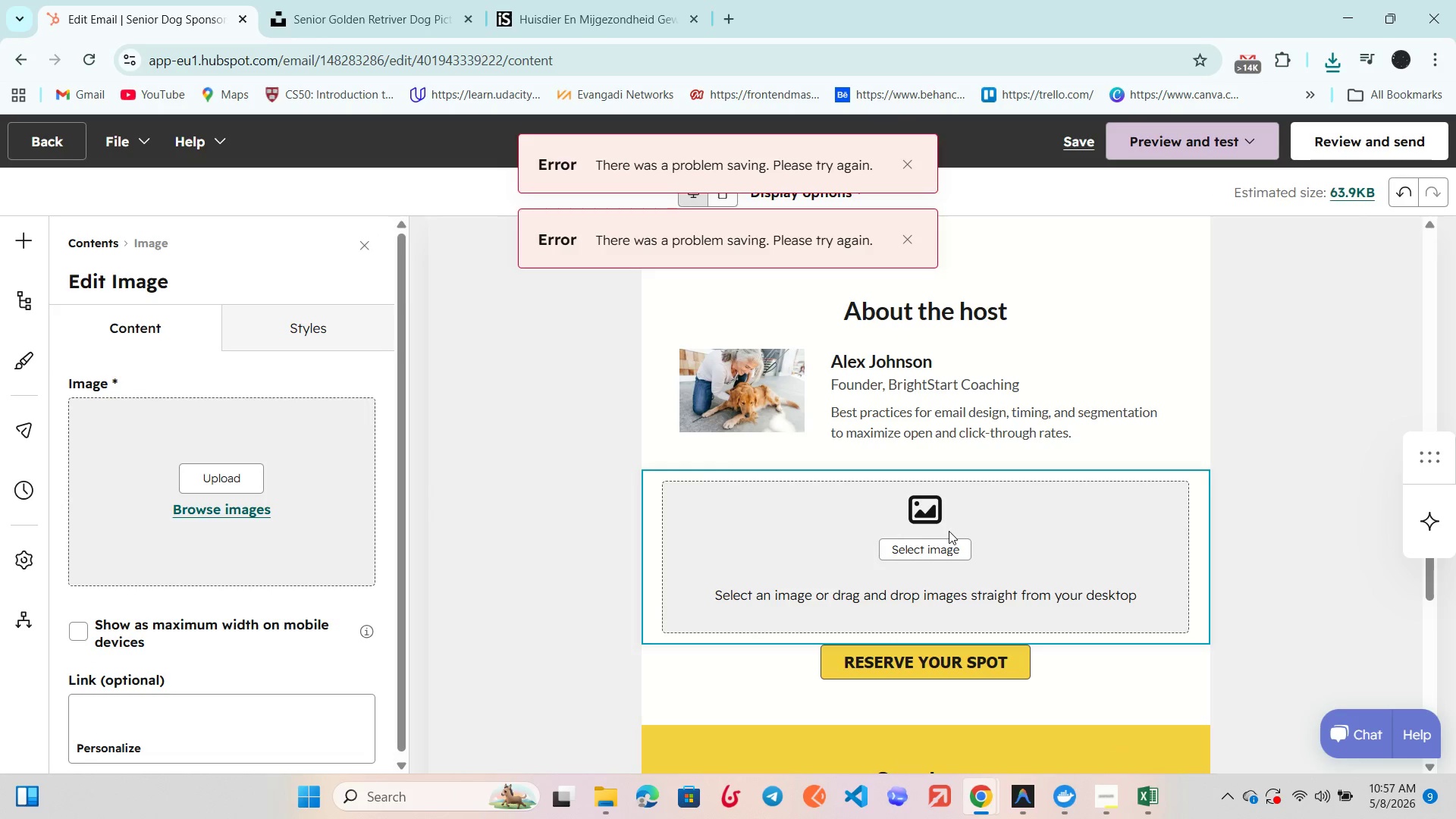 
left_click_drag(start_coordinate=[944, 534], to_coordinate=[758, 387])
 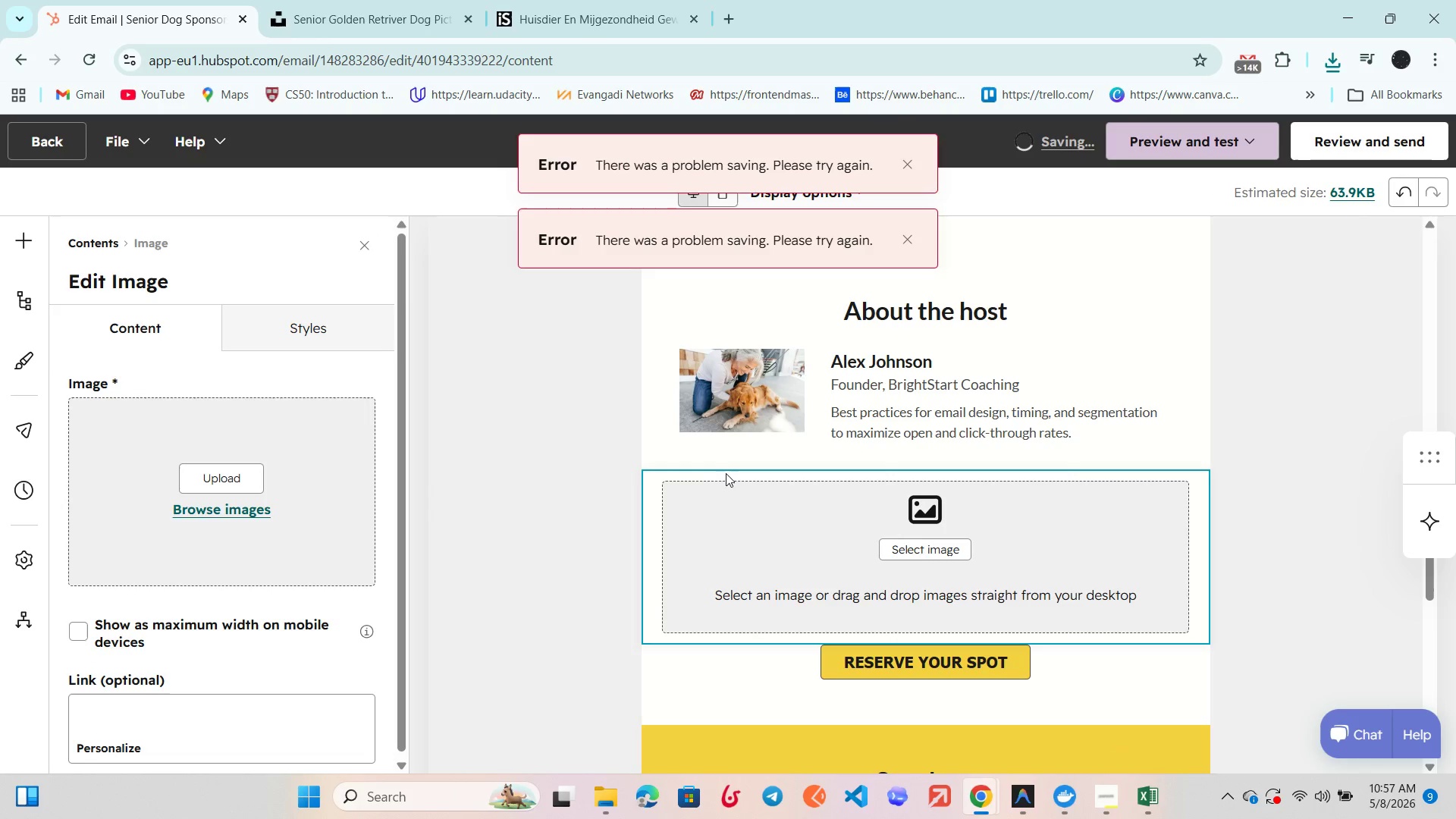 
left_click([725, 472])
 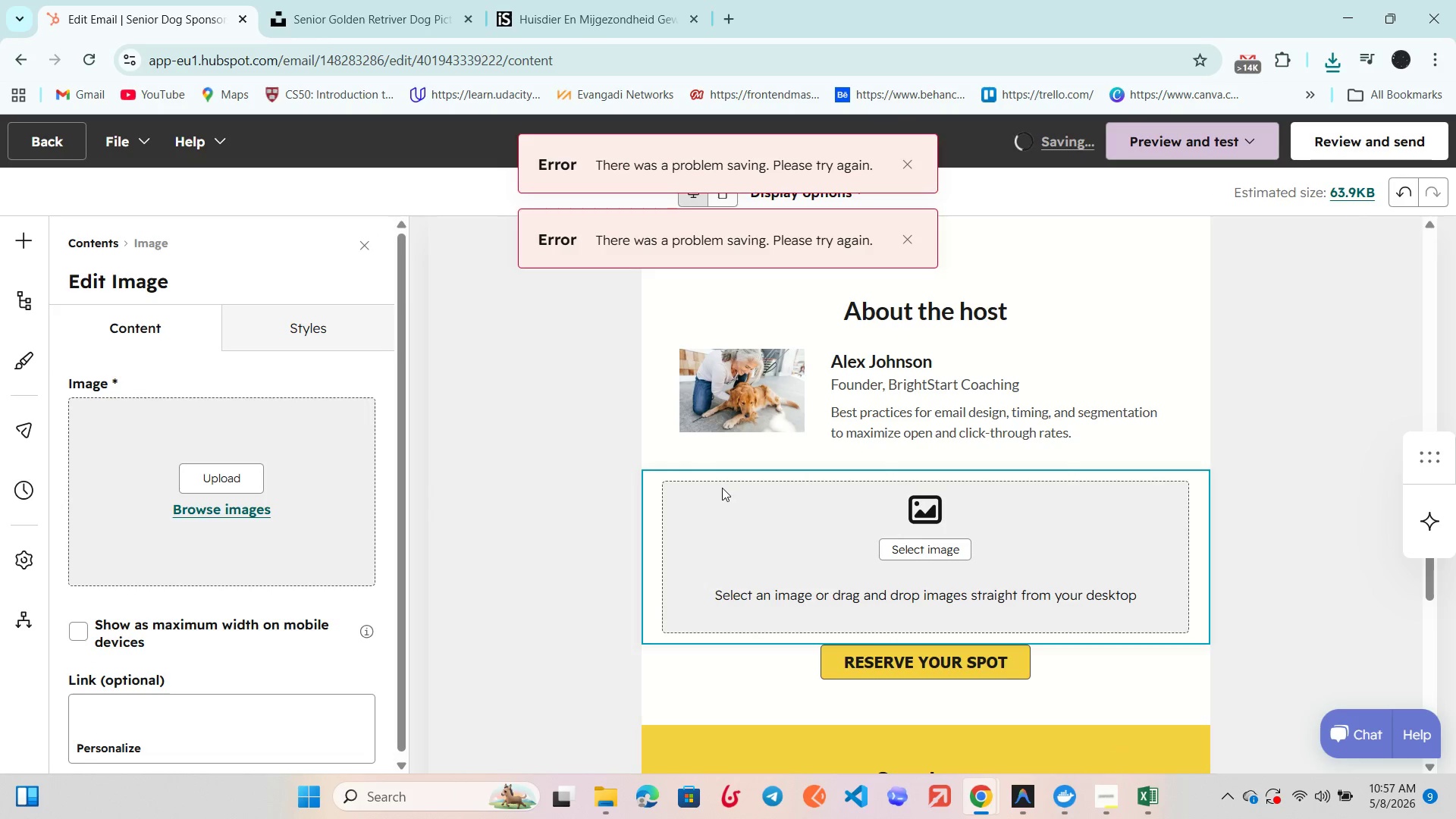 
left_click_drag(start_coordinate=[726, 494], to_coordinate=[690, 416])
 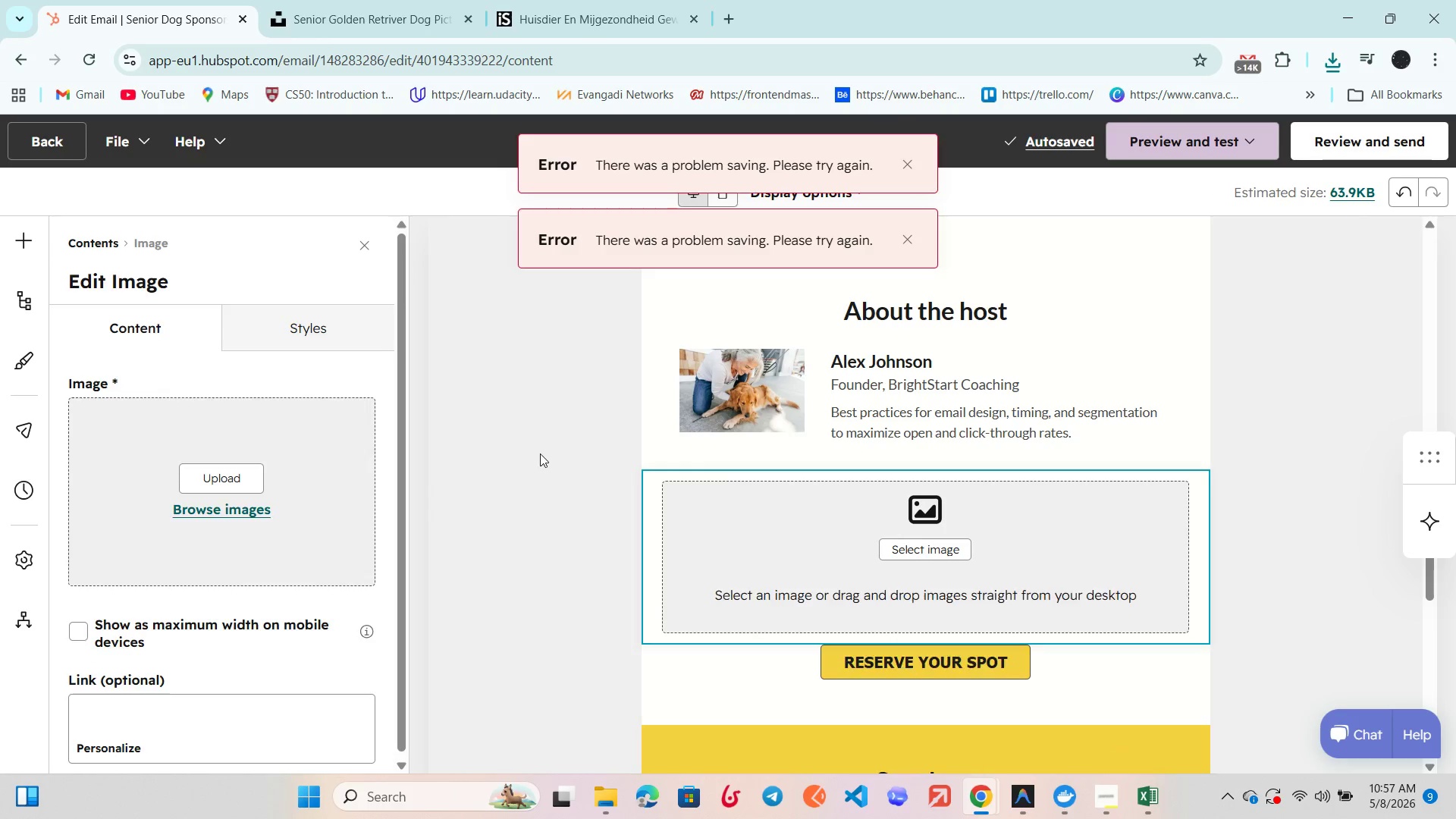 
left_click([551, 453])
 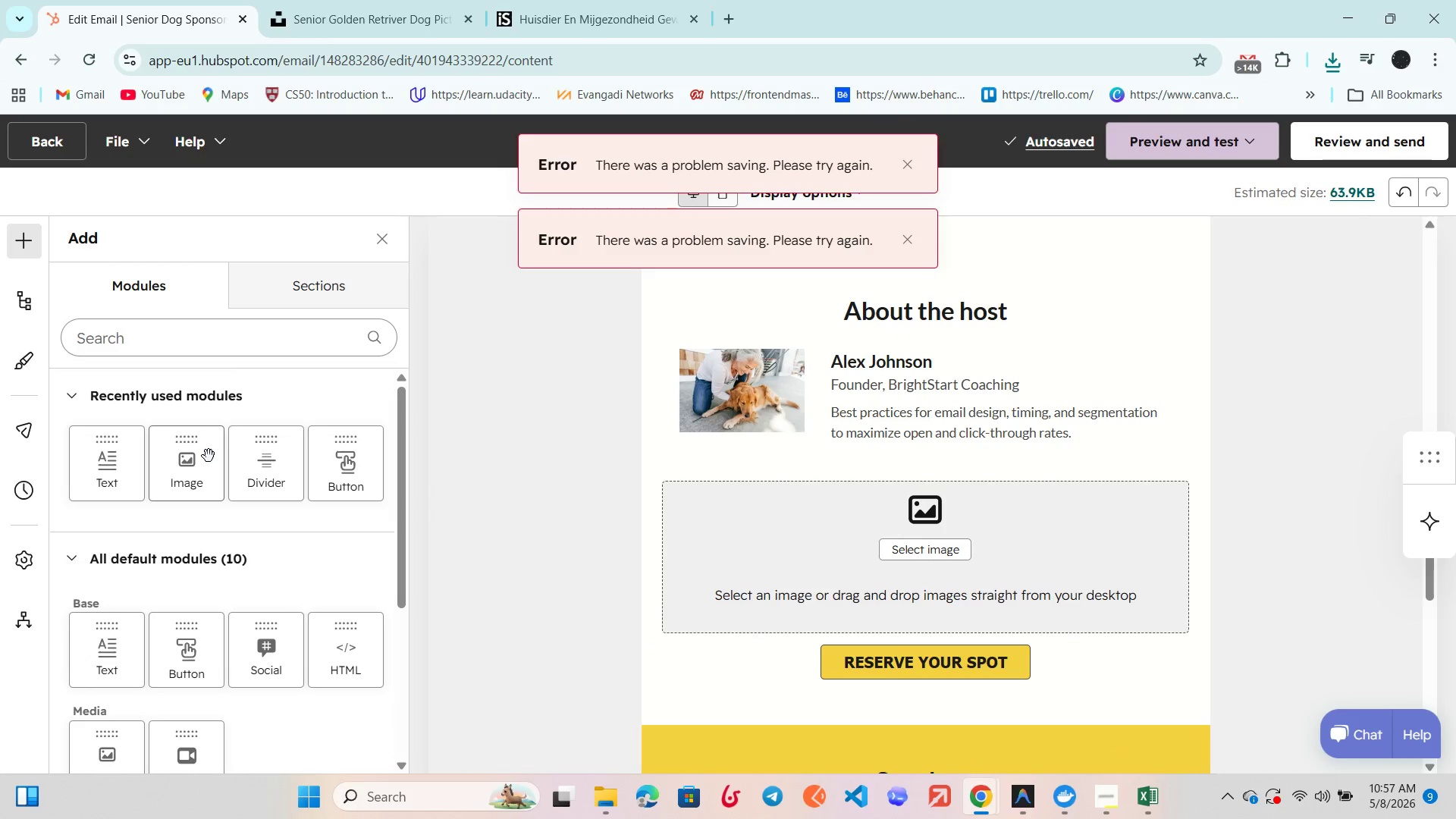 
left_click_drag(start_coordinate=[192, 461], to_coordinate=[784, 391])
 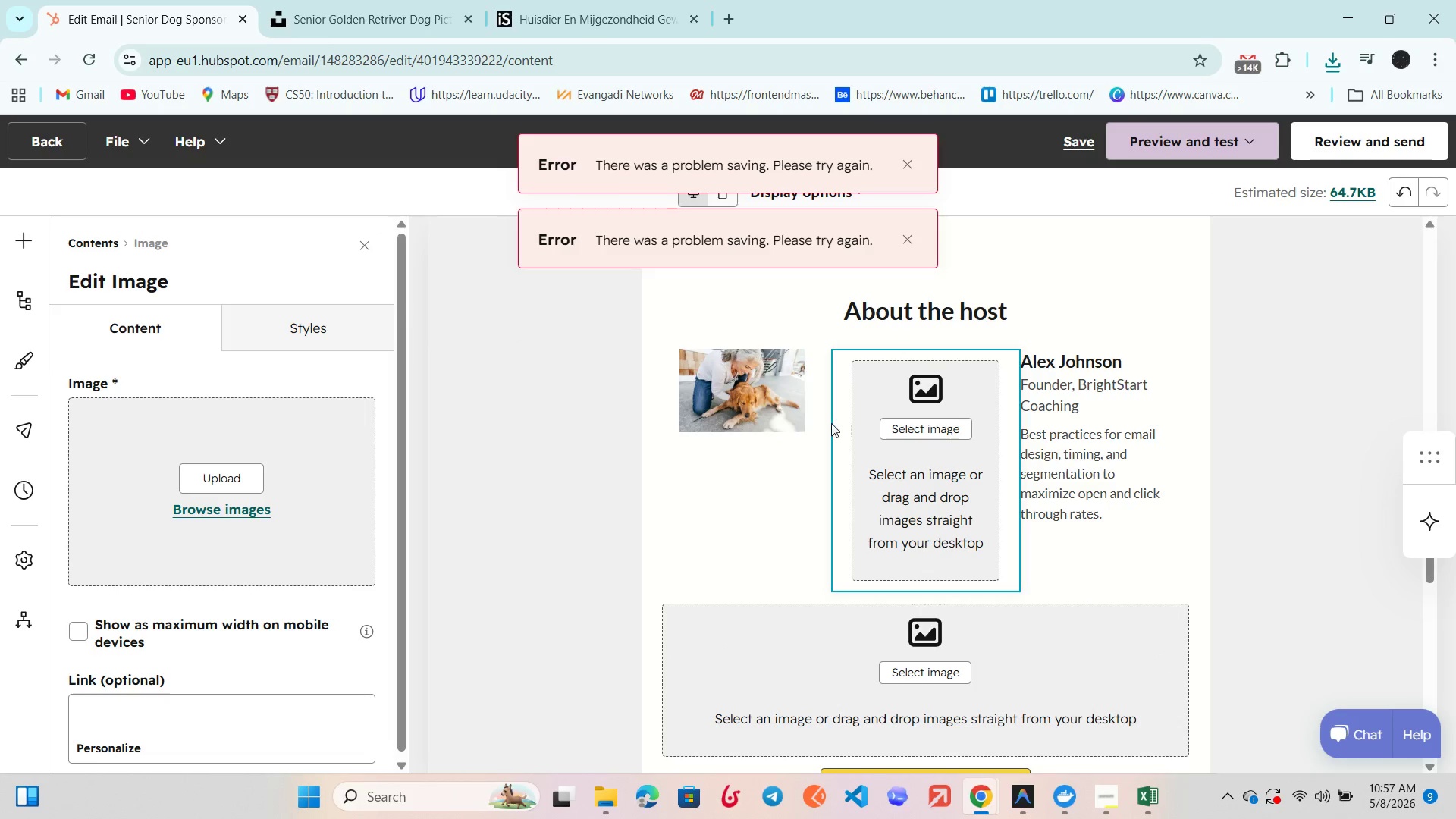 
left_click([767, 402])
 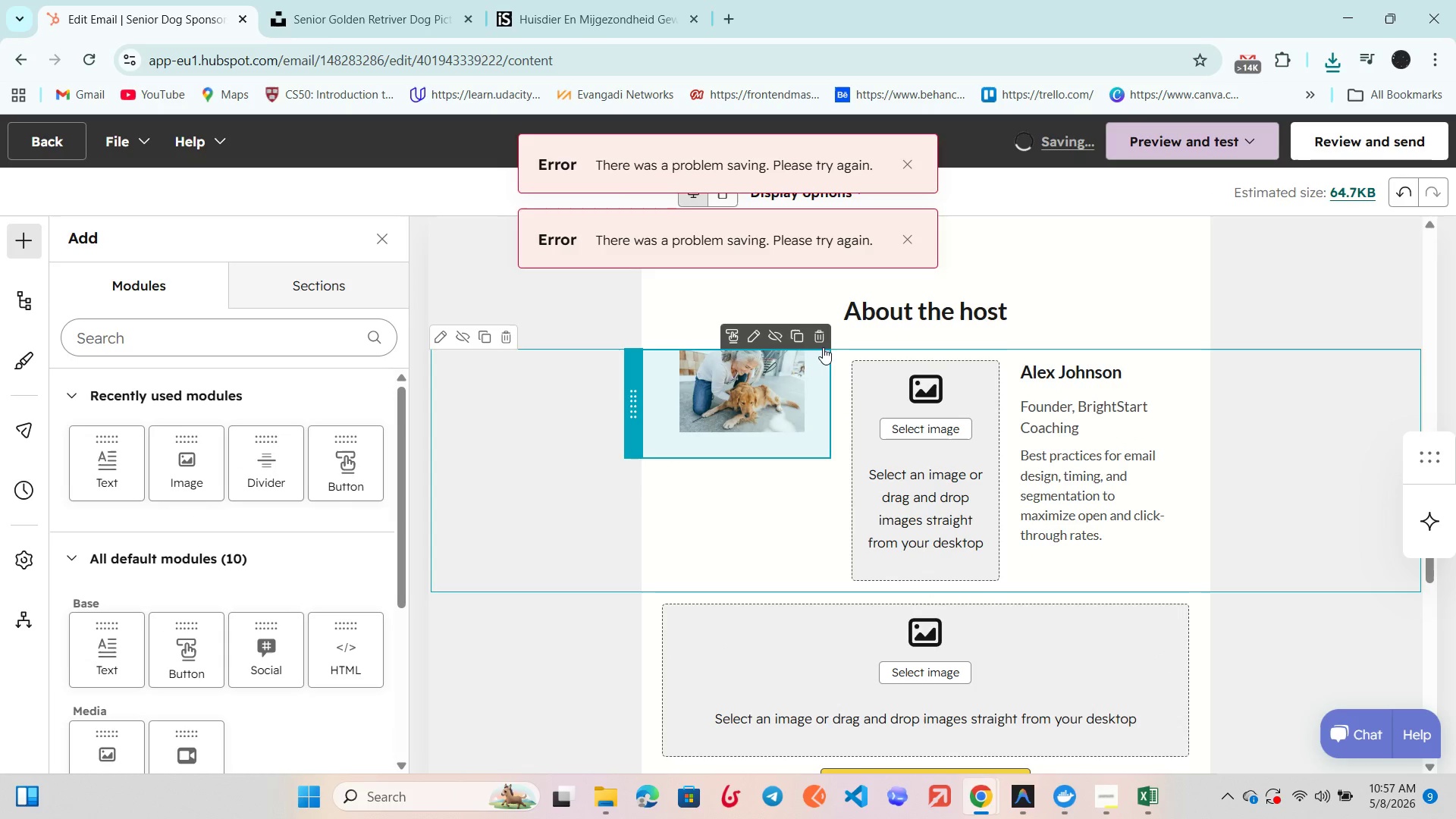 
left_click([823, 344])
 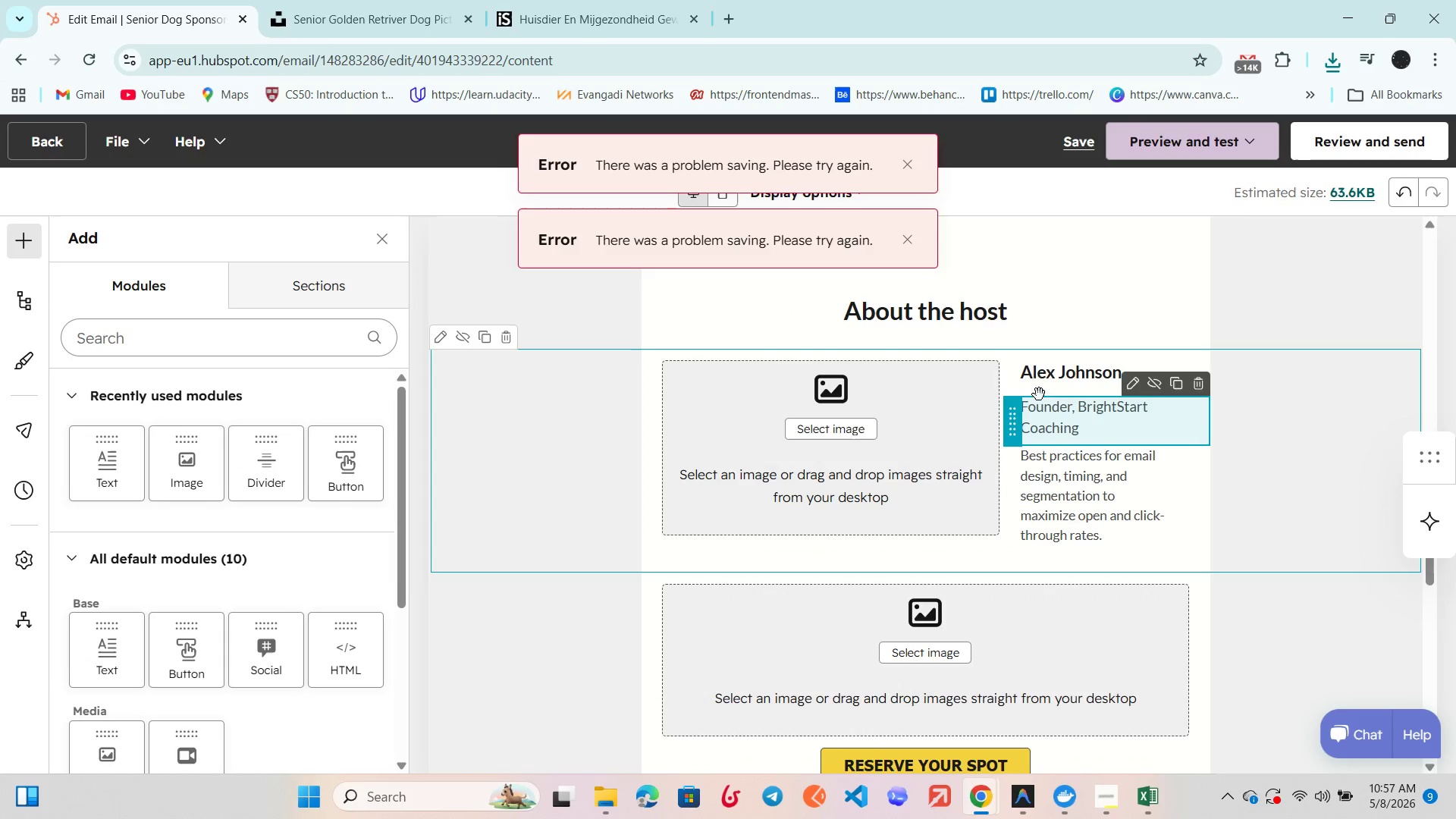 
left_click([845, 450])
 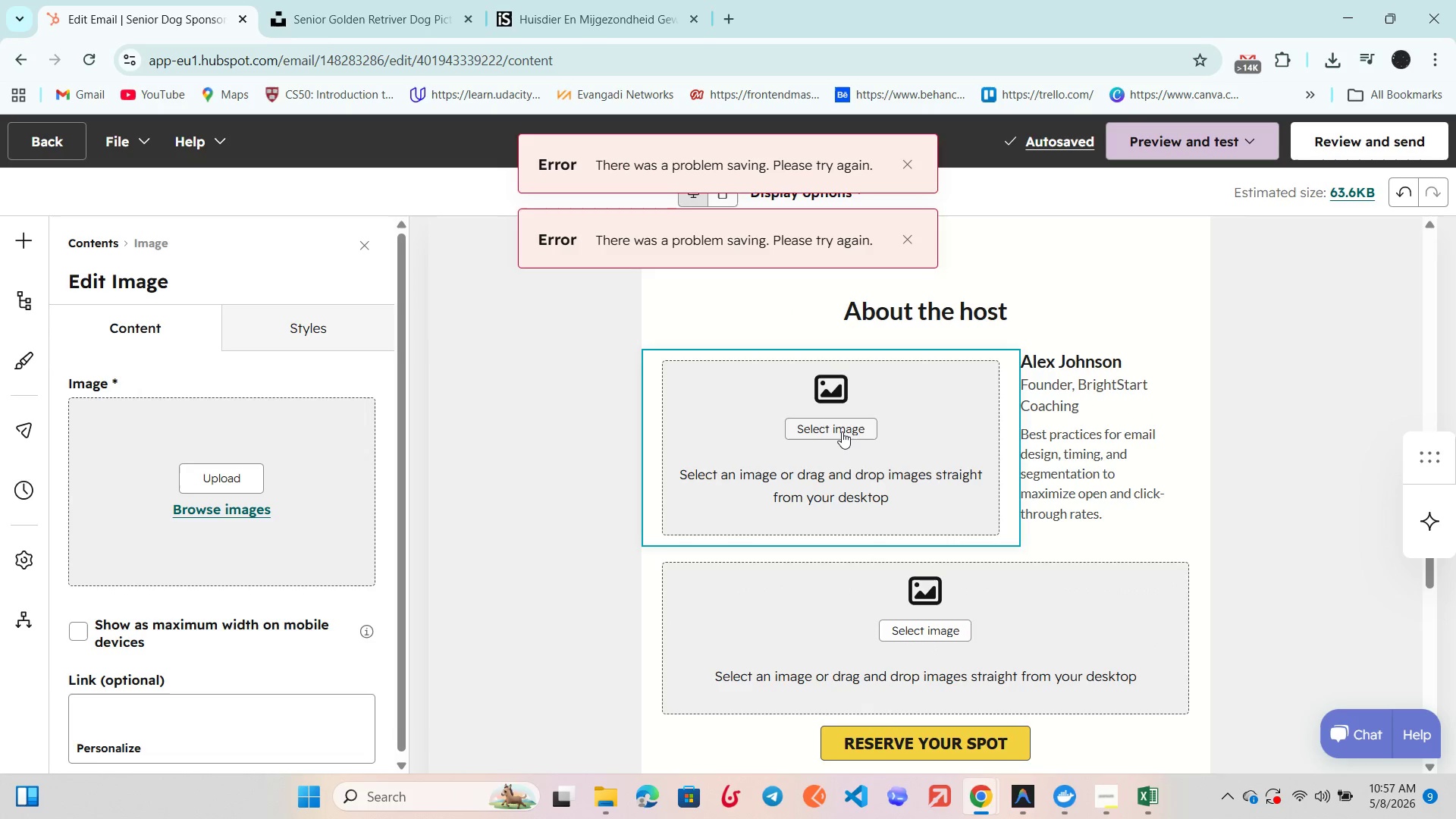 
left_click([842, 431])
 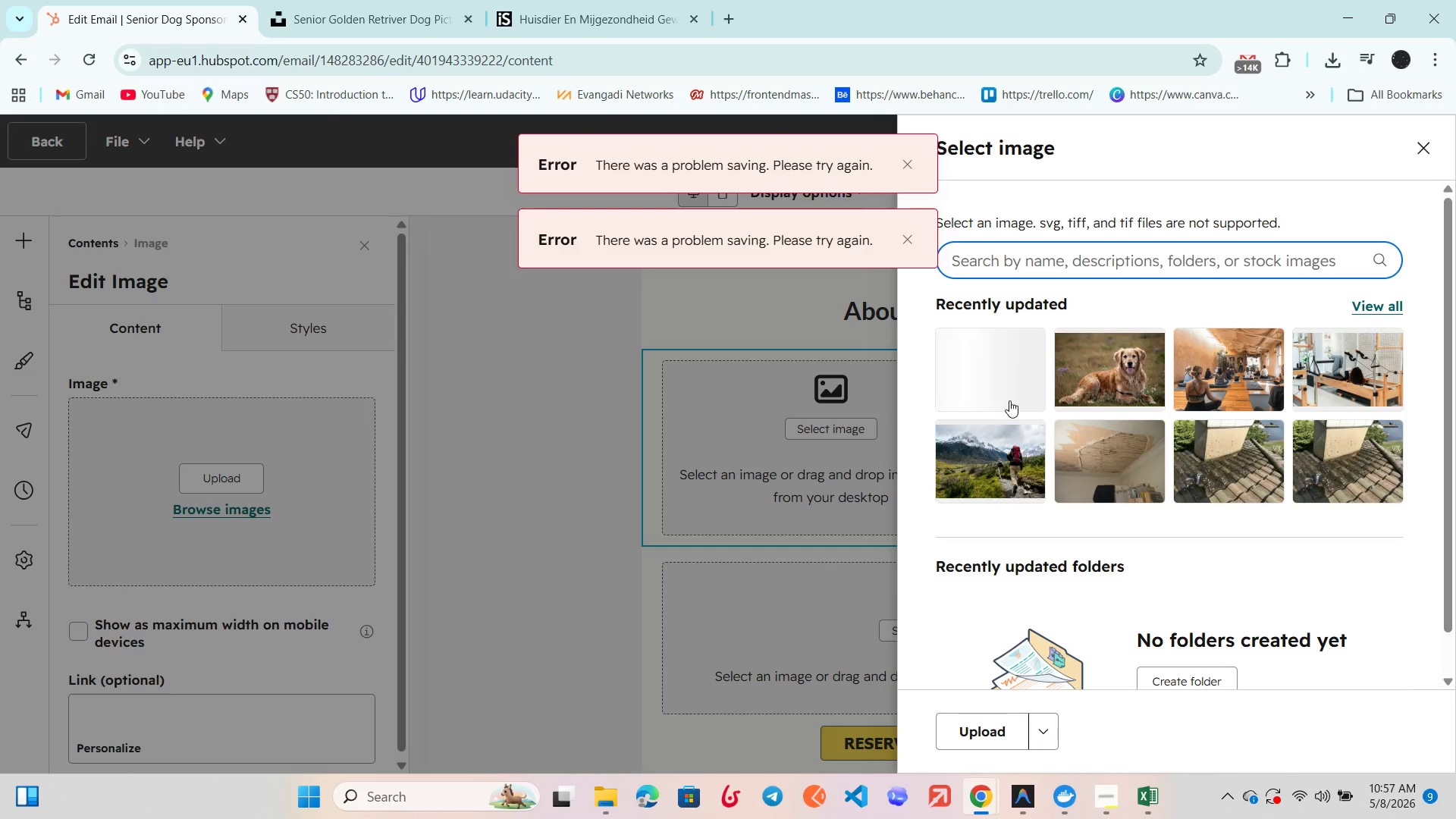 
left_click([999, 371])
 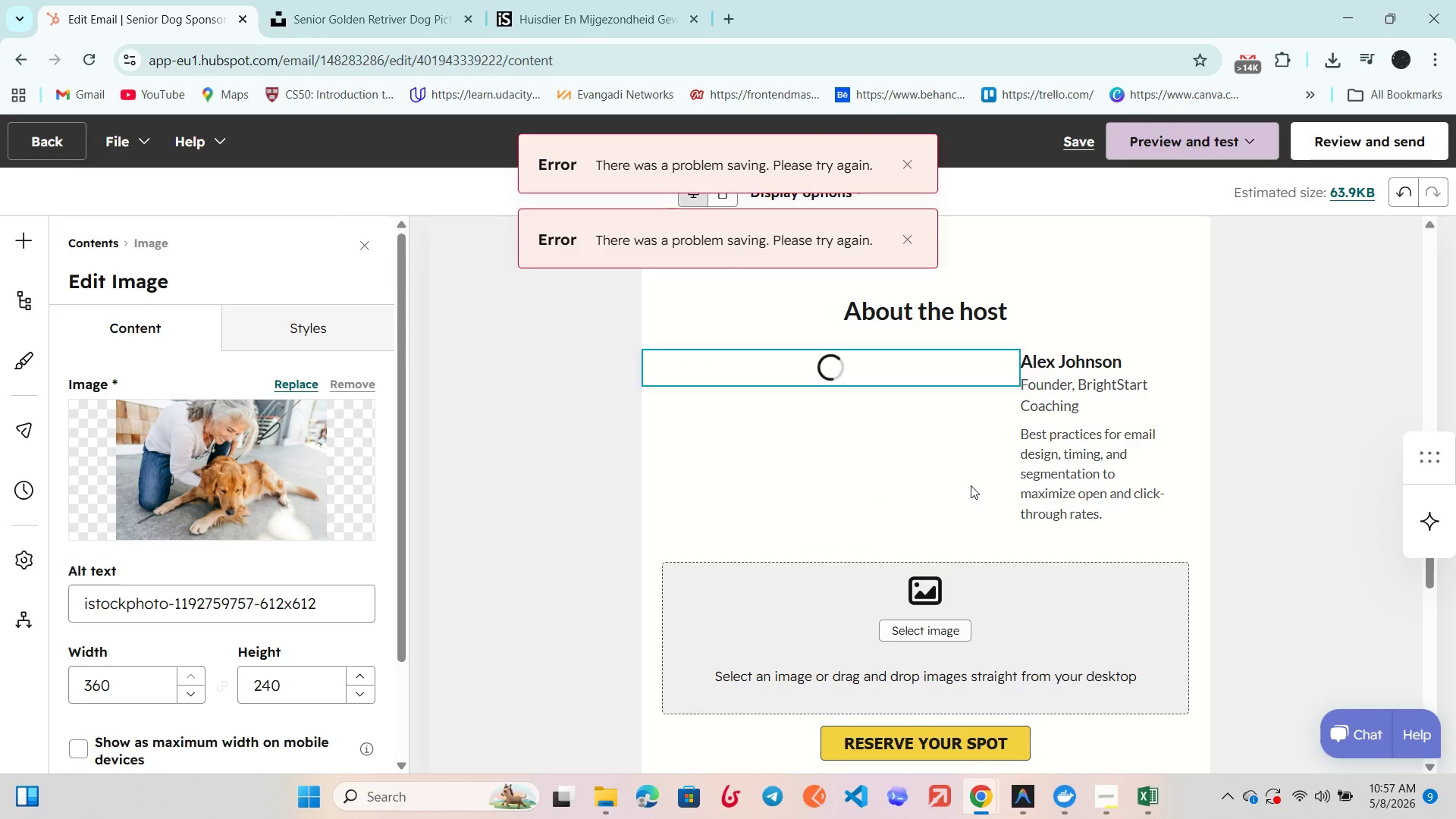 
scroll: coordinate [290, 546], scroll_direction: down, amount: 6.0
 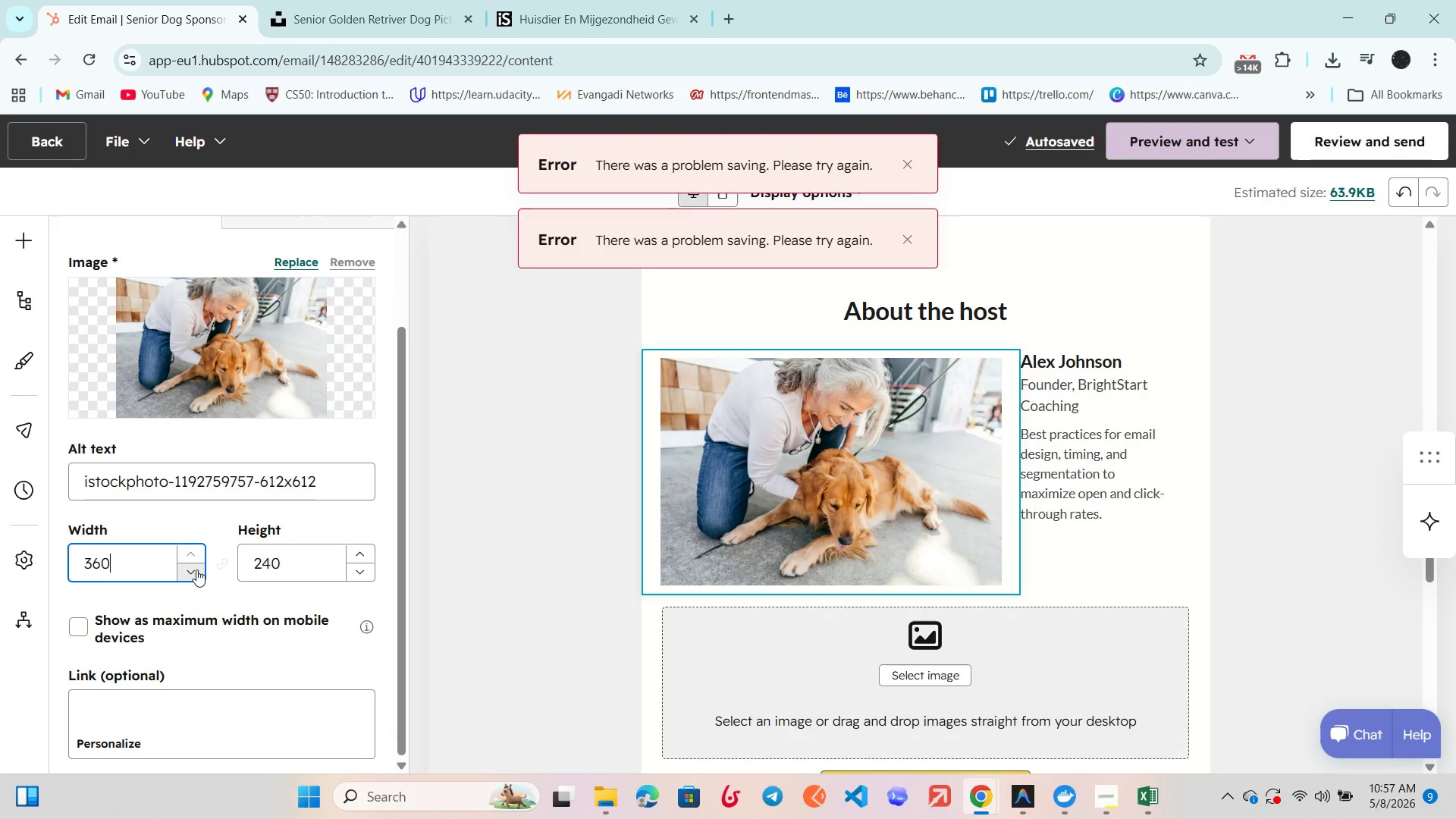 
double_click([196, 570])
 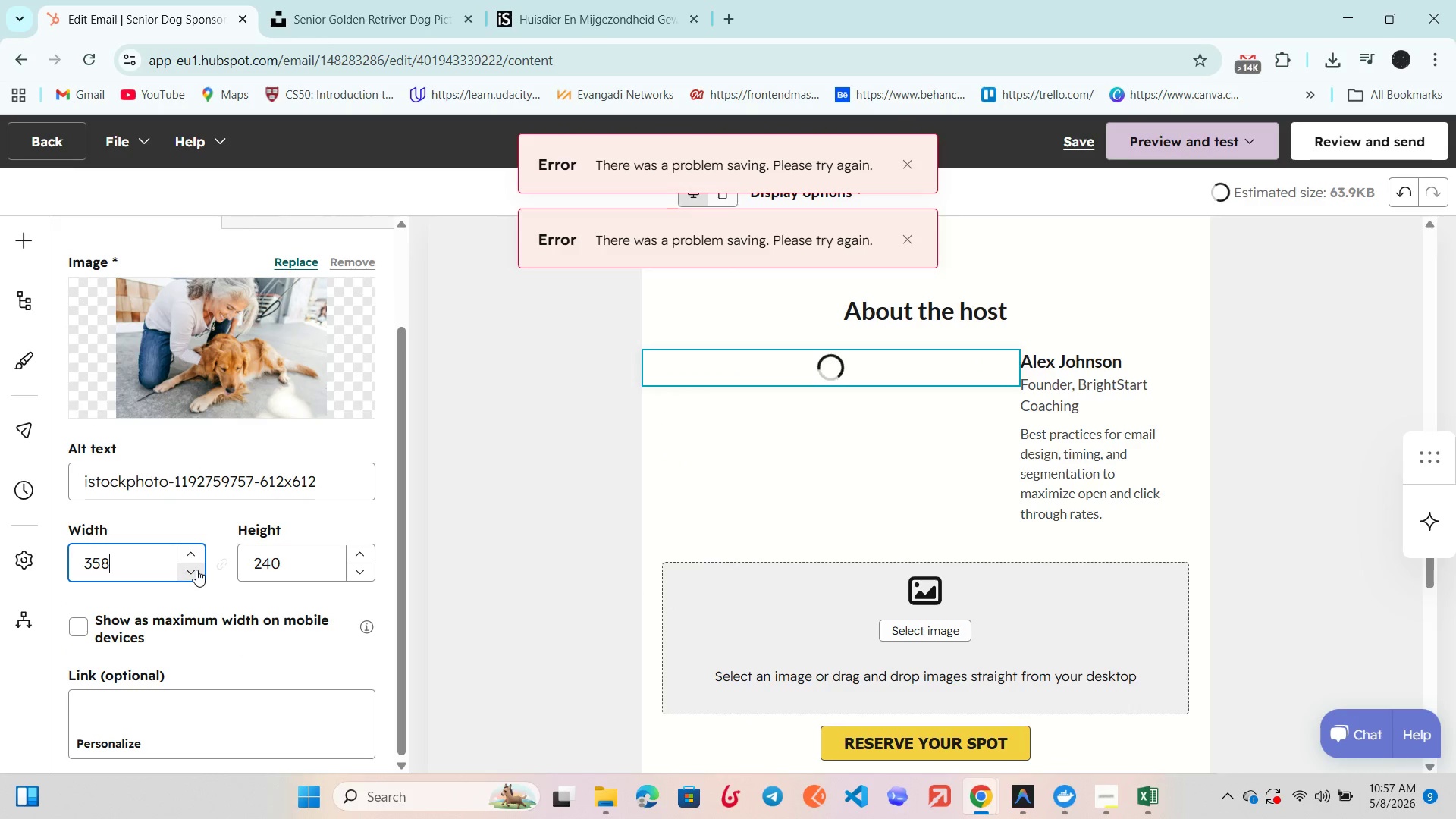 
triple_click([196, 570])
 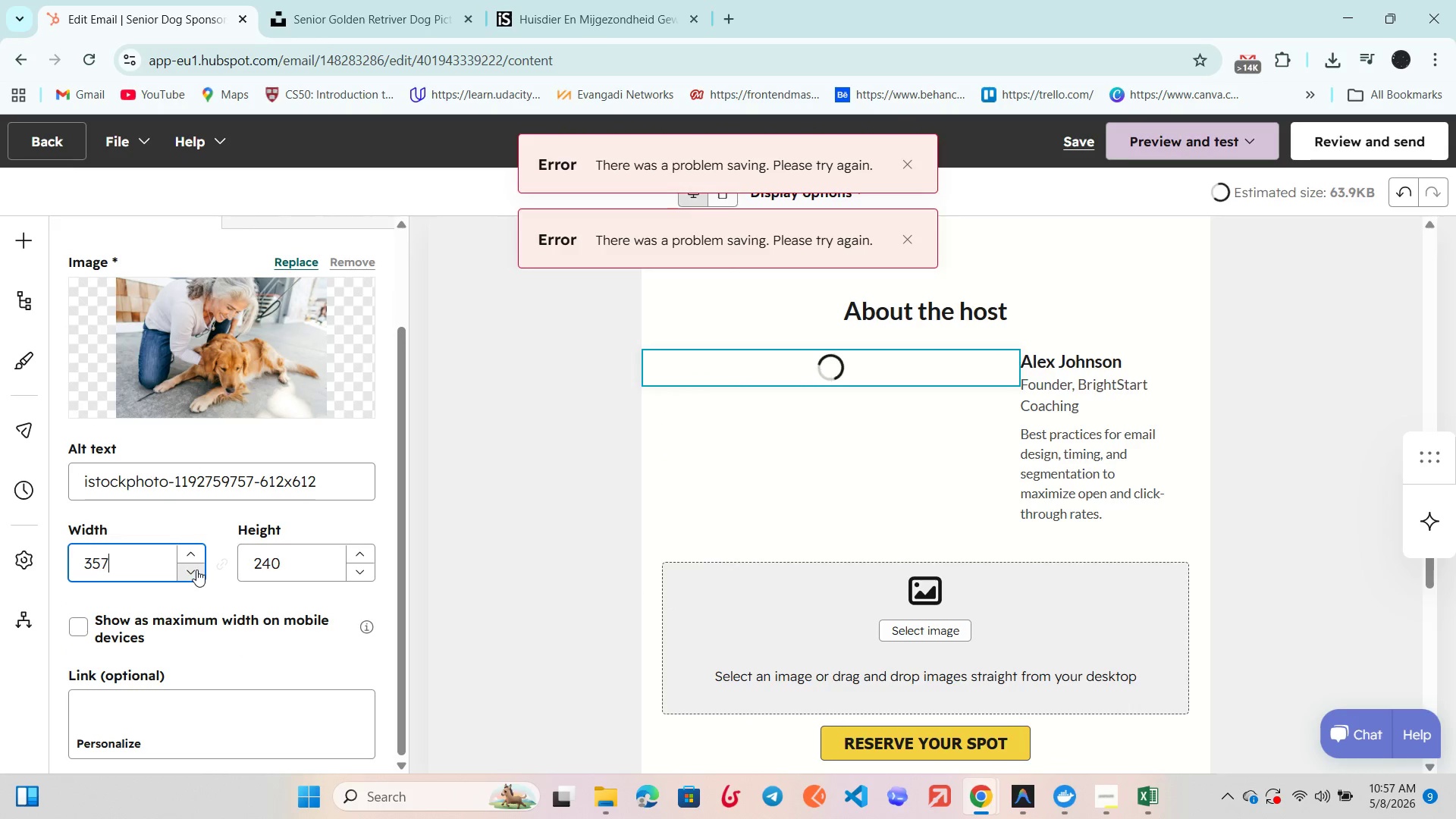 
triple_click([196, 570])
 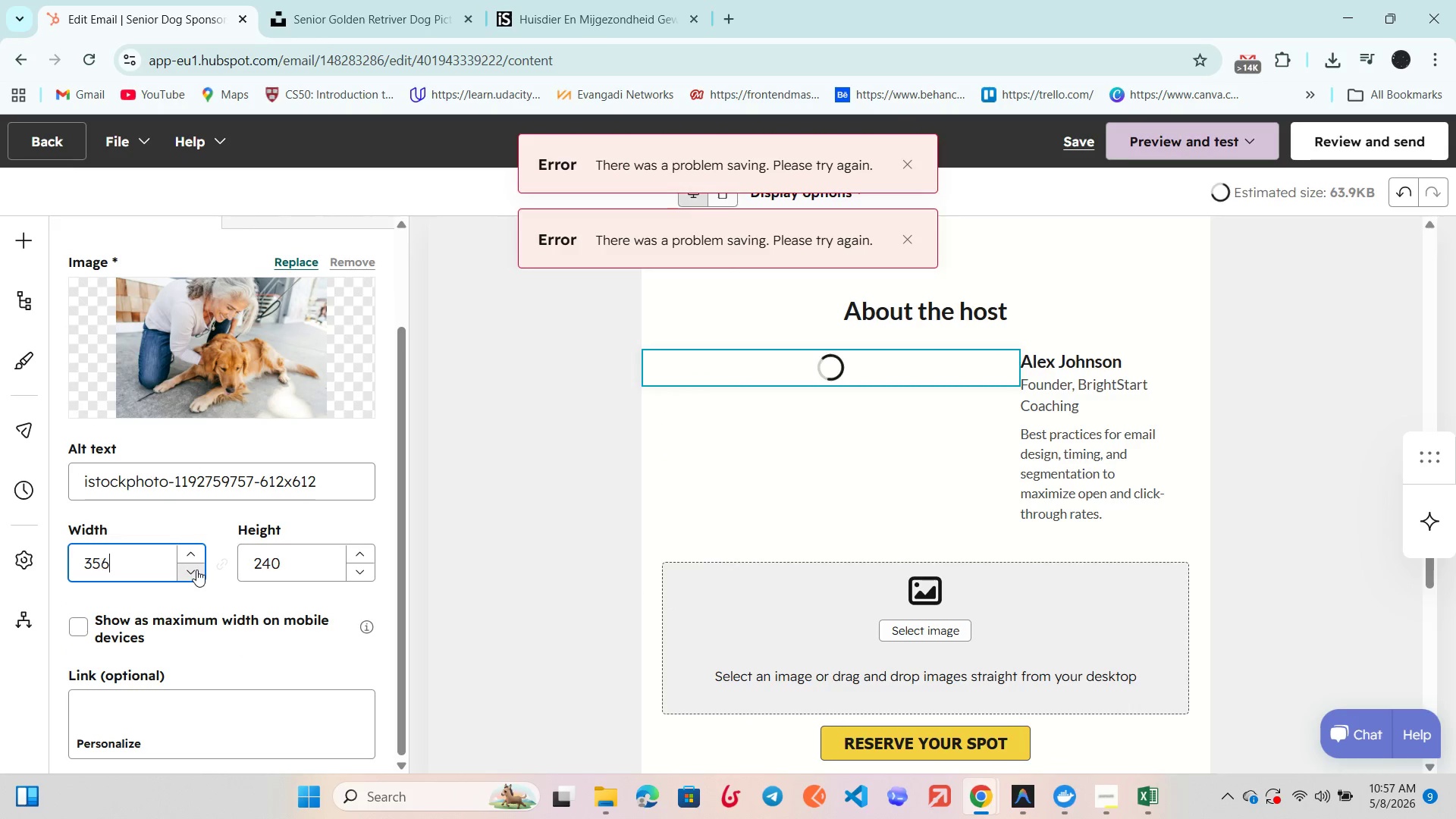 
triple_click([196, 570])
 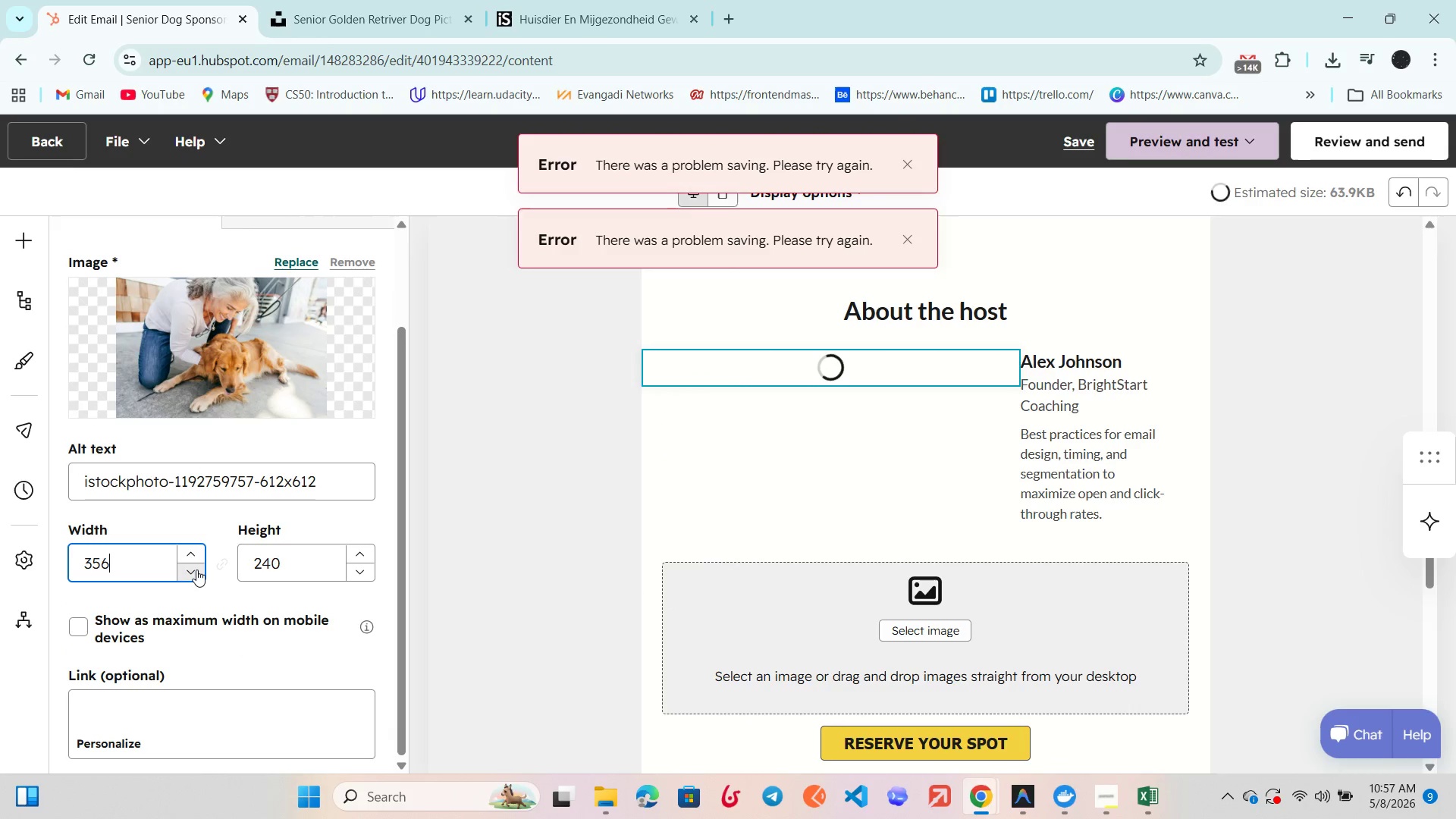 
triple_click([196, 570])
 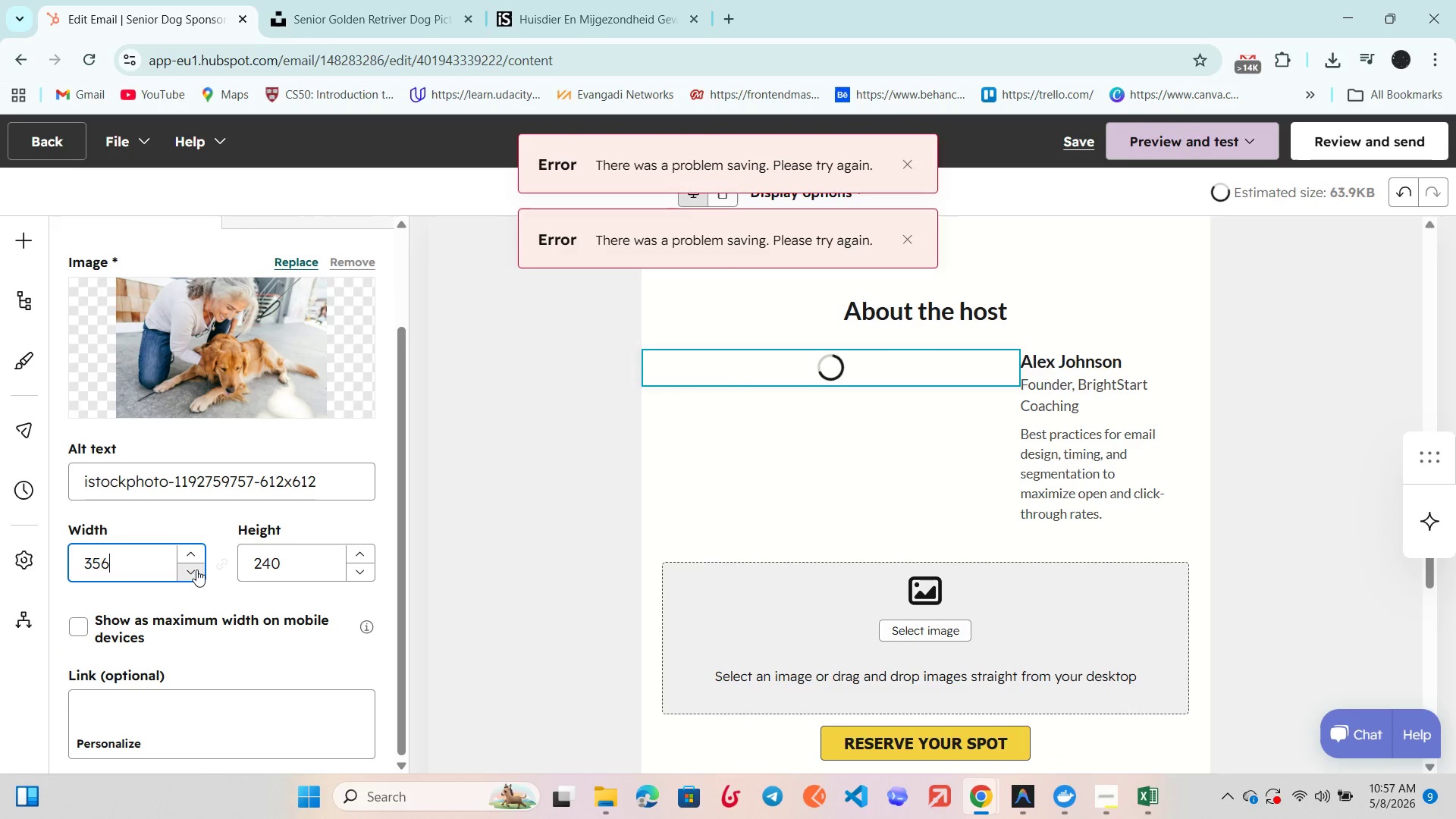 
triple_click([196, 570])
 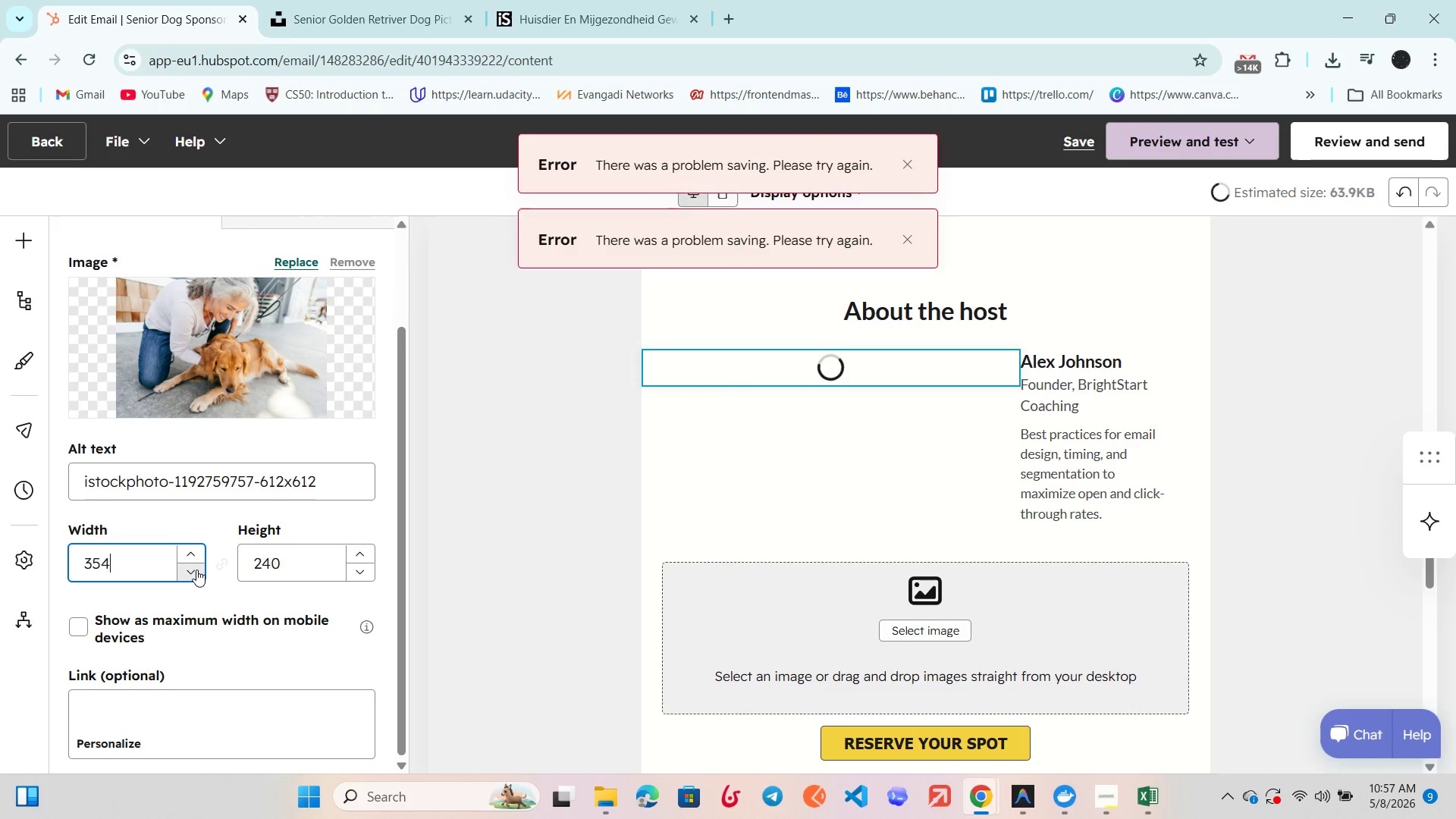 
triple_click([196, 570])
 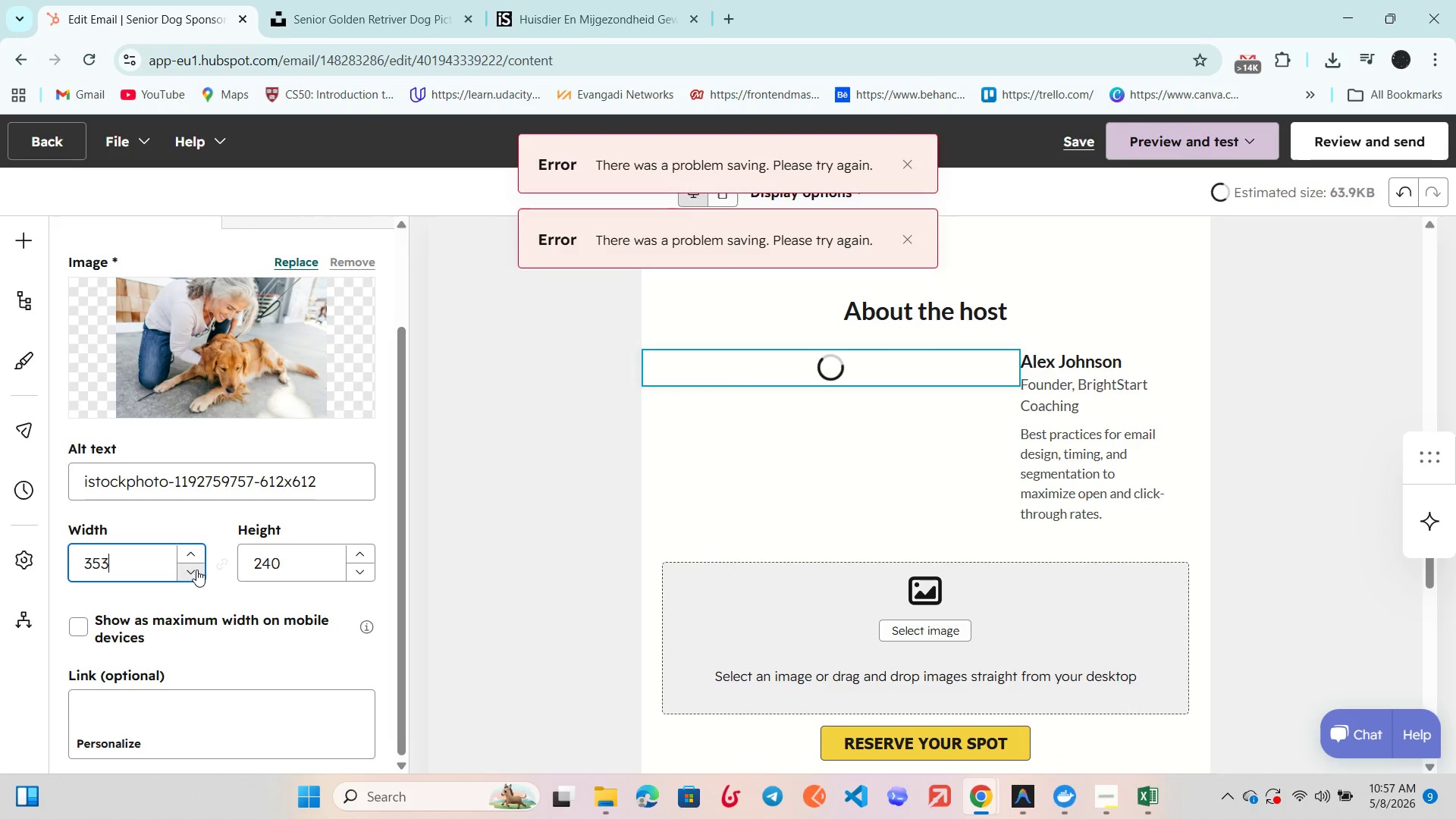 
triple_click([196, 570])
 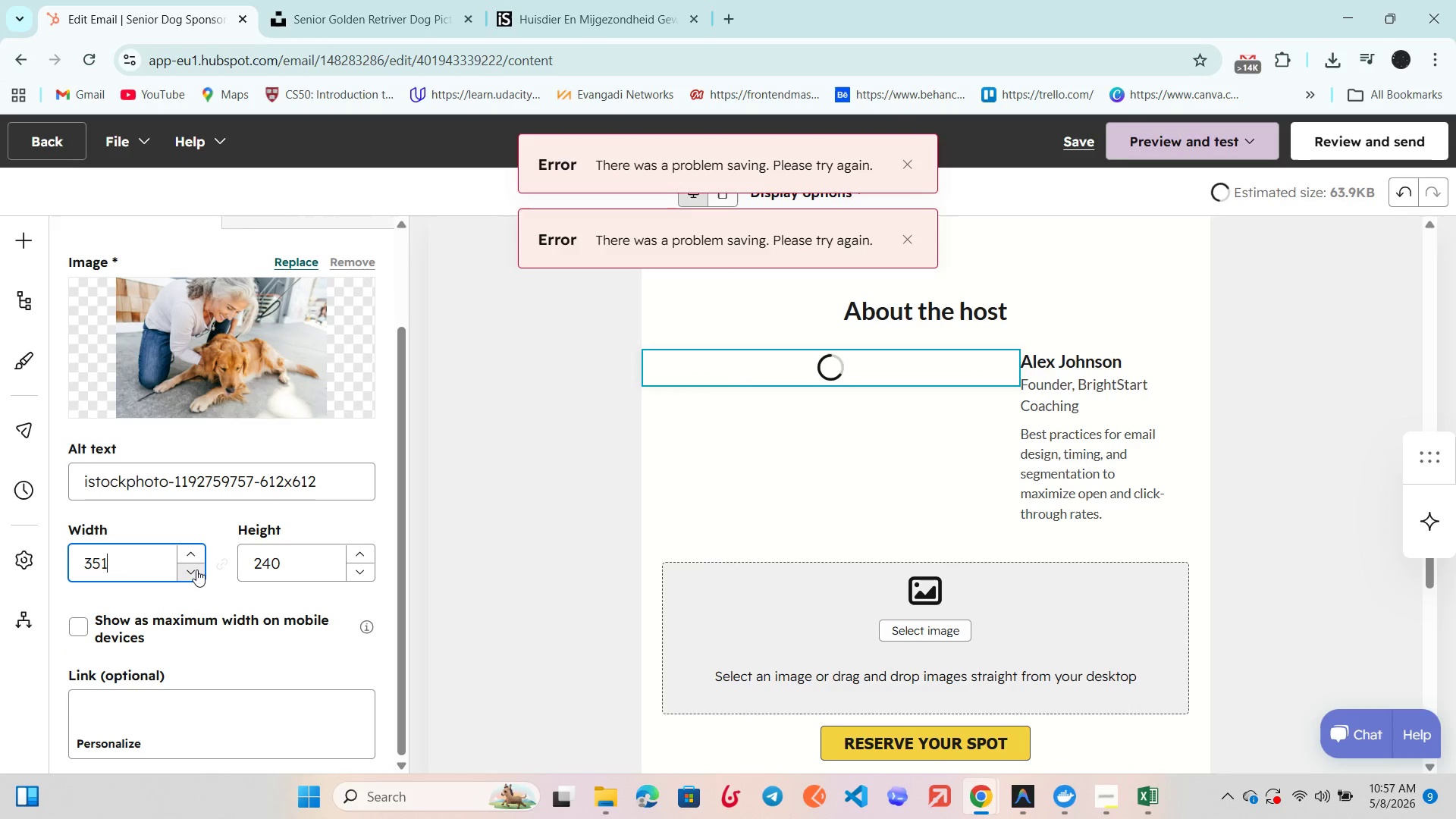 
triple_click([196, 570])
 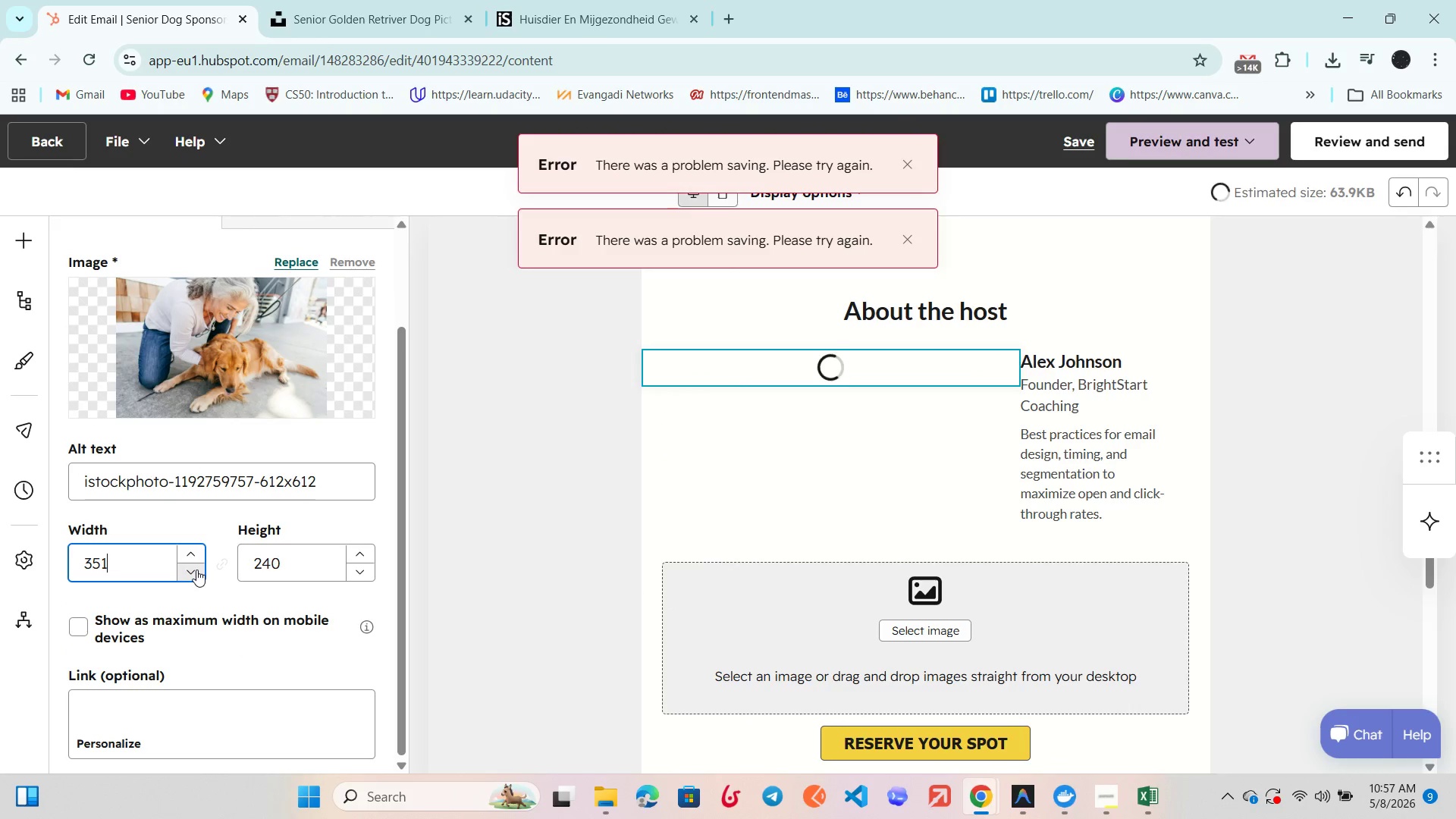 
triple_click([196, 570])
 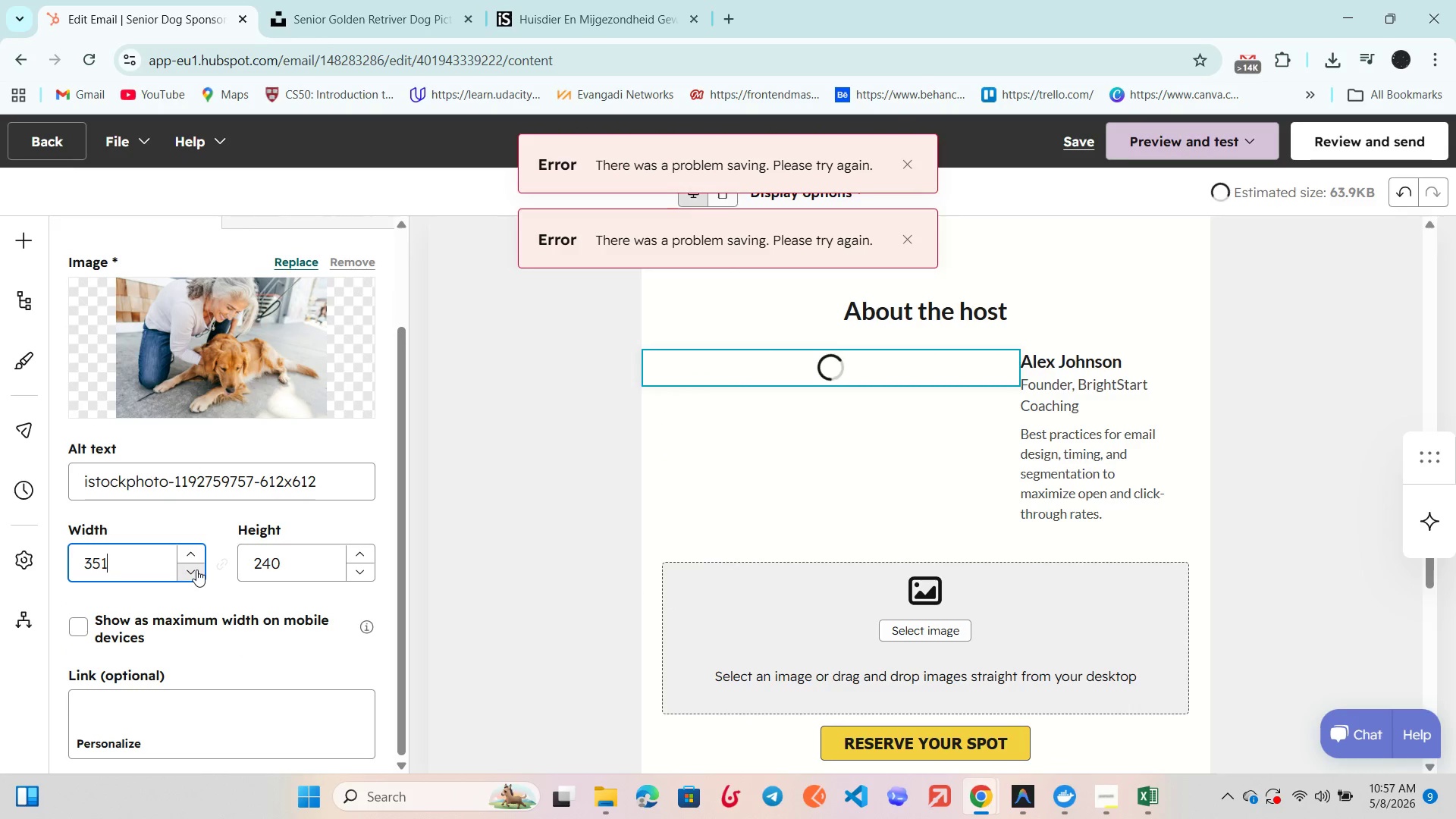 
triple_click([196, 570])
 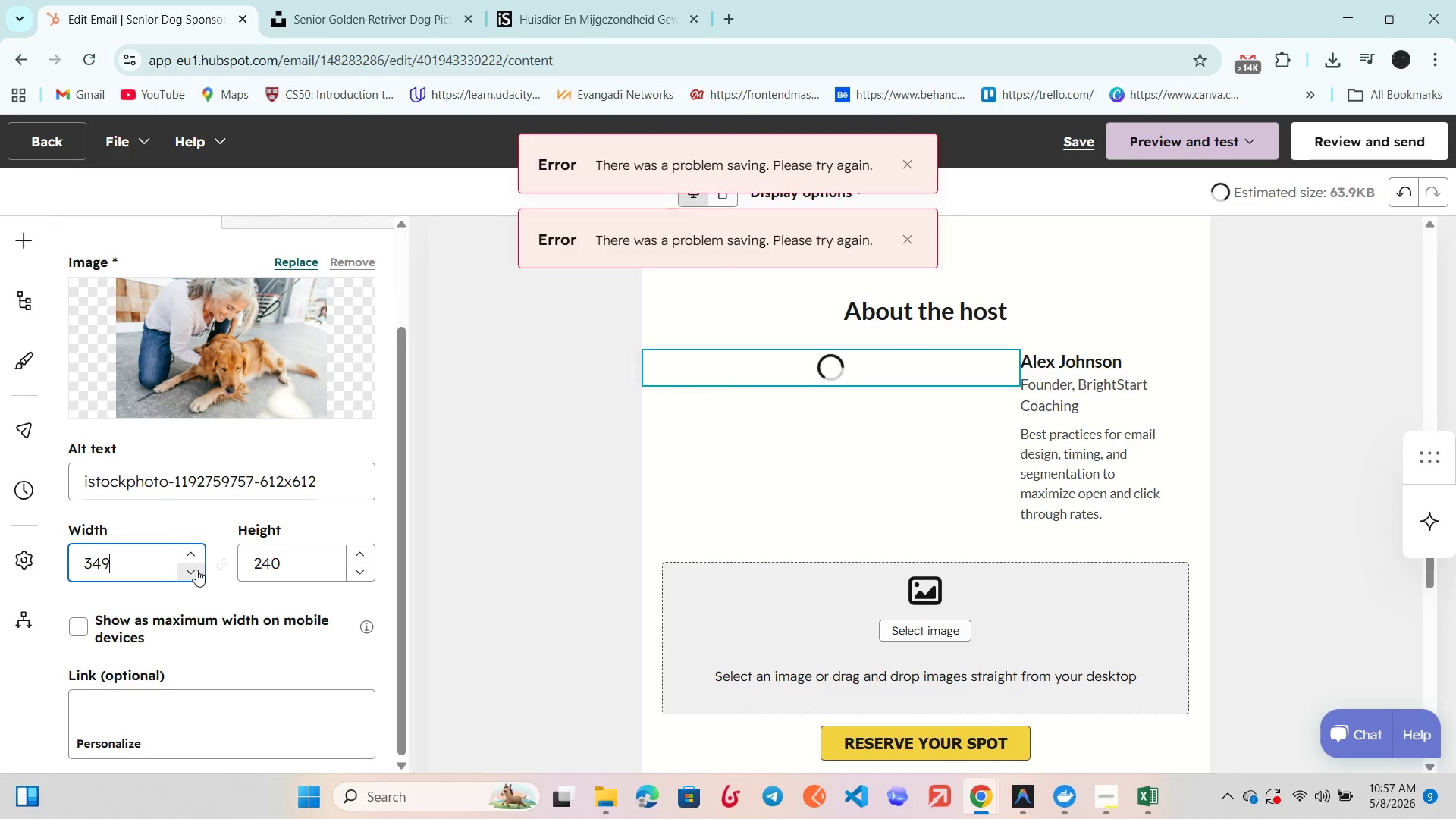 
triple_click([196, 570])
 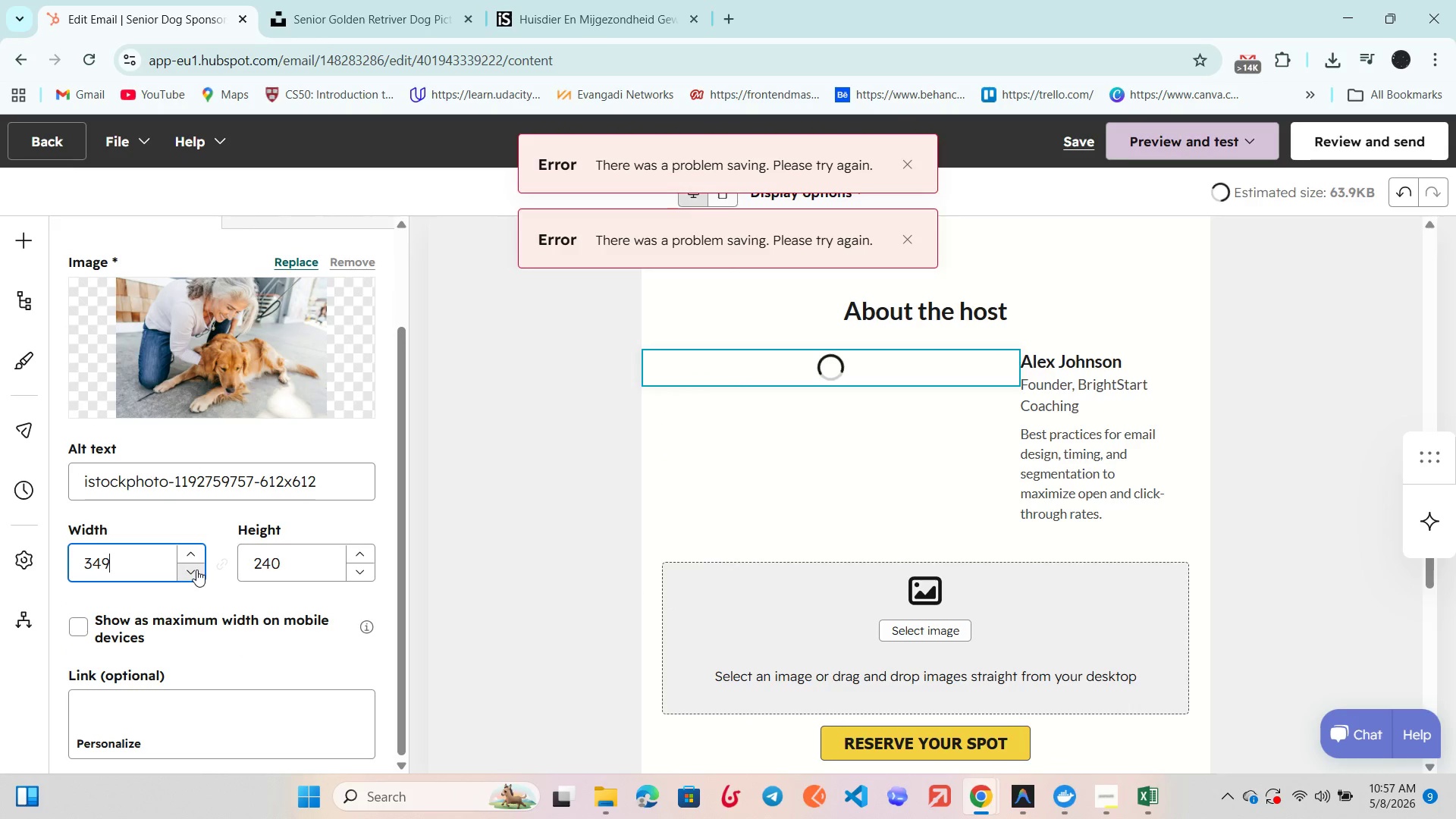 
triple_click([196, 570])
 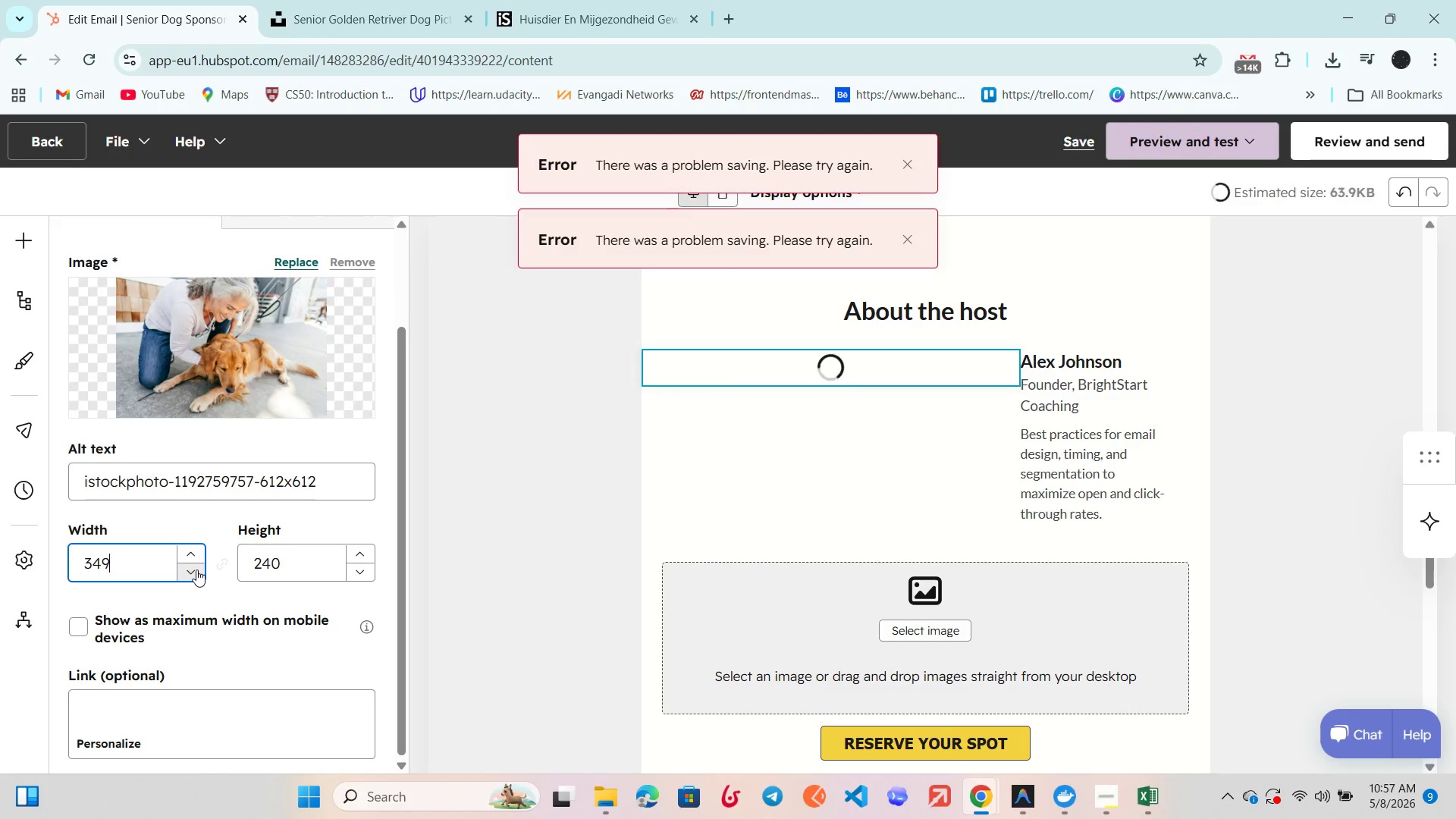 
triple_click([196, 570])
 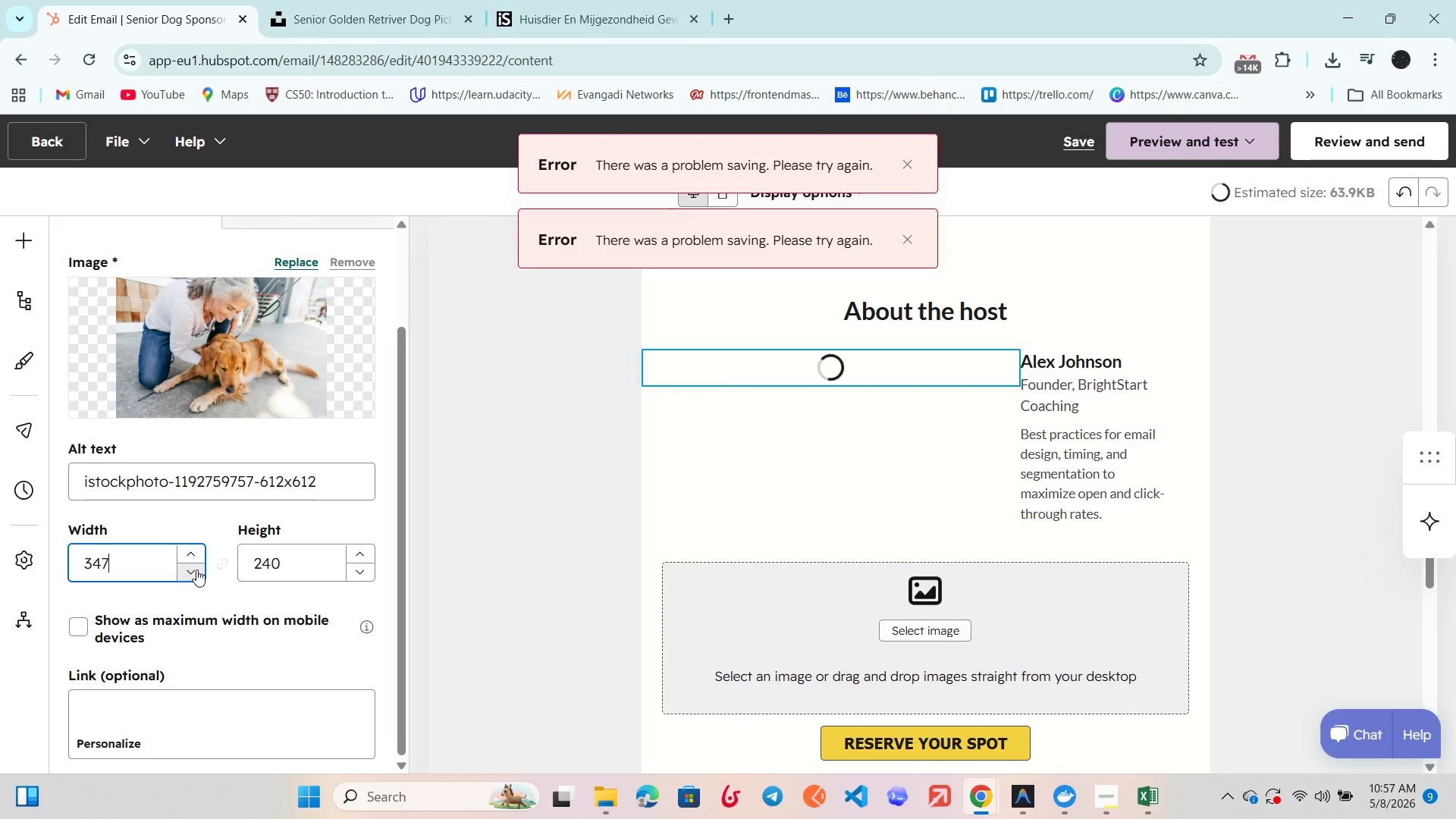 
triple_click([196, 570])
 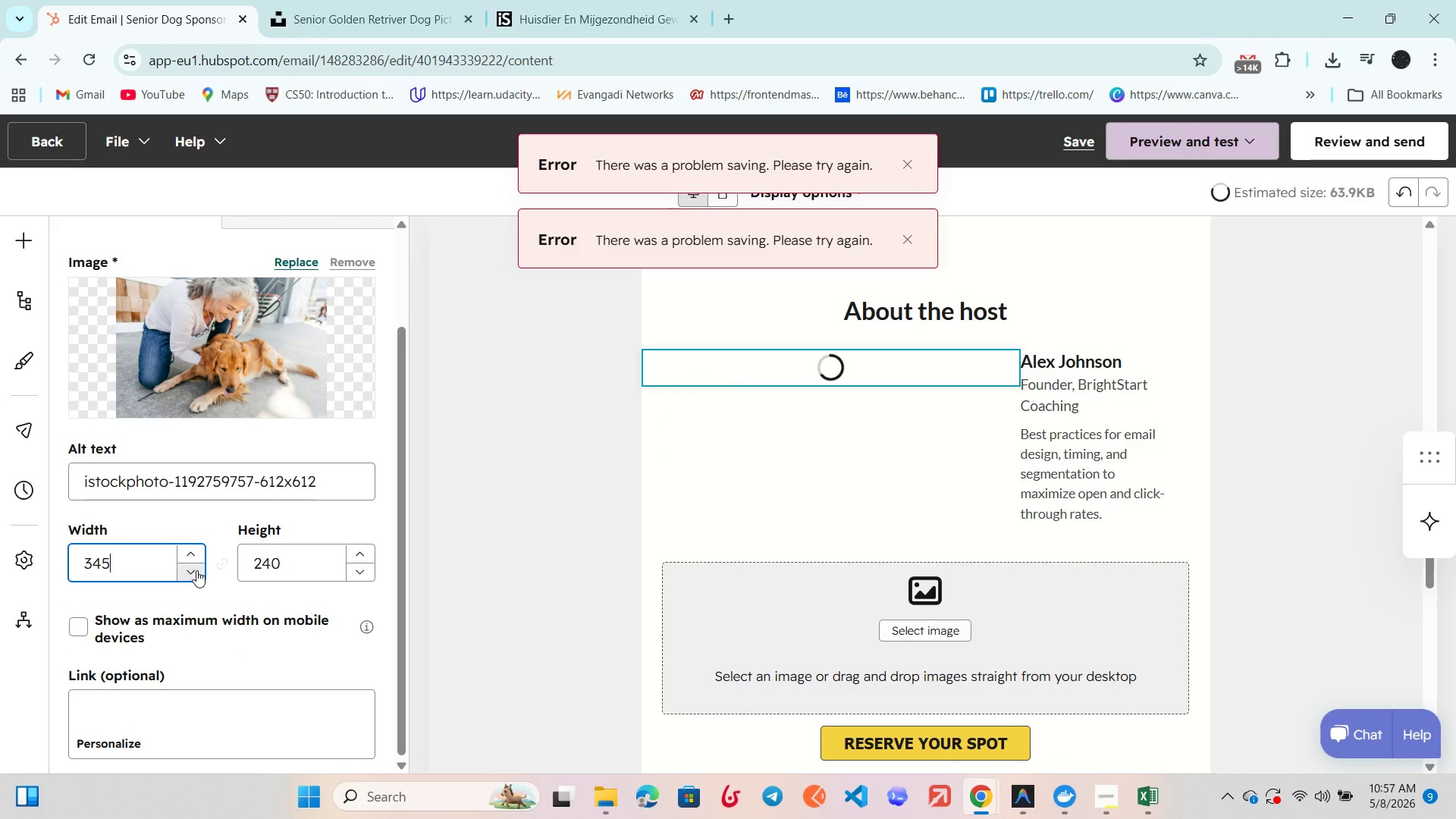 
triple_click([196, 570])
 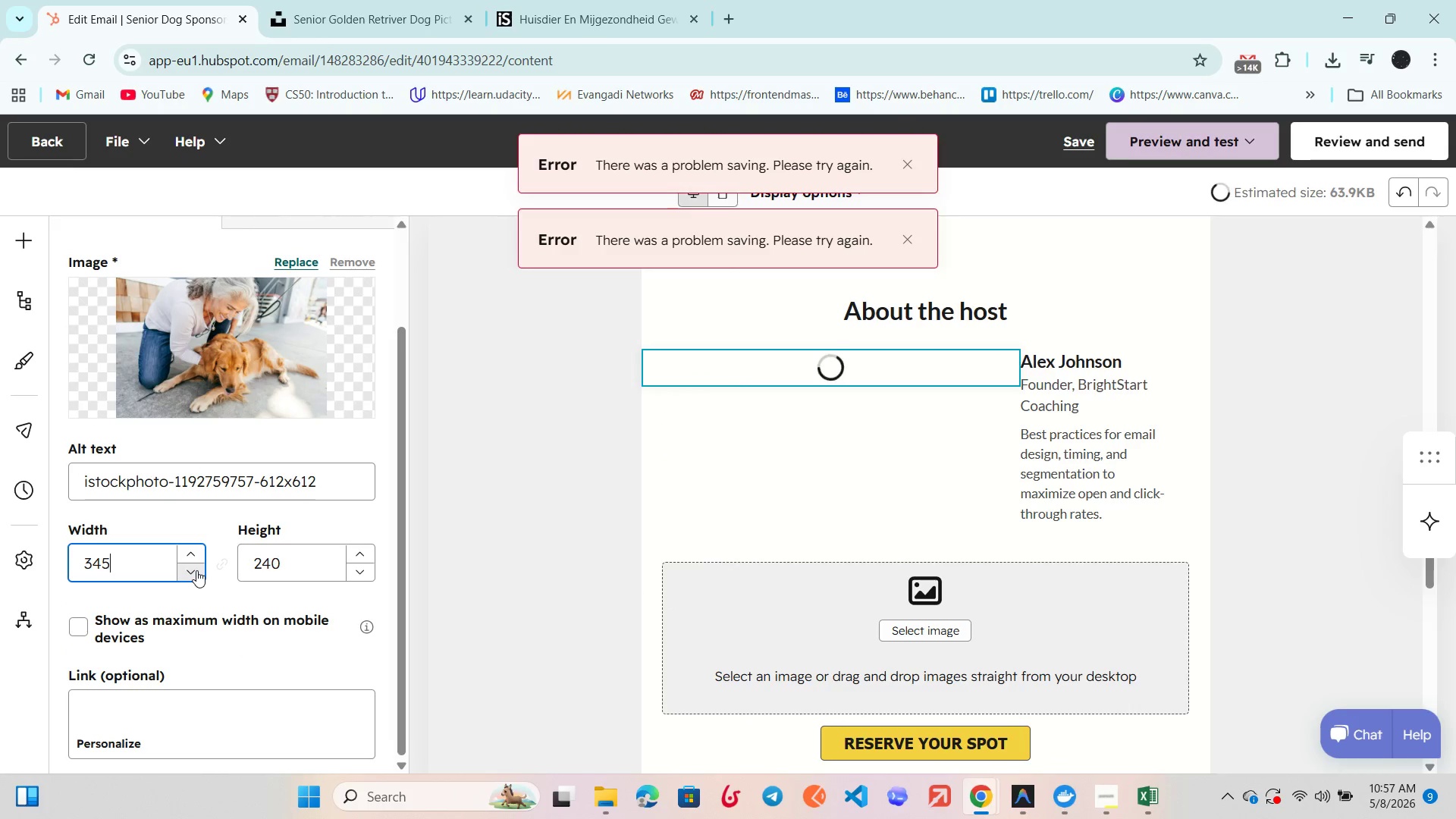 
triple_click([196, 570])
 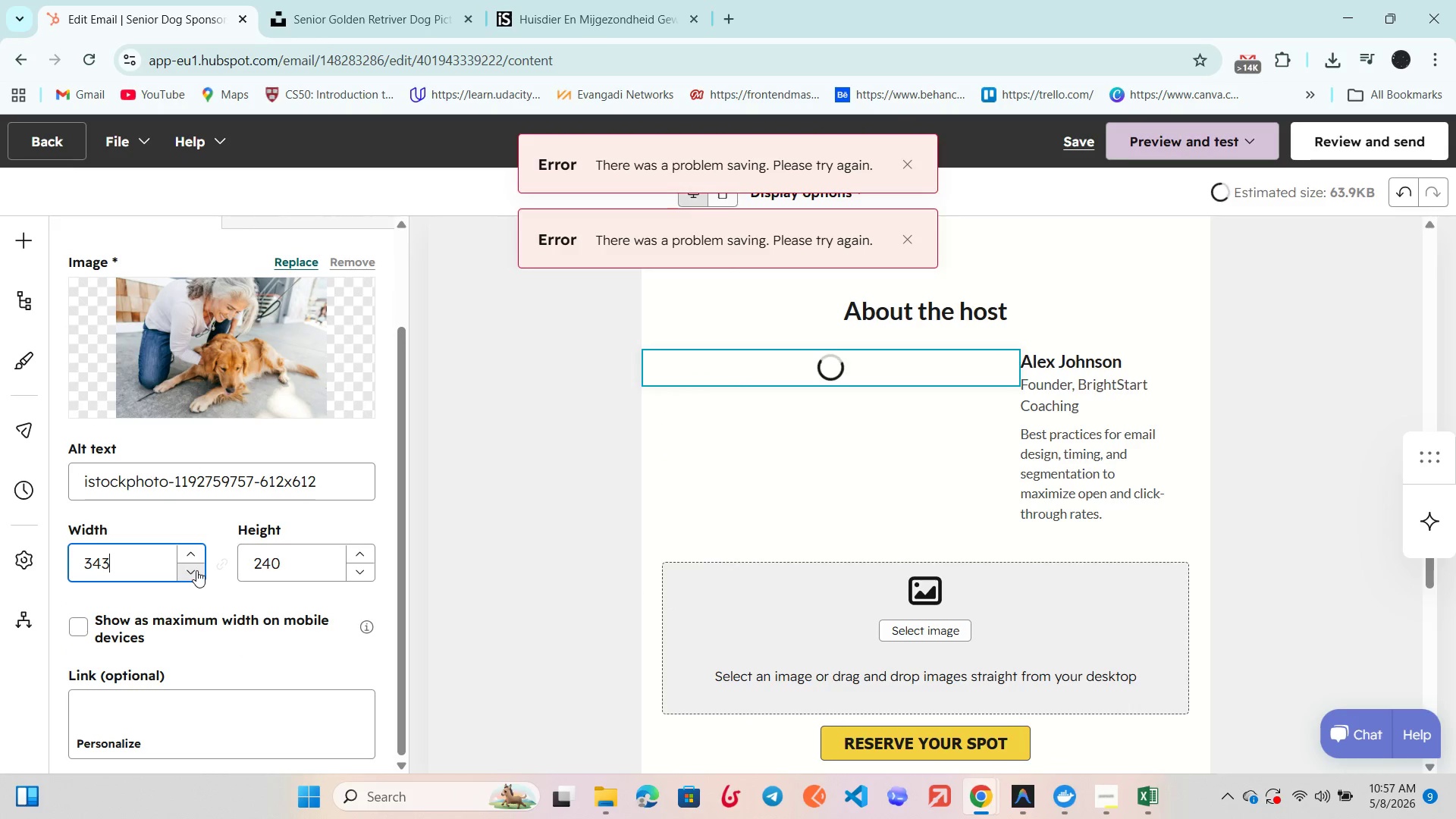 
triple_click([196, 570])
 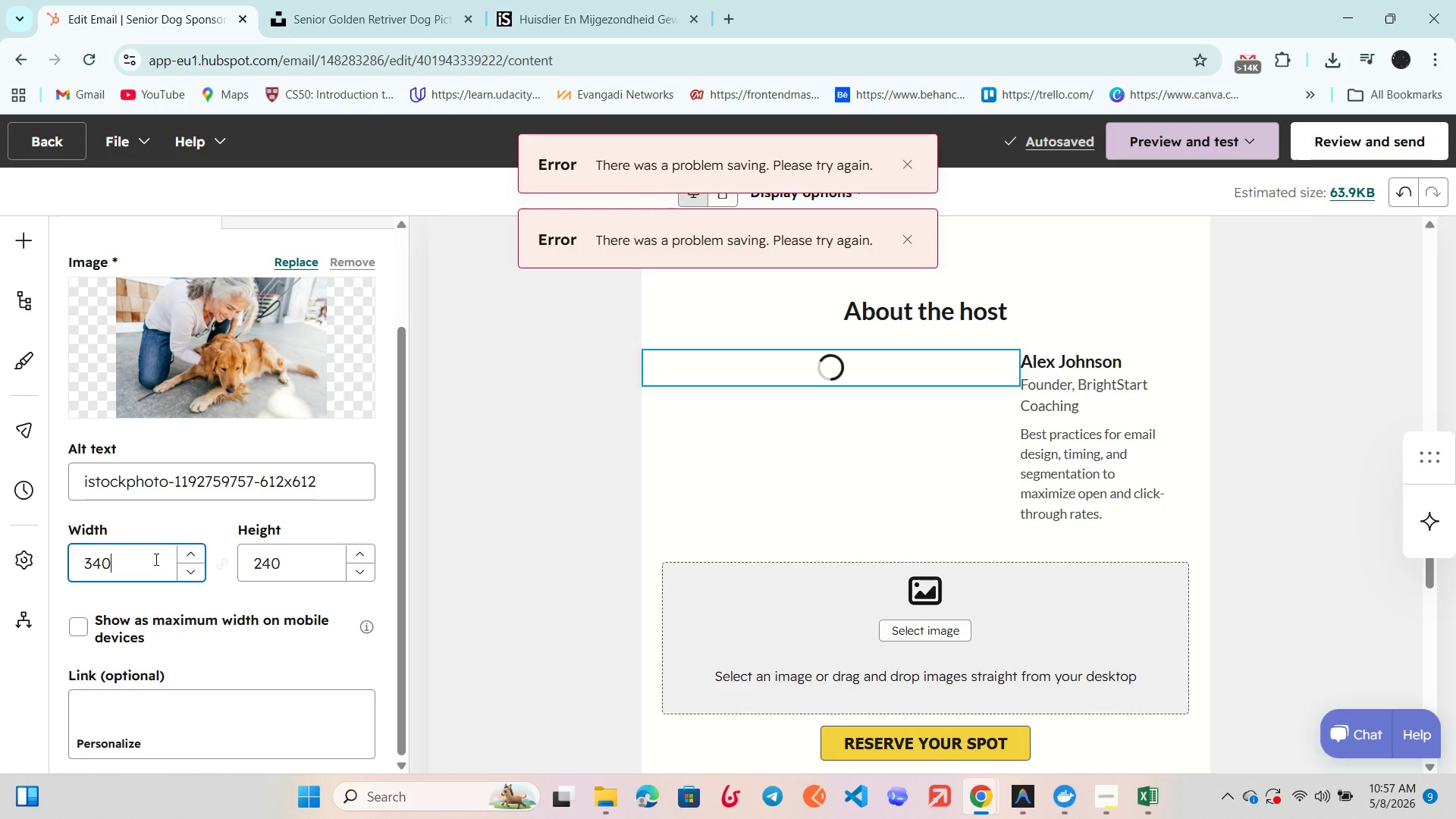 
wait(6.2)
 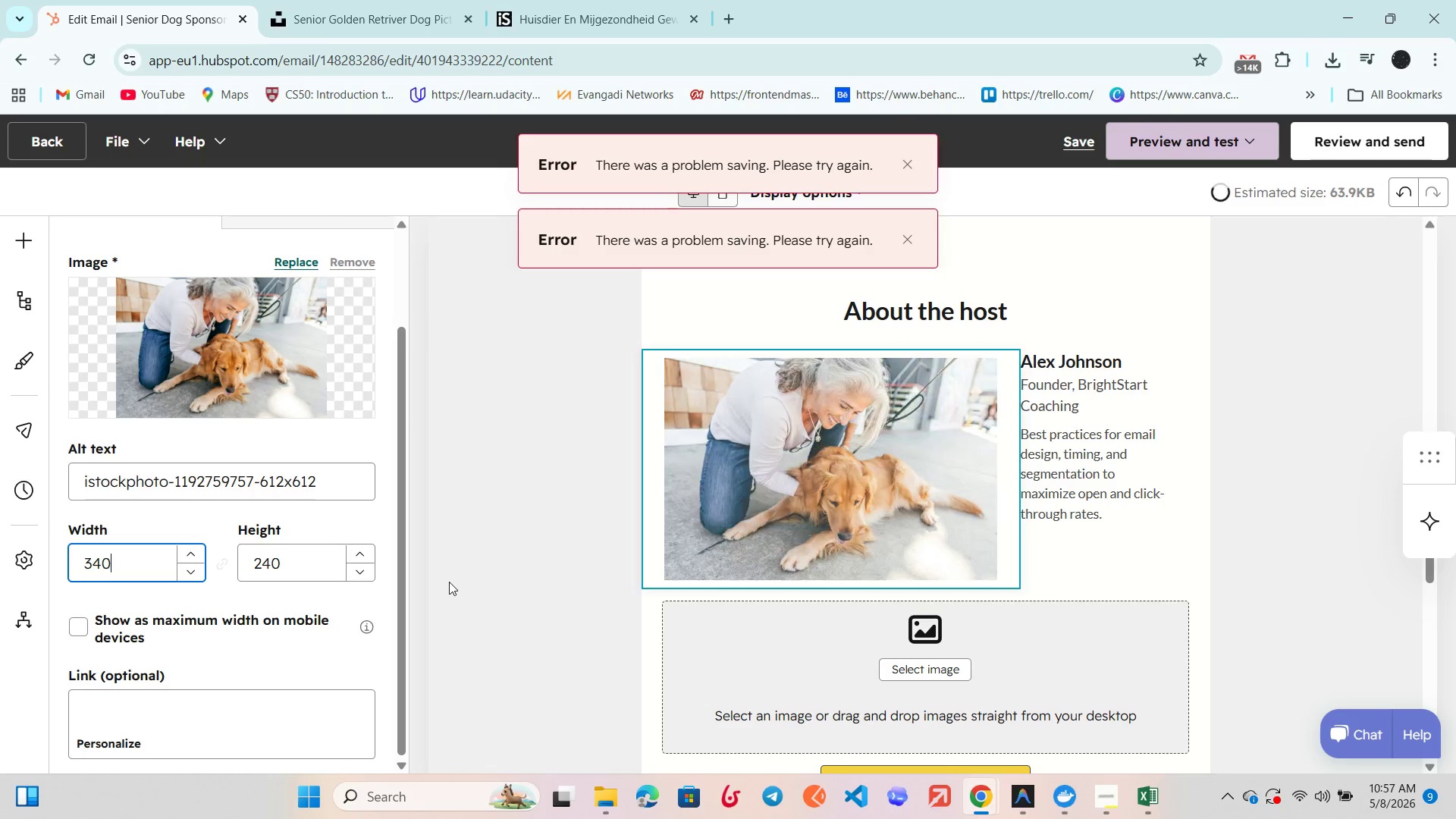 
left_click([155, 559])
 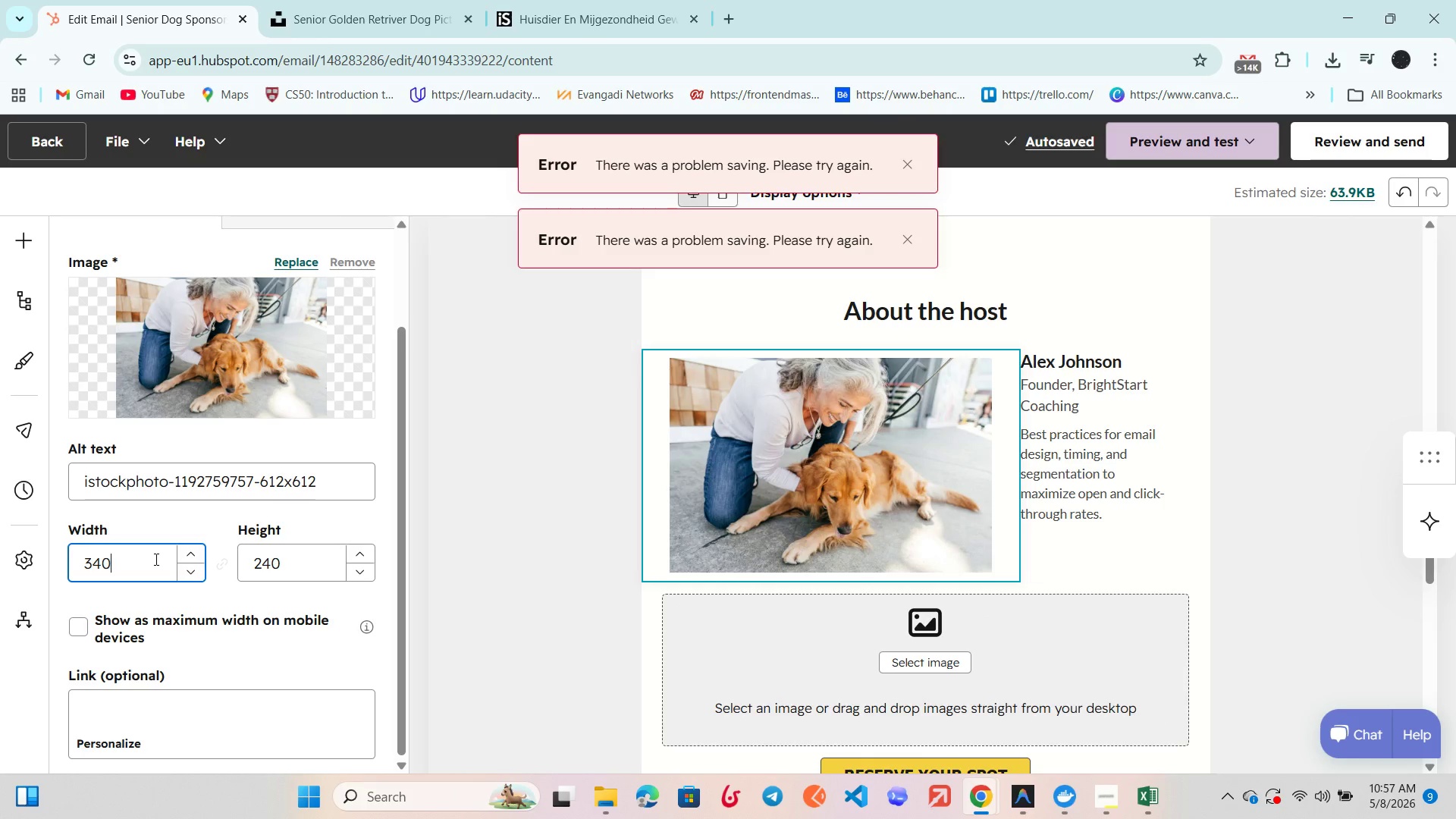 
hold_key(key=Backspace, duration=0.81)
 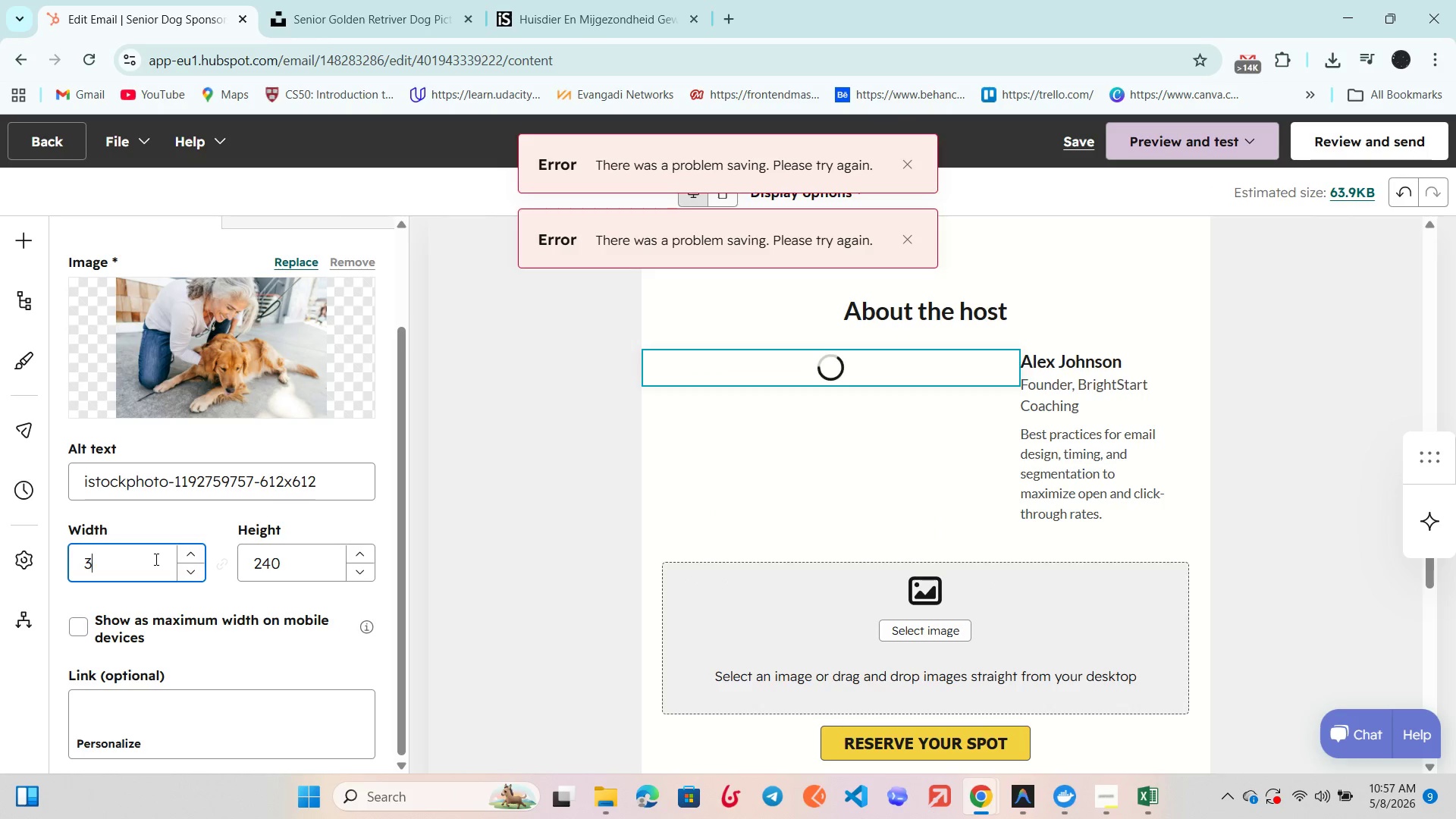 
type(300)
 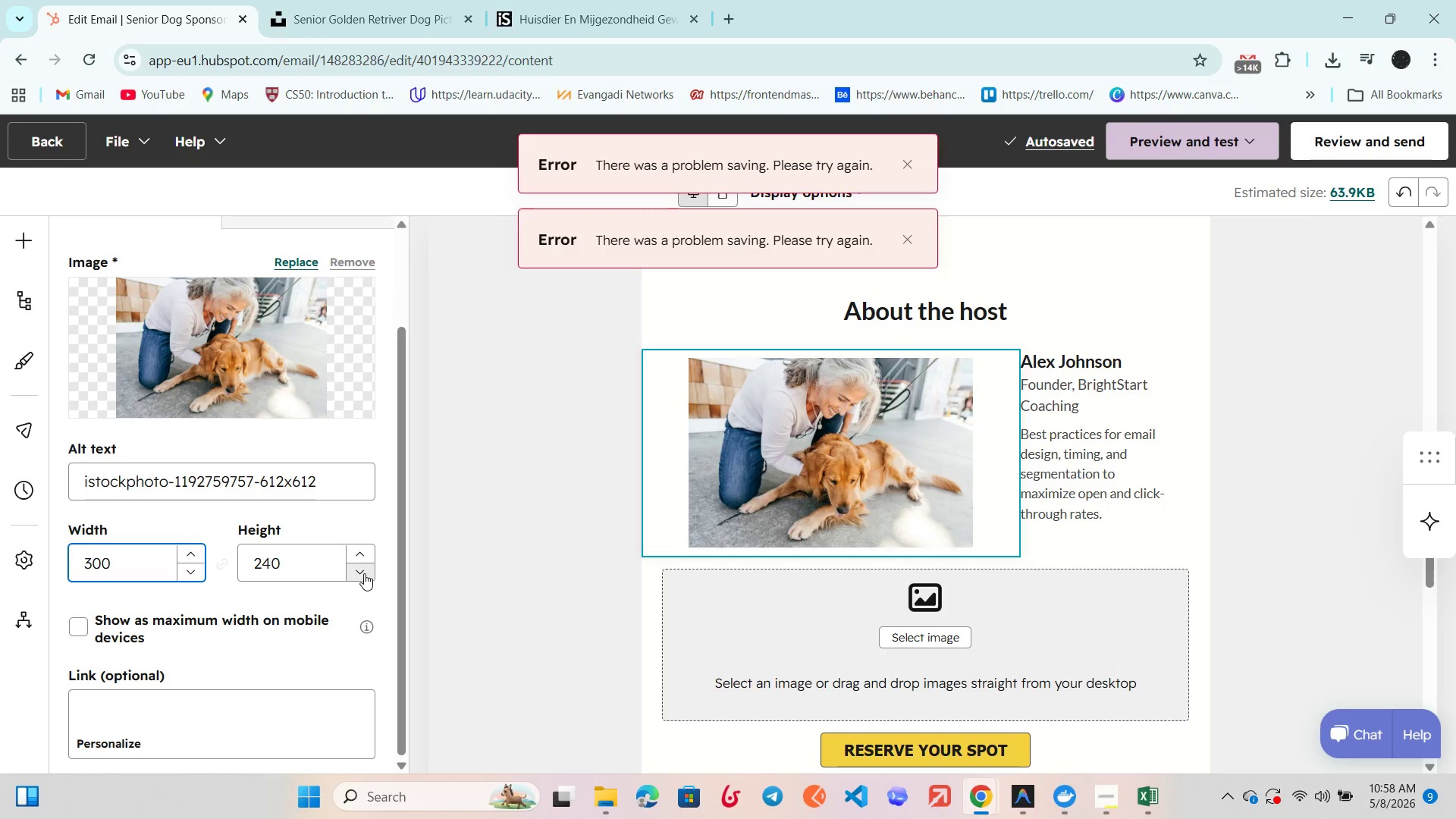 
wait(5.5)
 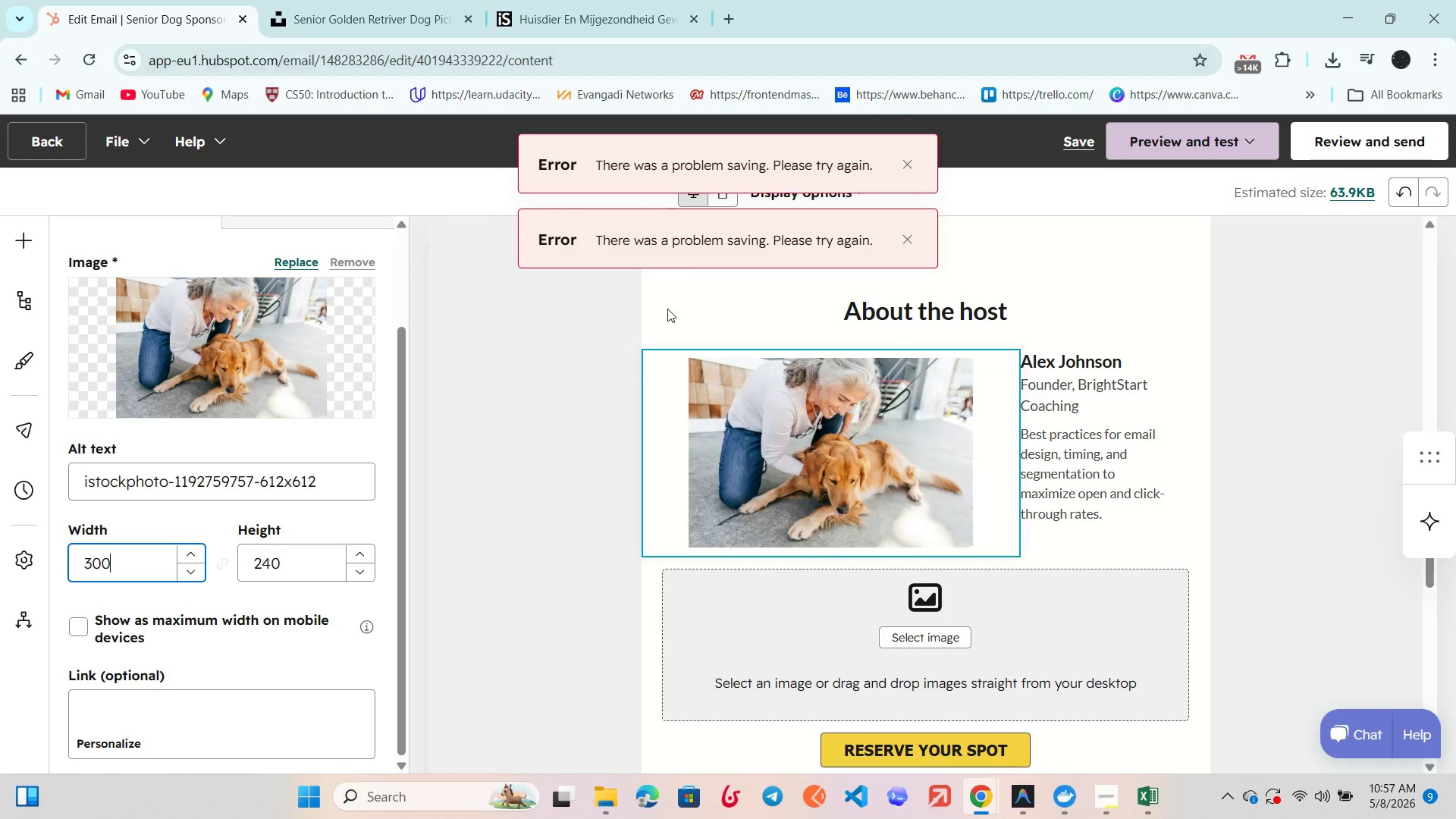 
left_click([508, 518])
 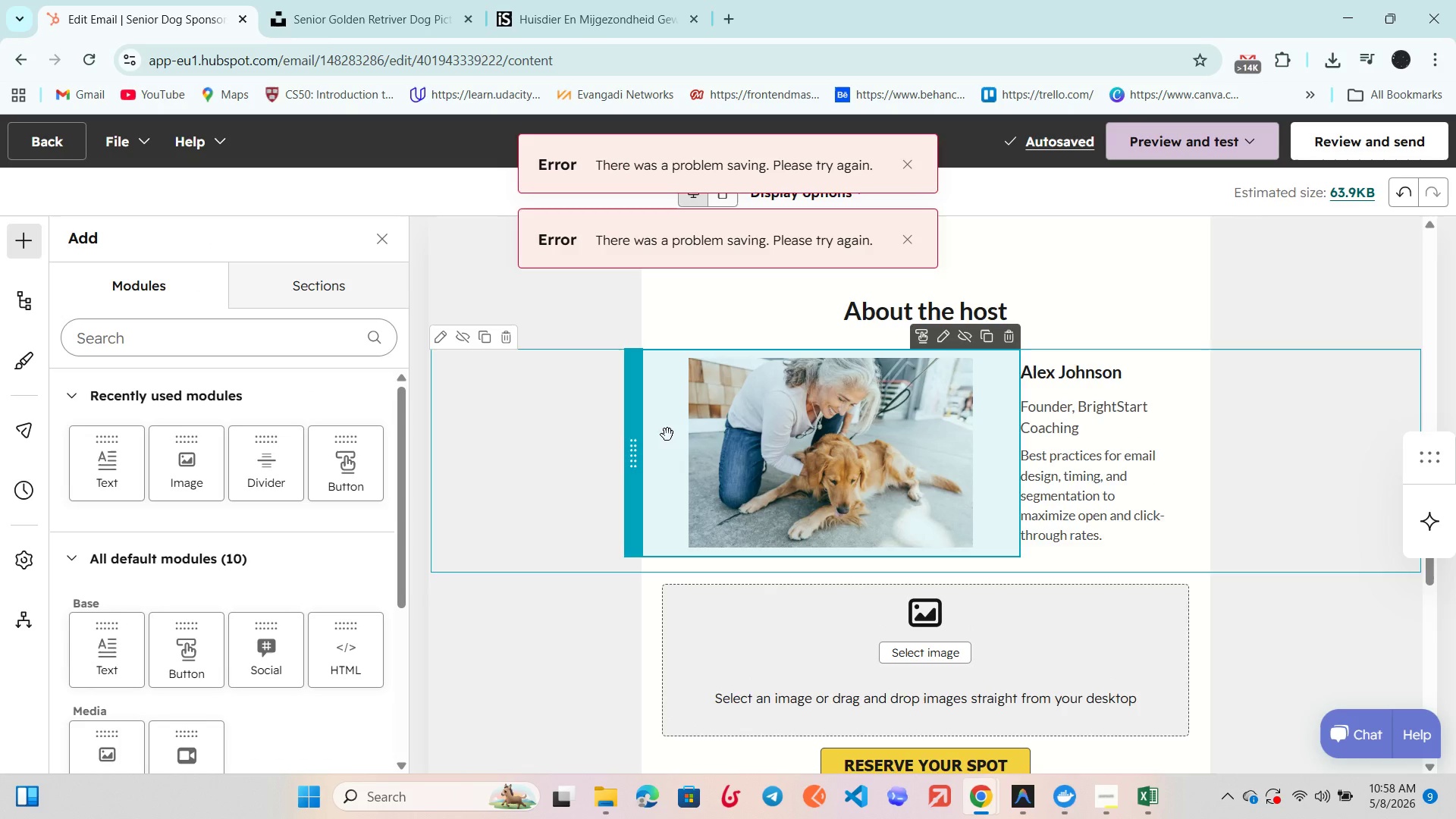 
left_click([667, 435])
 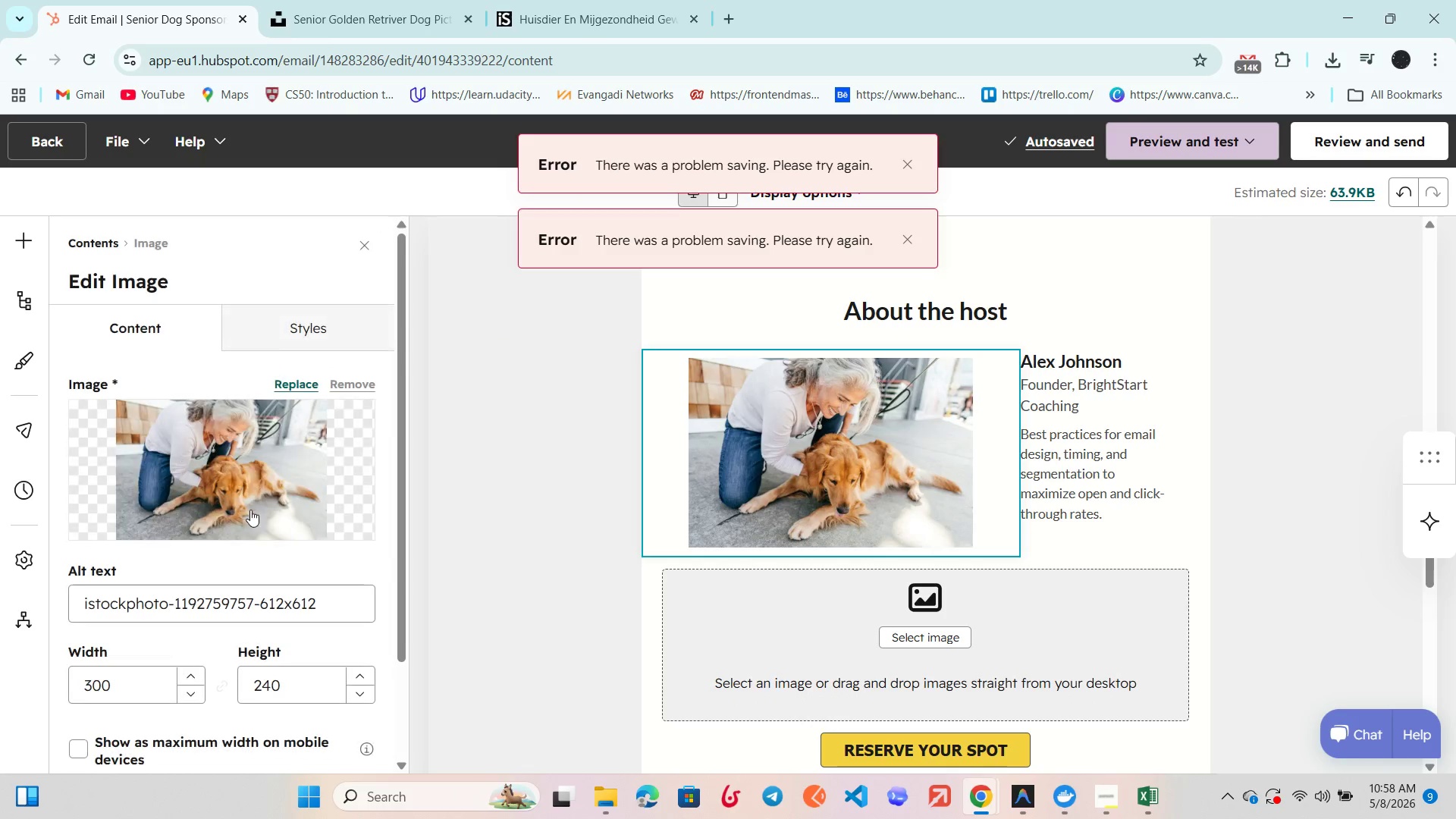 
scroll: coordinate [277, 433], scroll_direction: down, amount: 1.0
 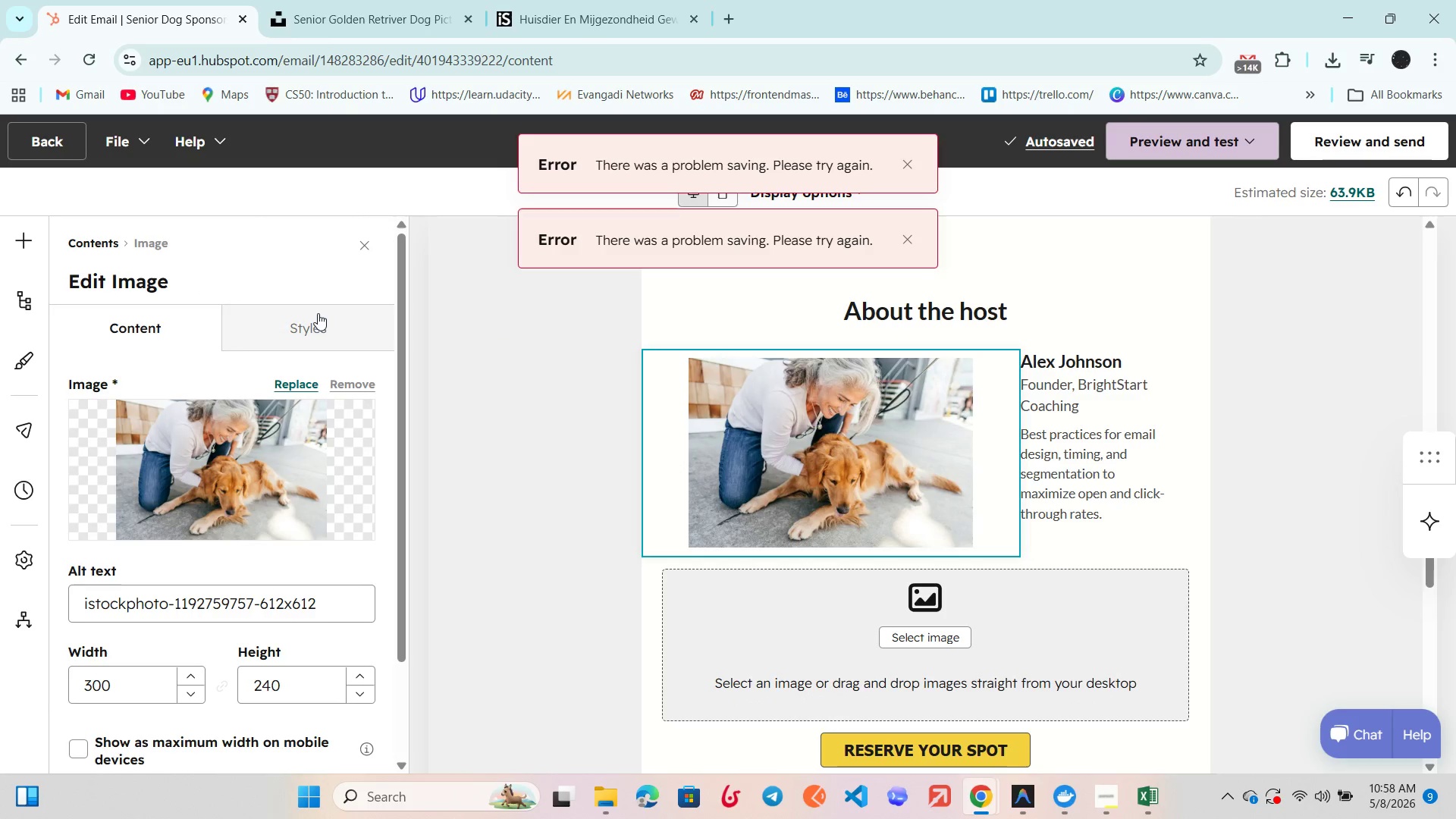 
left_click([318, 313])
 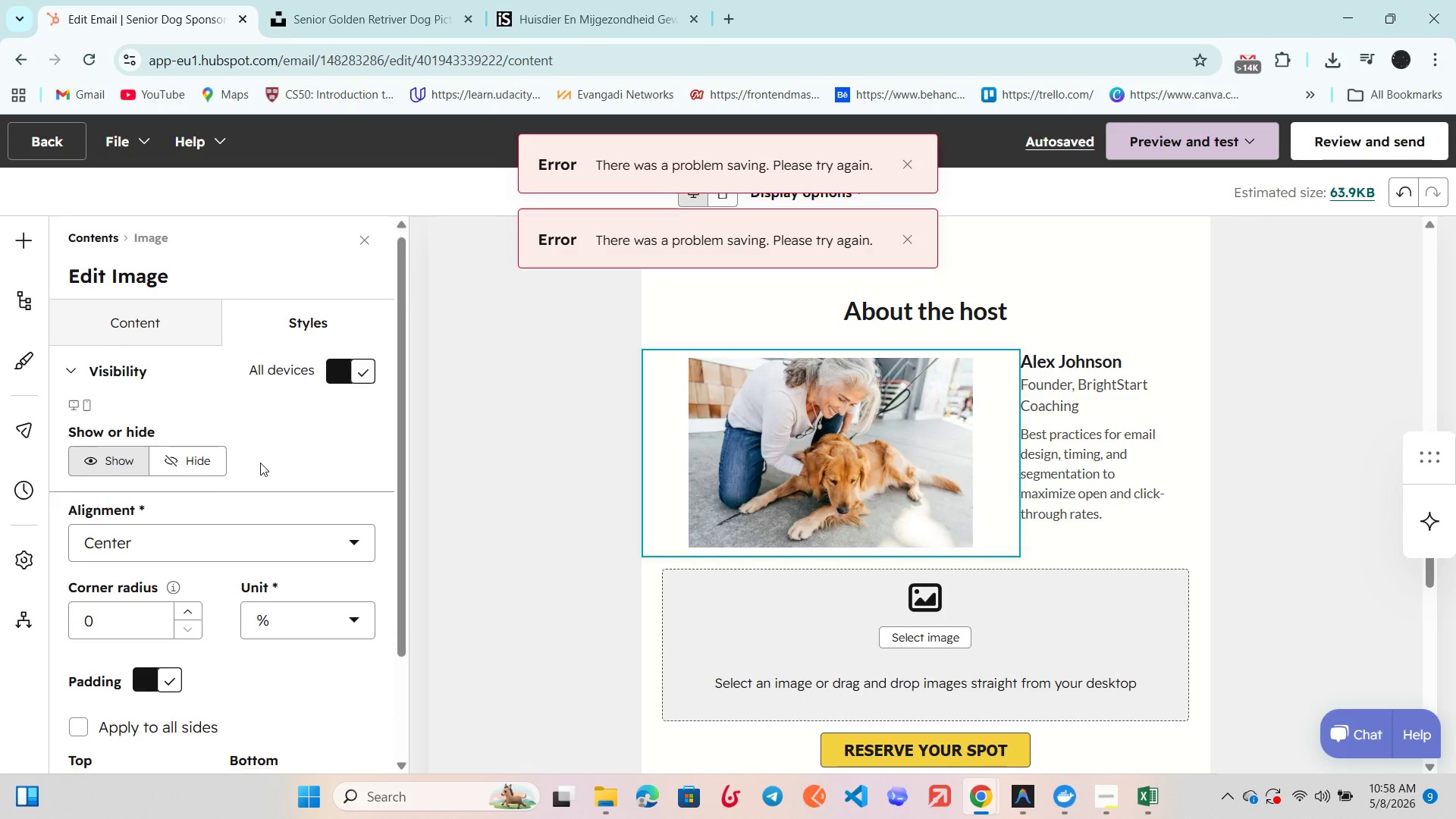 
scroll: coordinate [262, 465], scroll_direction: down, amount: 9.0
 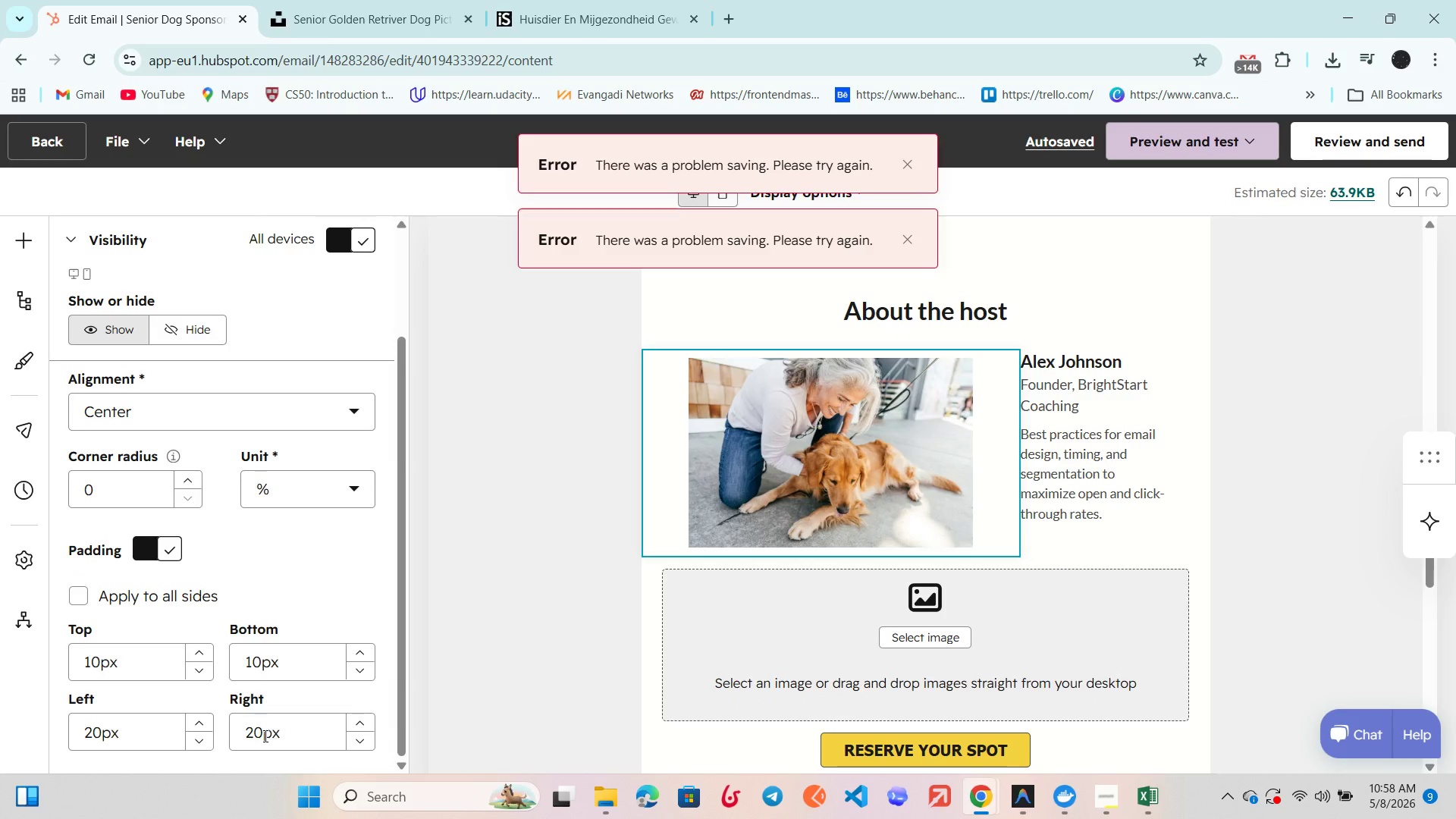 
left_click([208, 745])
 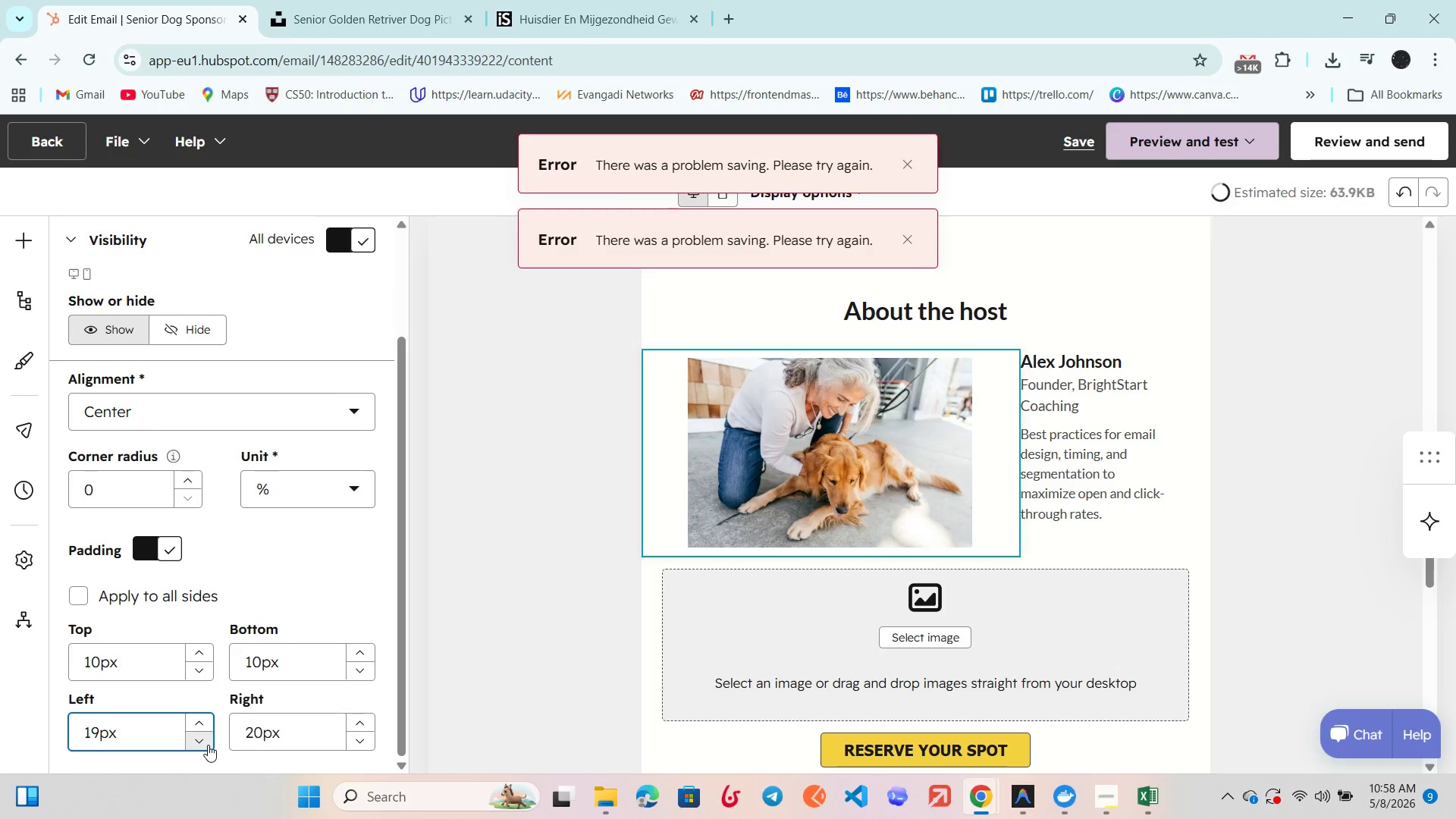 
double_click([208, 745])
 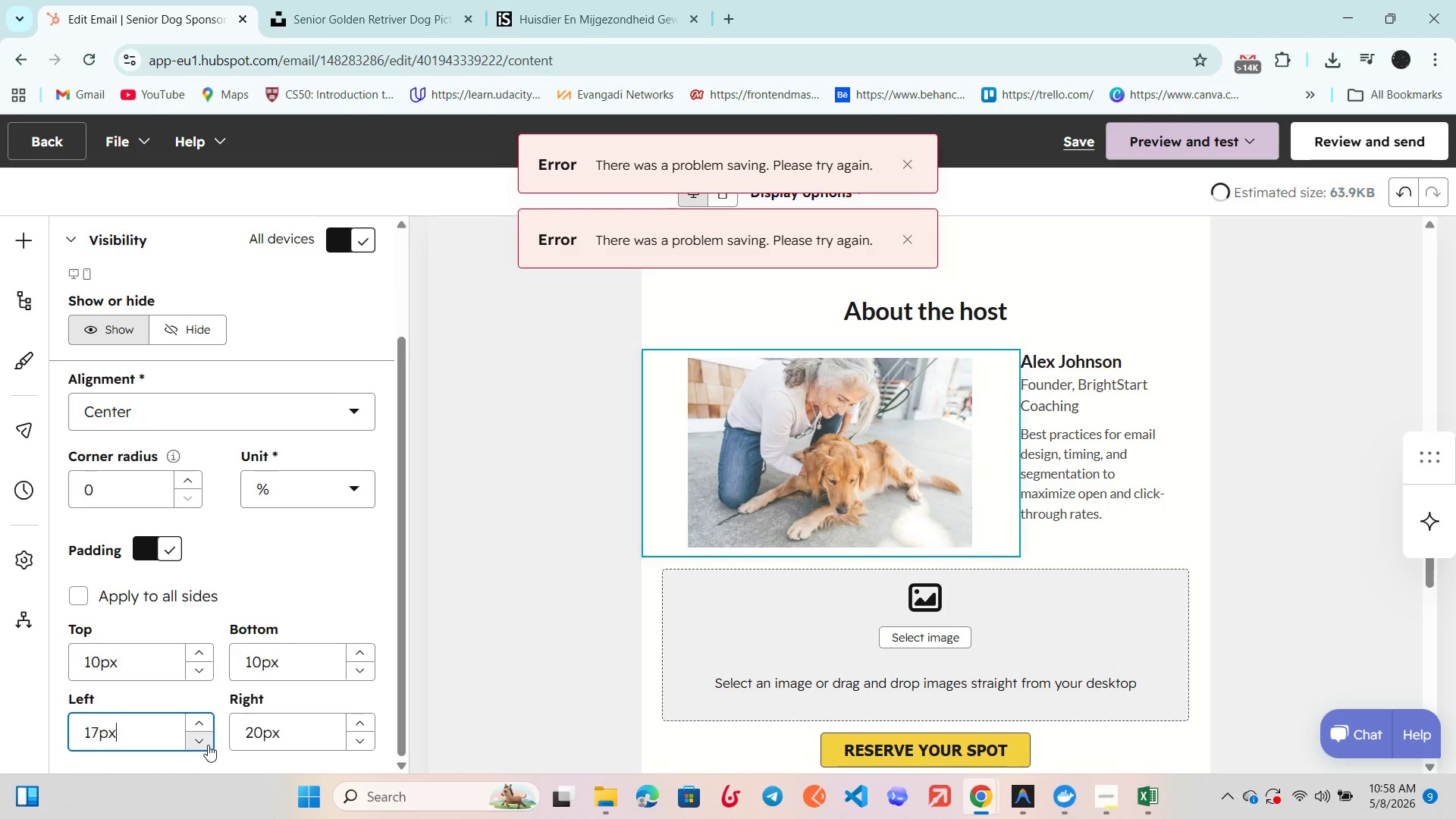 
triple_click([208, 745])
 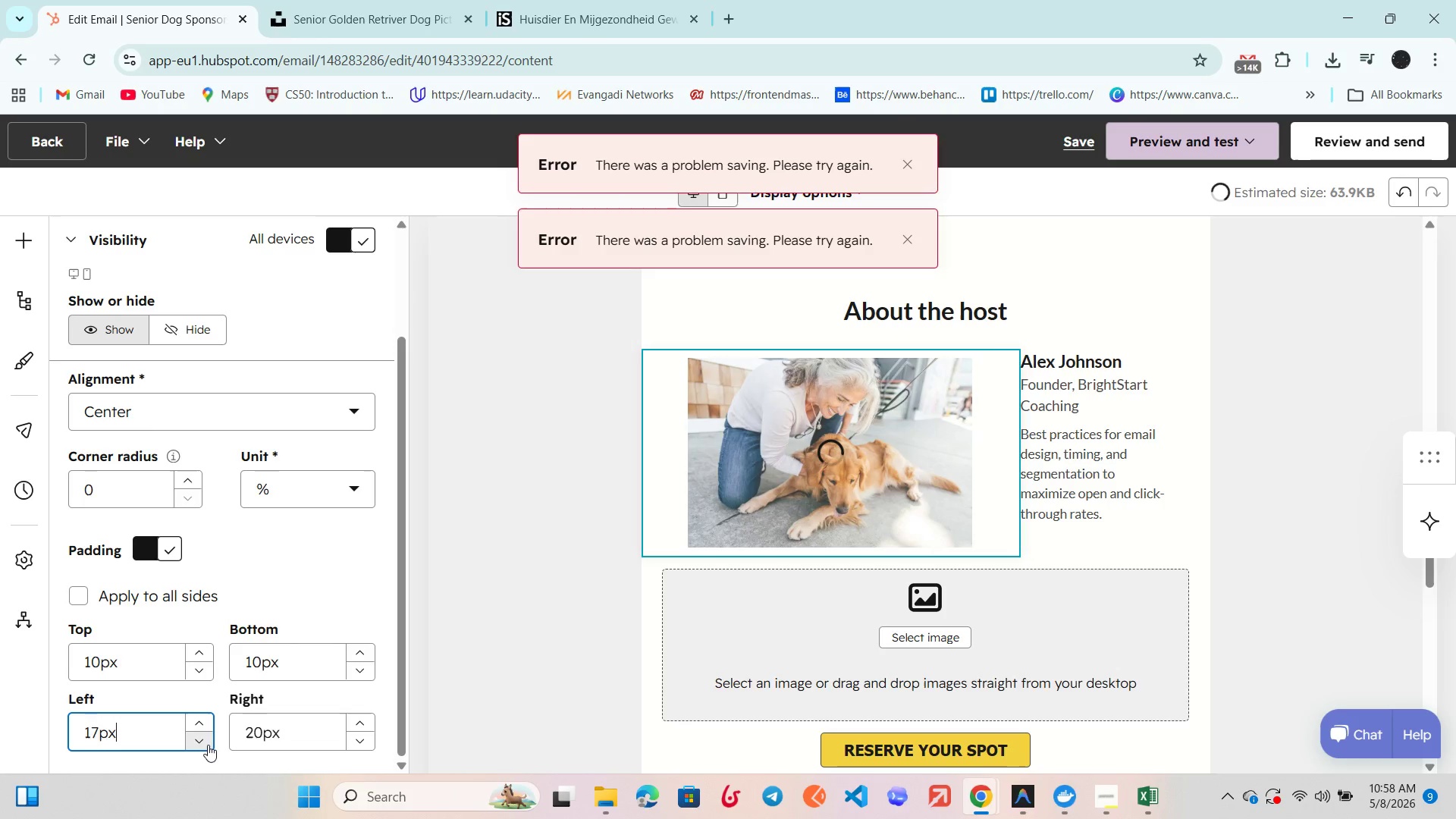 
triple_click([208, 745])
 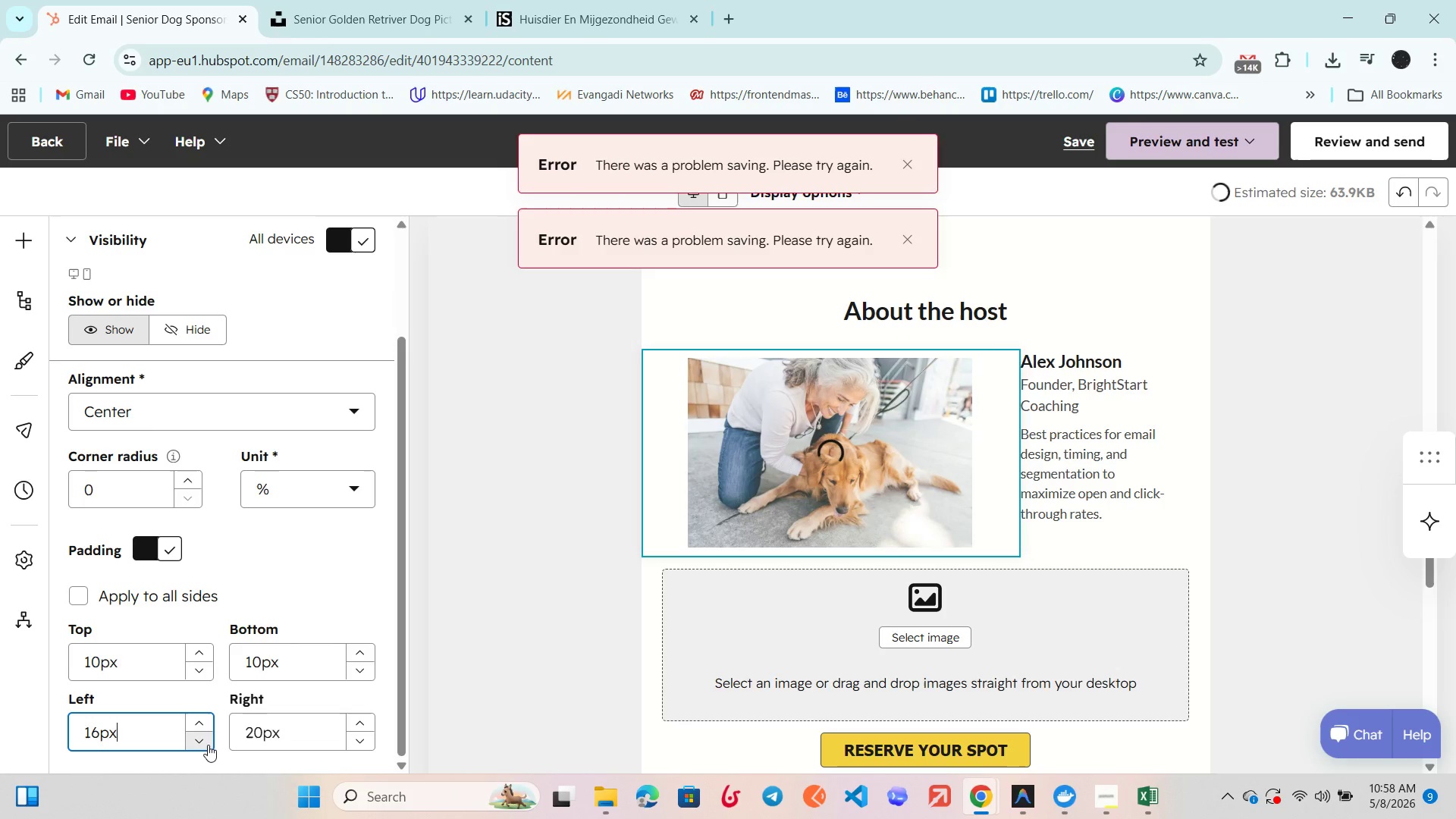 
triple_click([208, 745])
 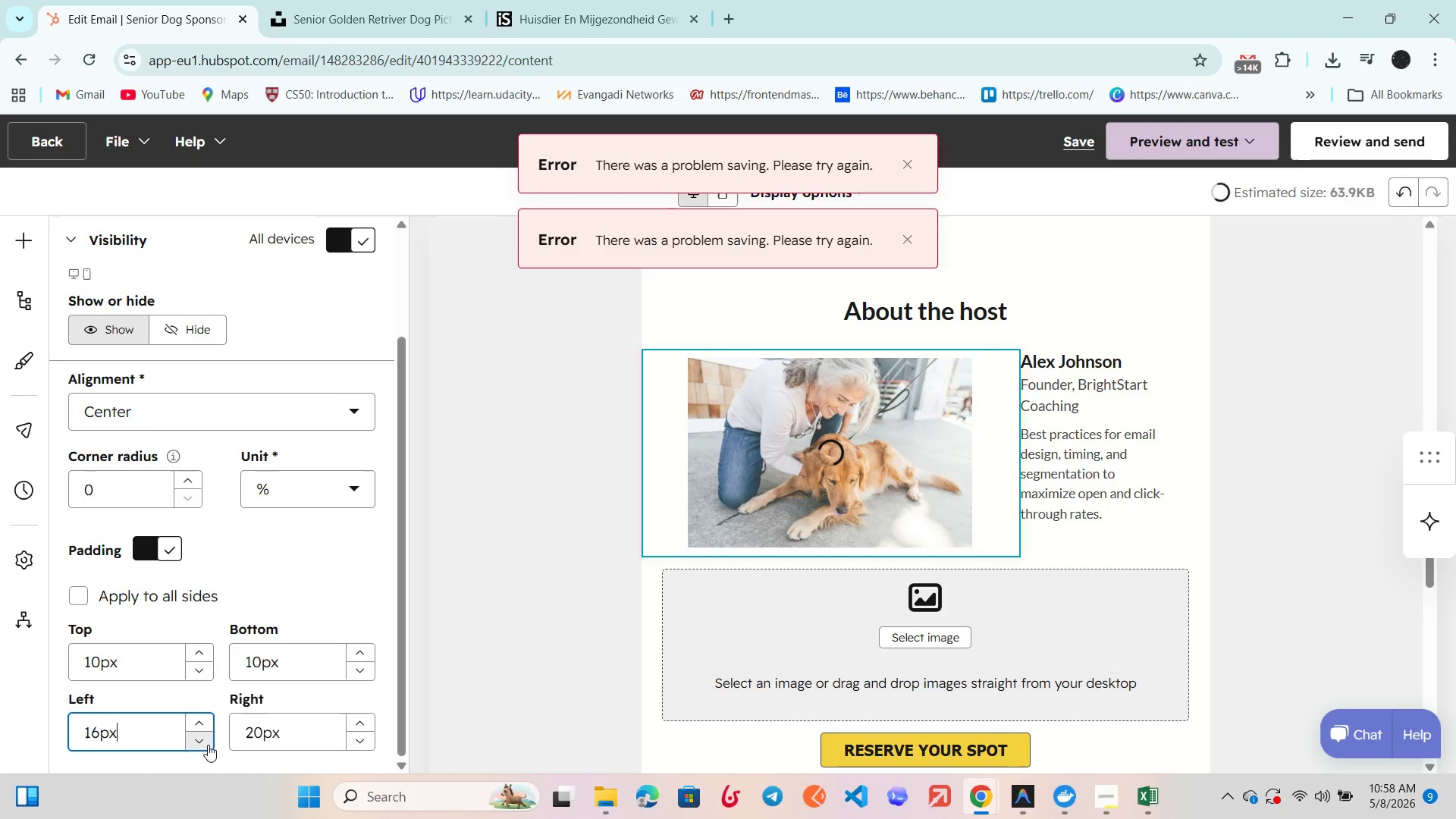 
triple_click([208, 745])
 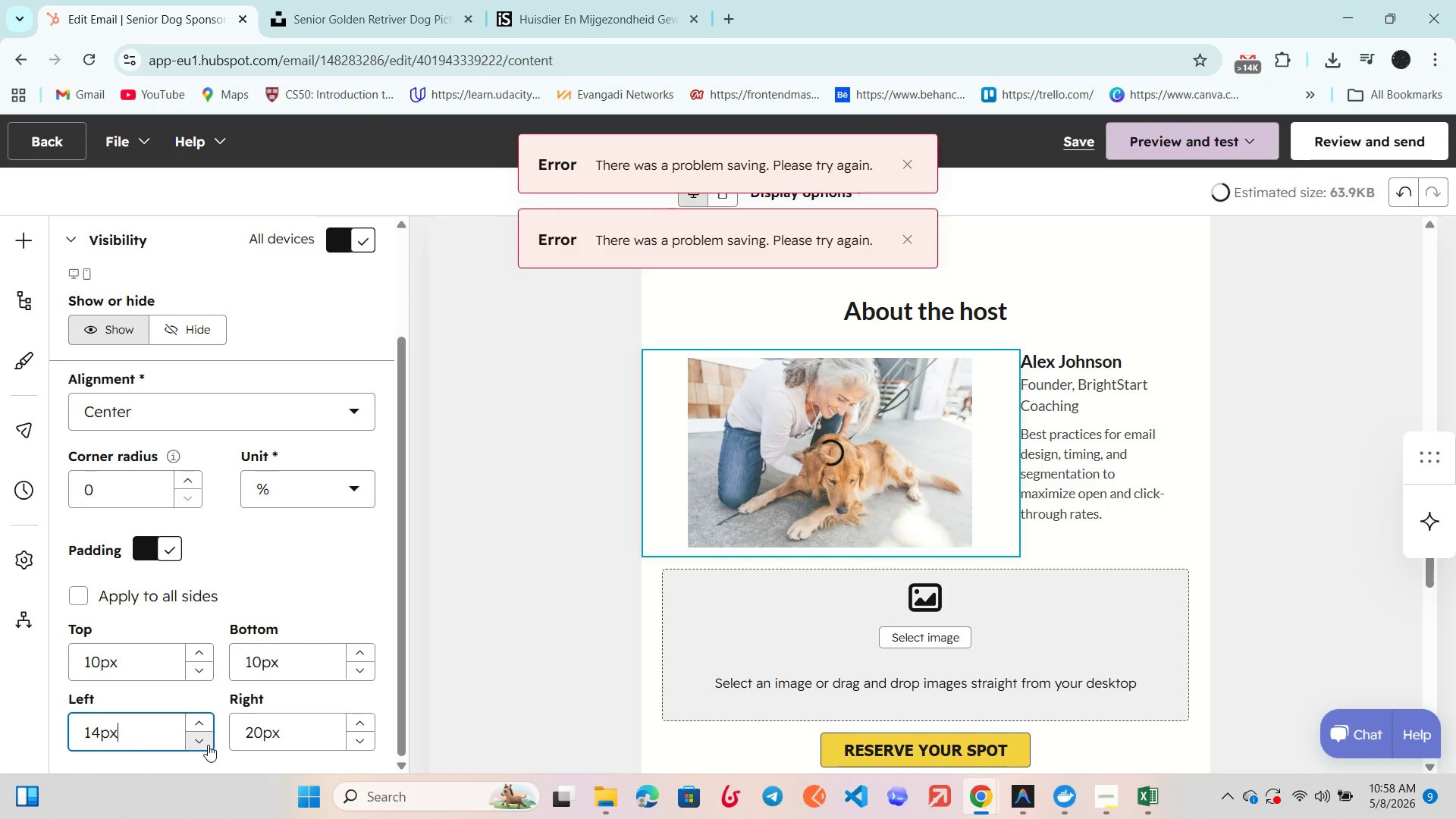 
triple_click([208, 745])
 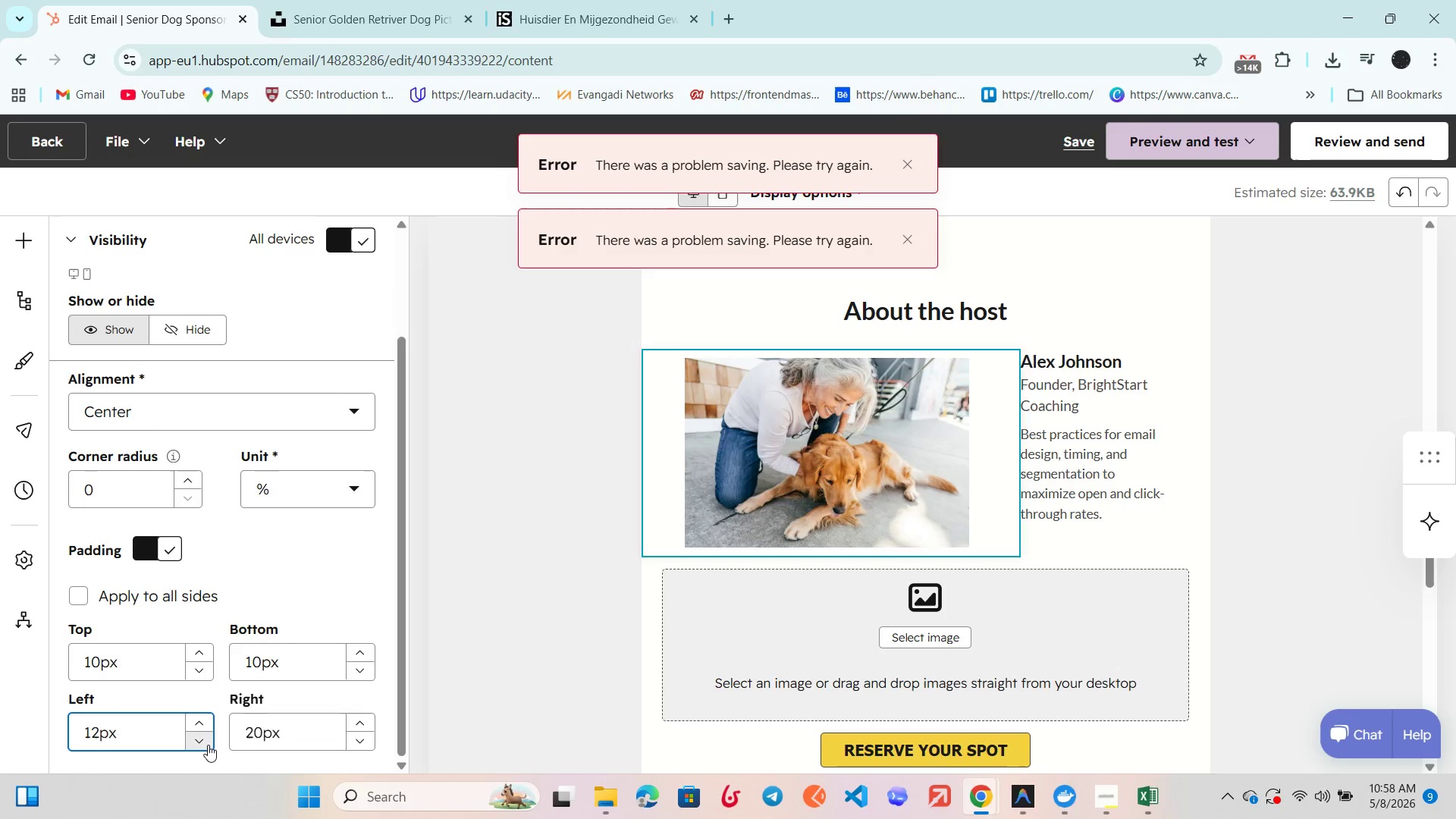 
double_click([208, 745])
 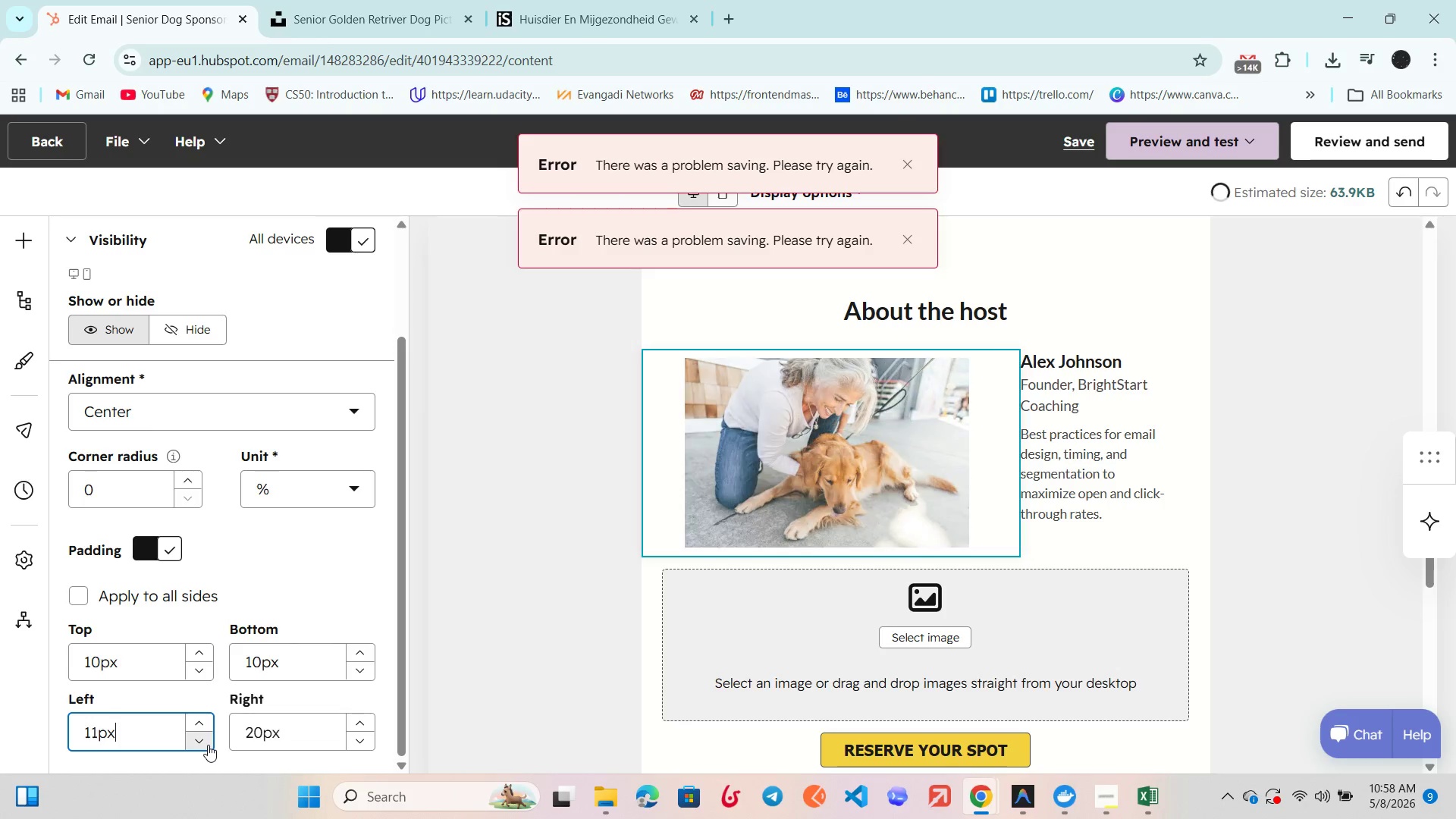 
triple_click([208, 745])
 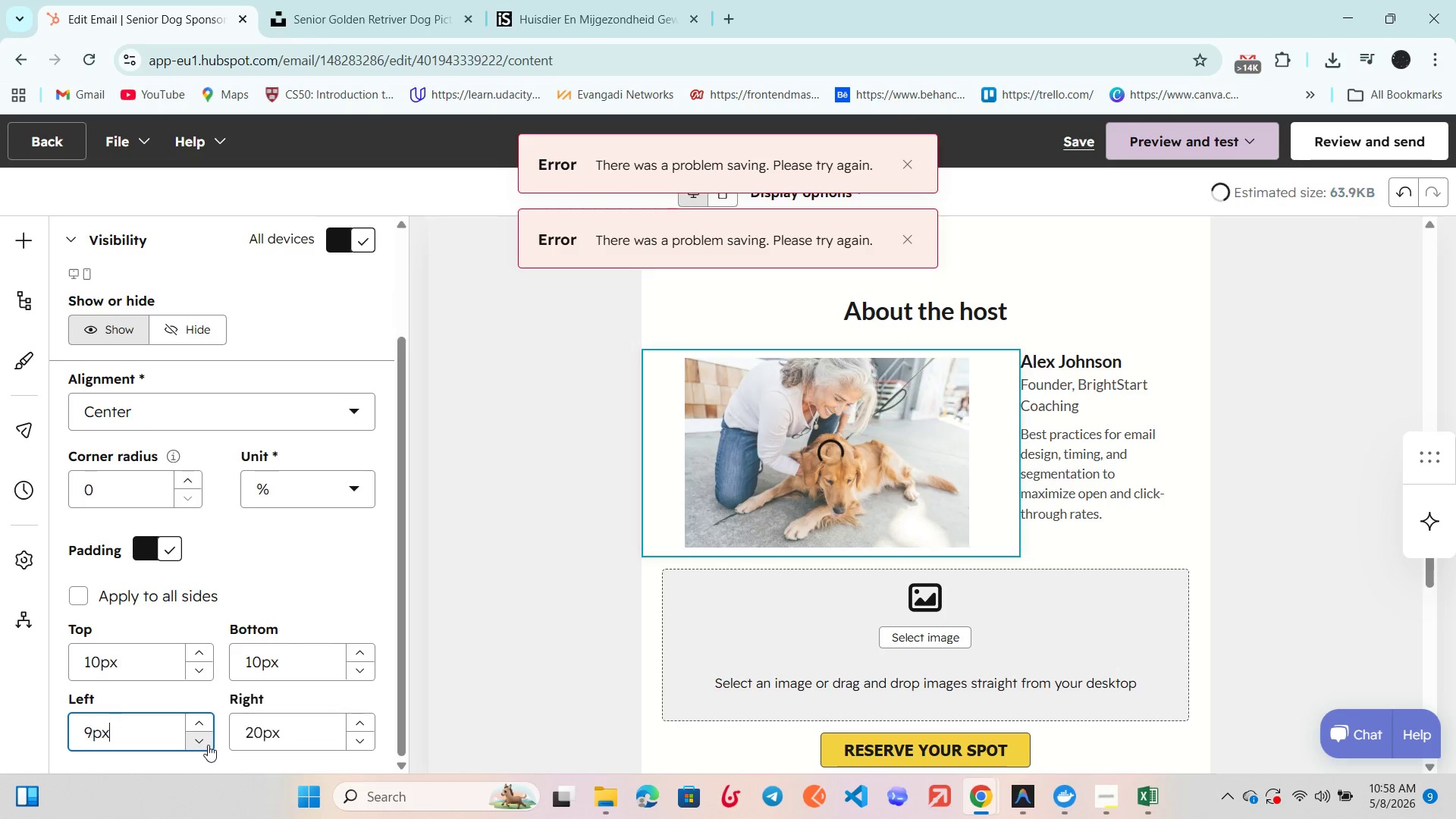 
triple_click([208, 745])
 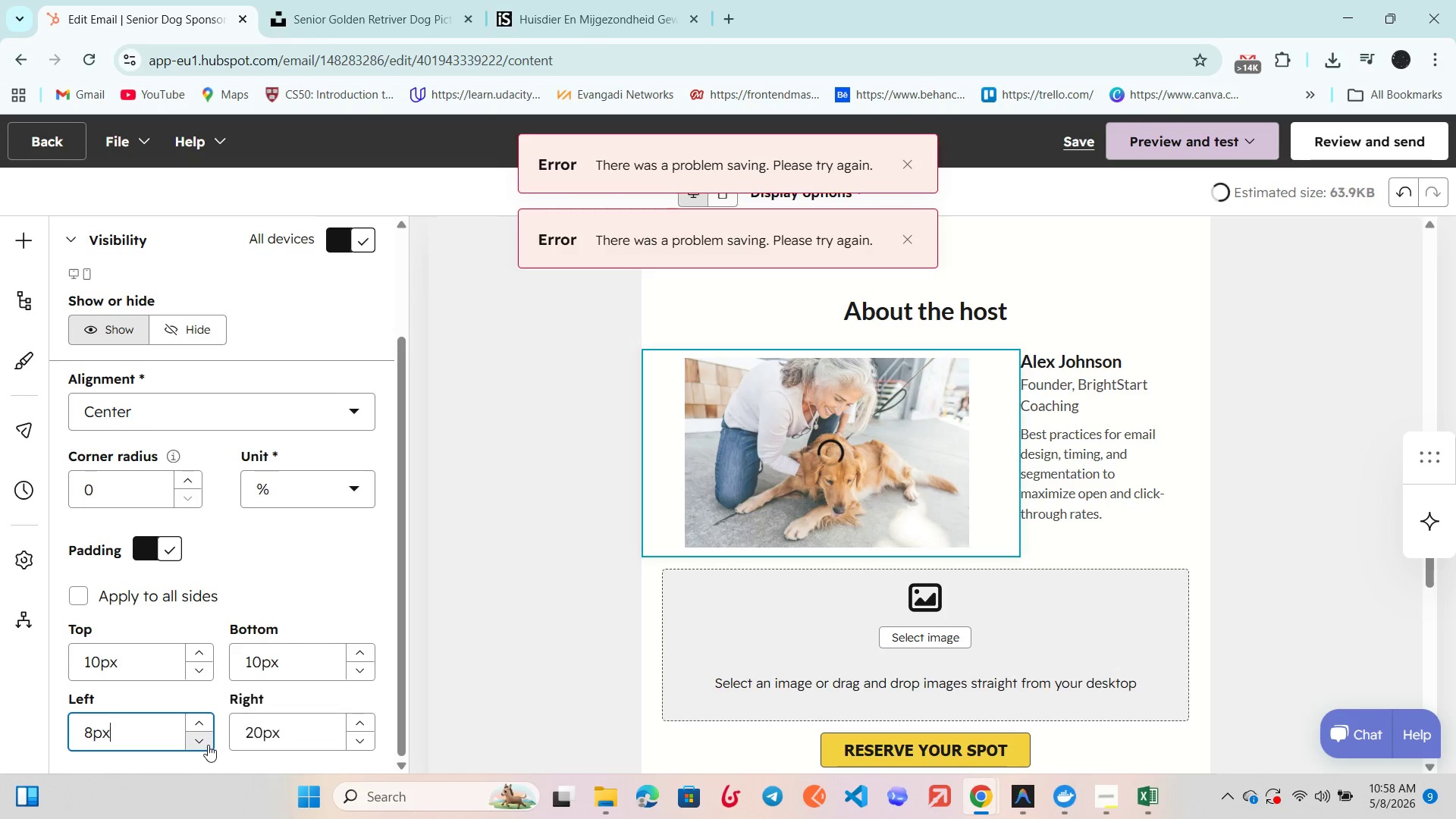 
triple_click([208, 745])
 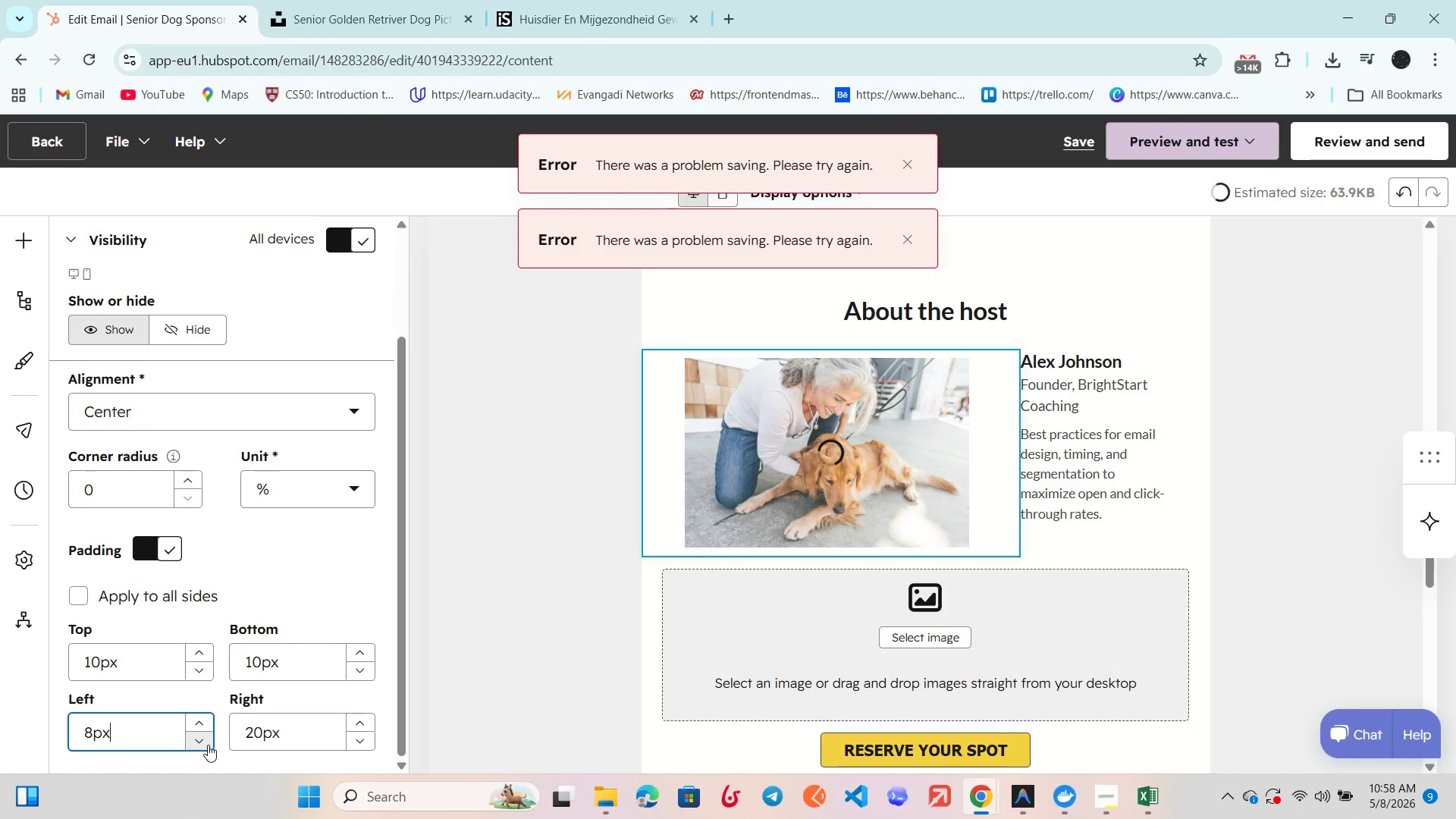 
triple_click([208, 745])
 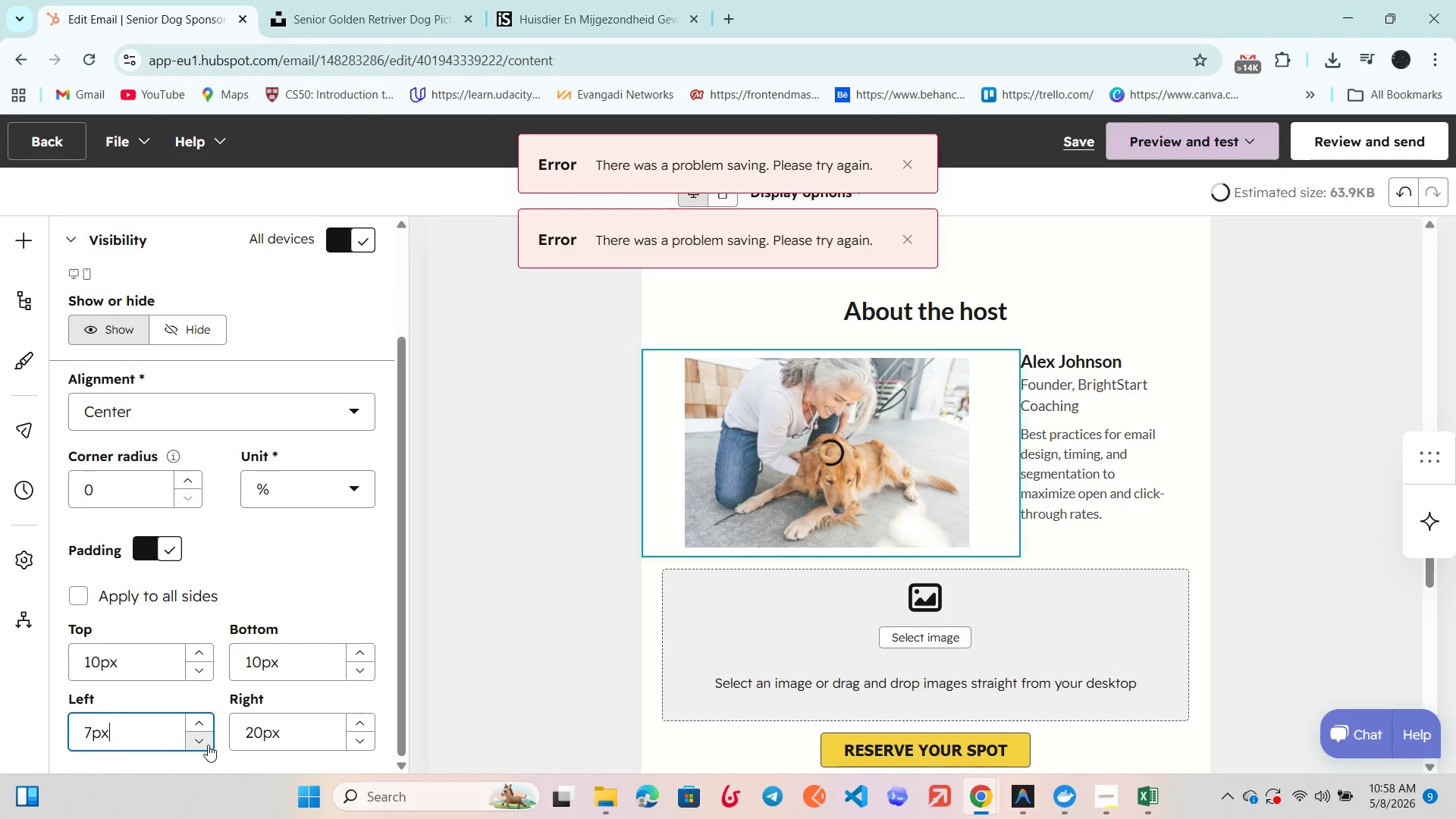 
triple_click([208, 745])
 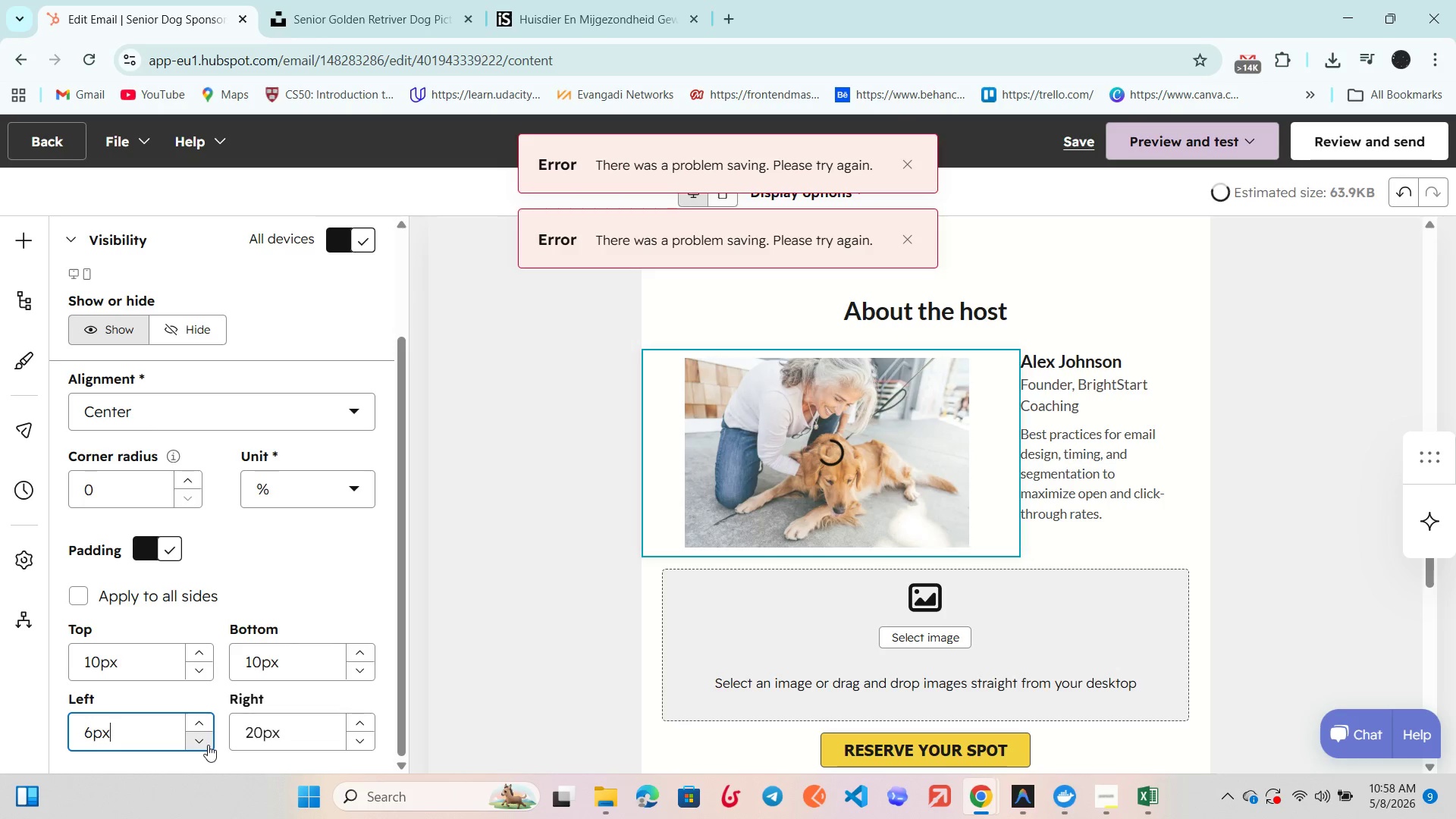 
triple_click([208, 745])
 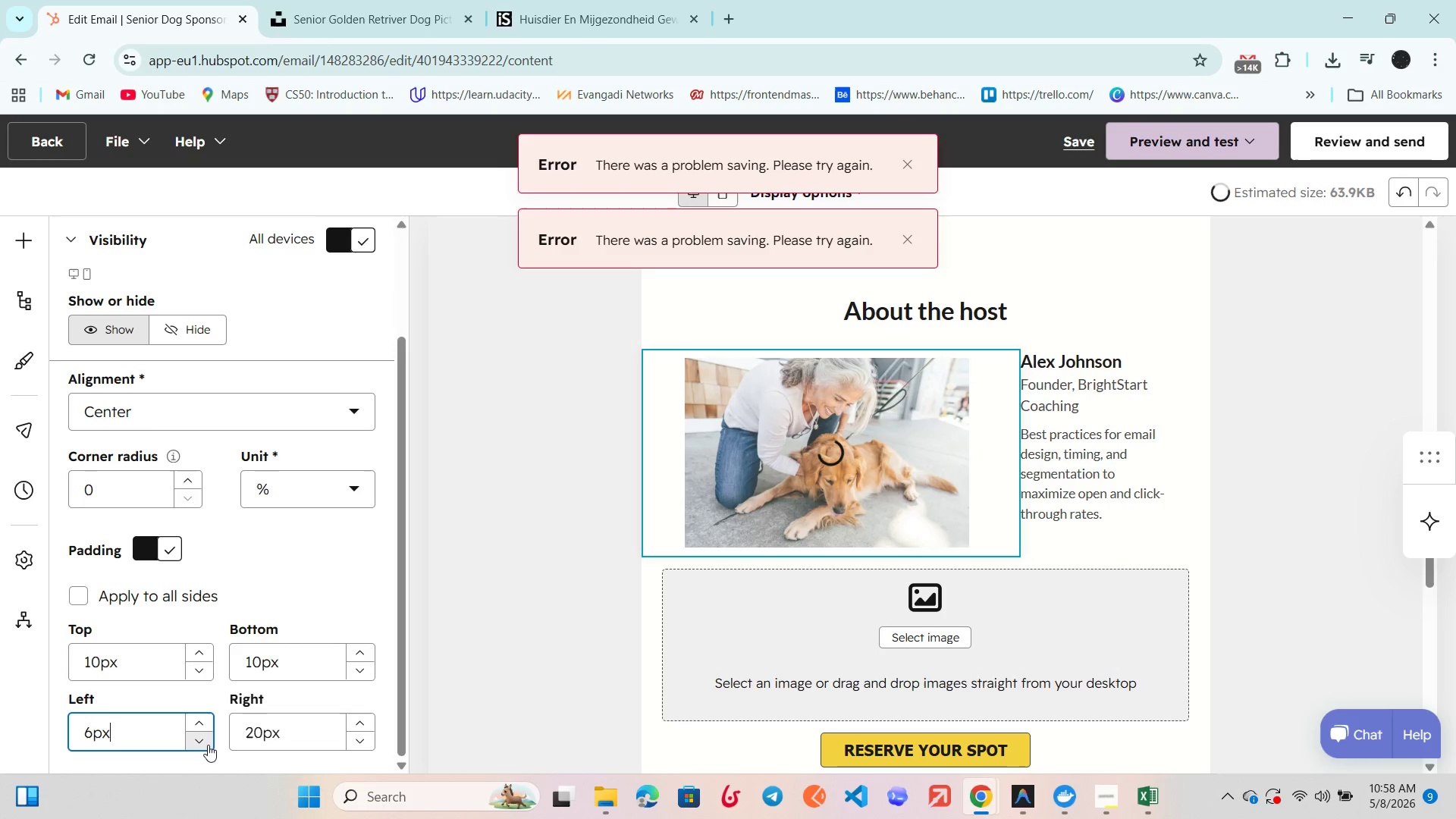 
triple_click([208, 745])
 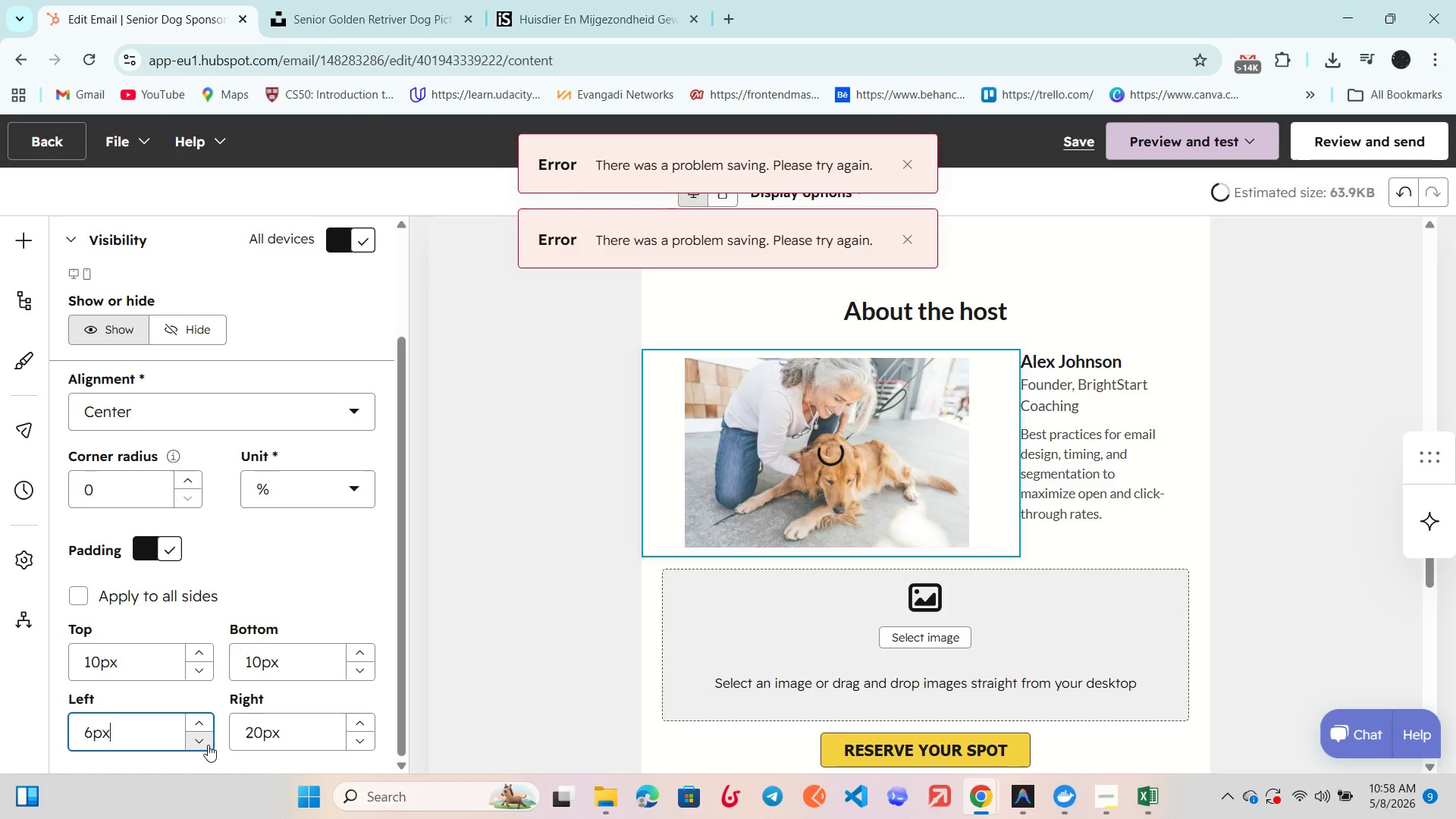 
triple_click([208, 745])
 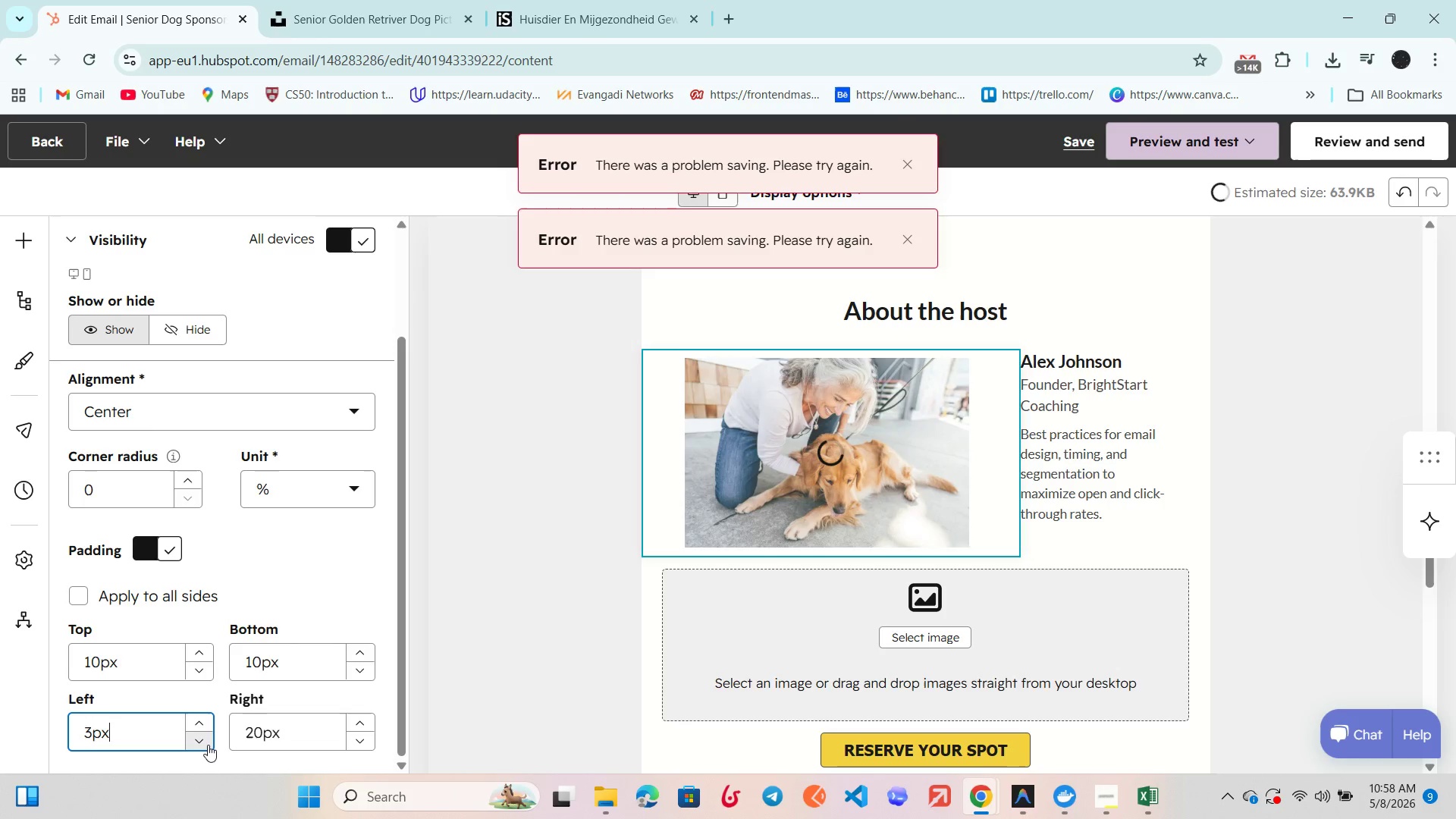 
triple_click([208, 745])
 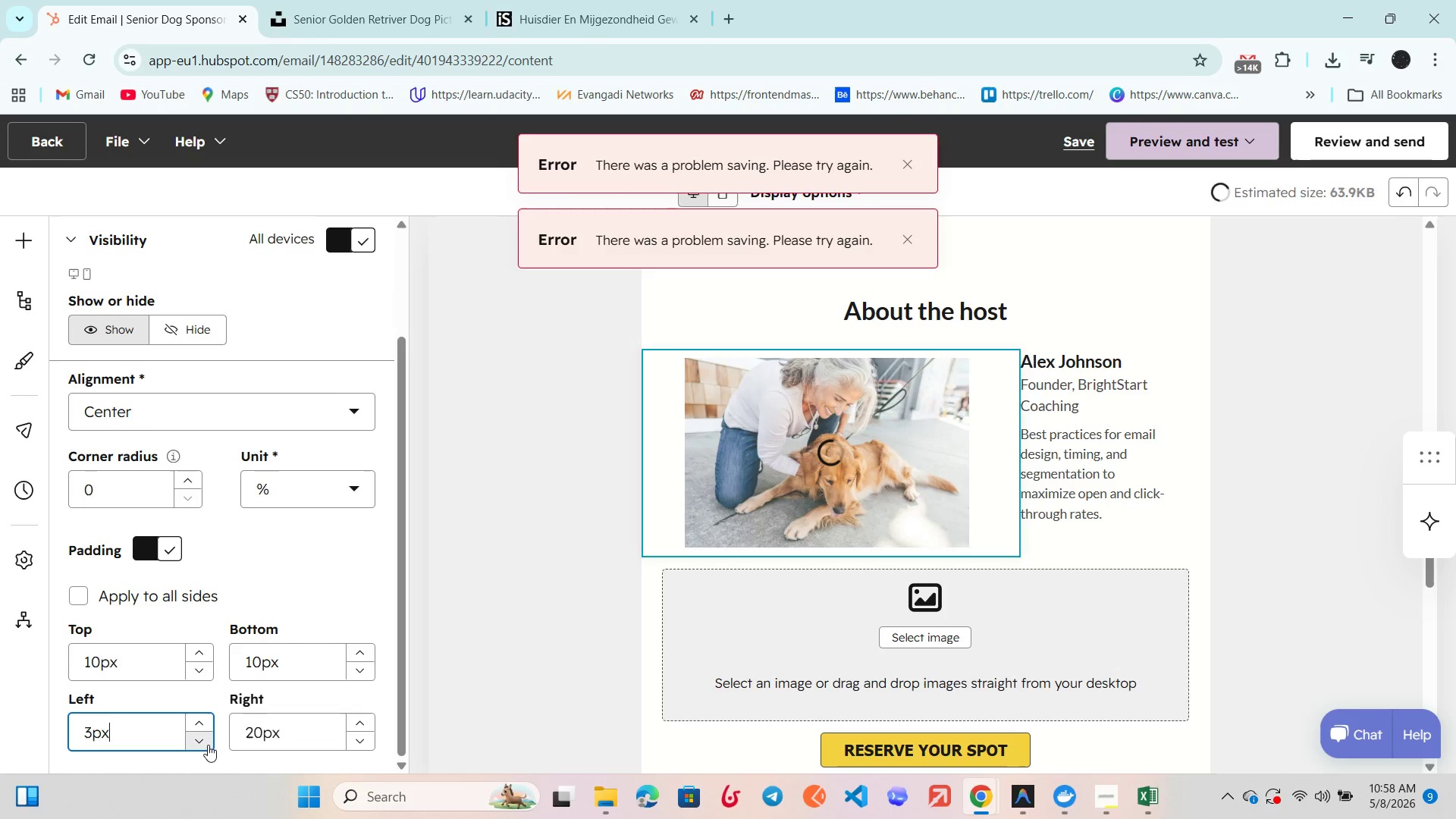 
triple_click([208, 745])
 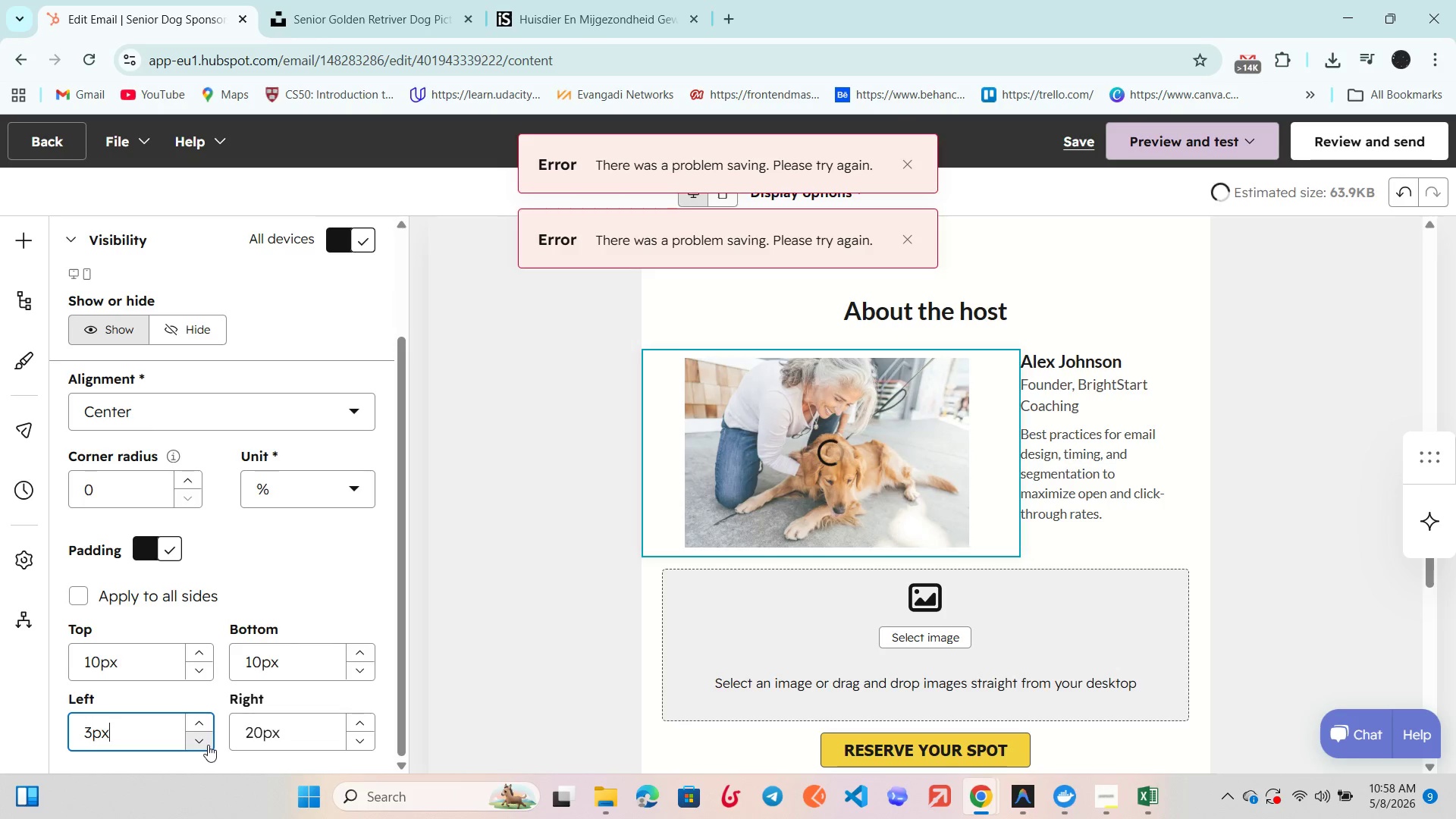 
triple_click([208, 745])
 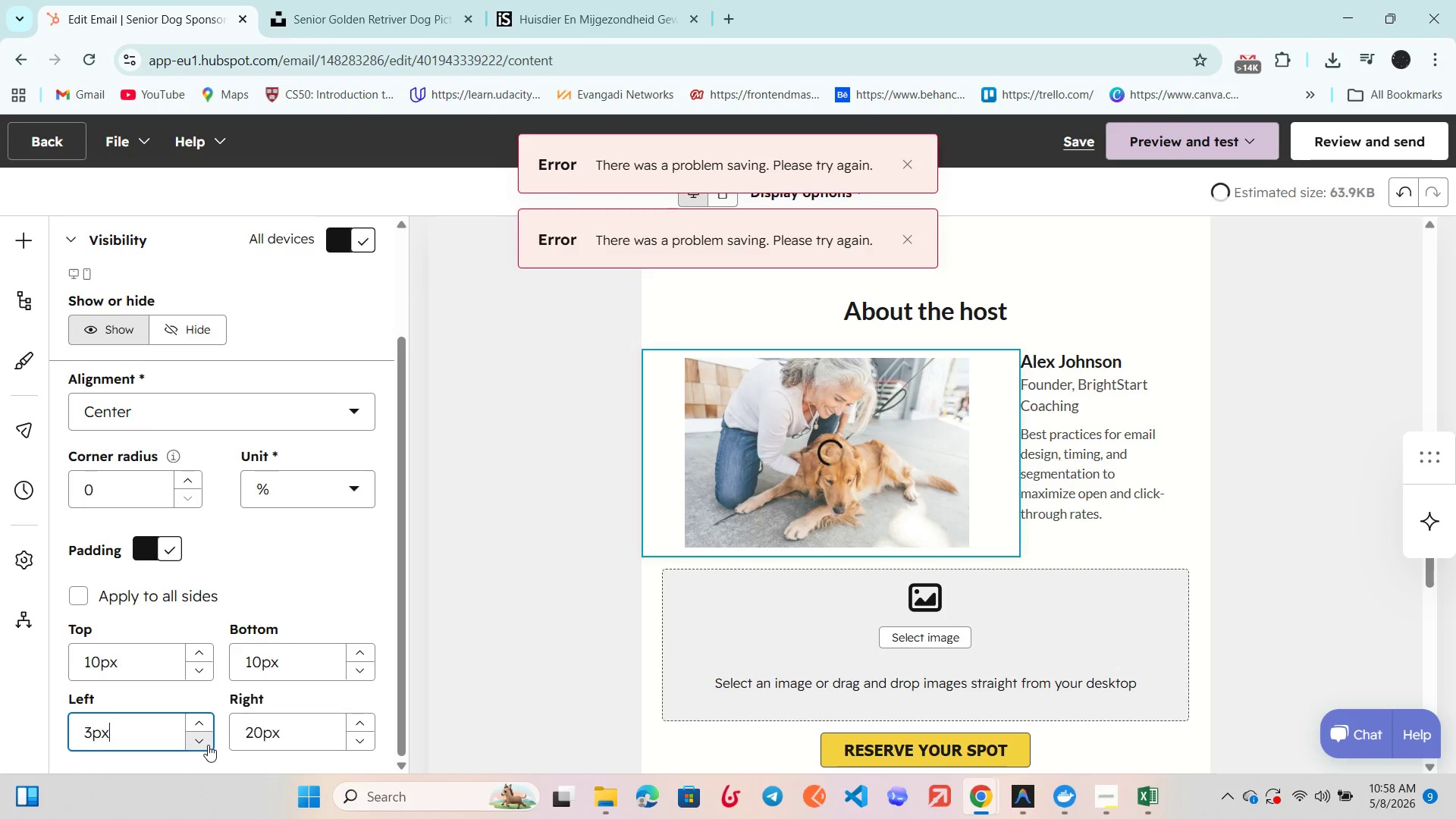 
triple_click([208, 745])
 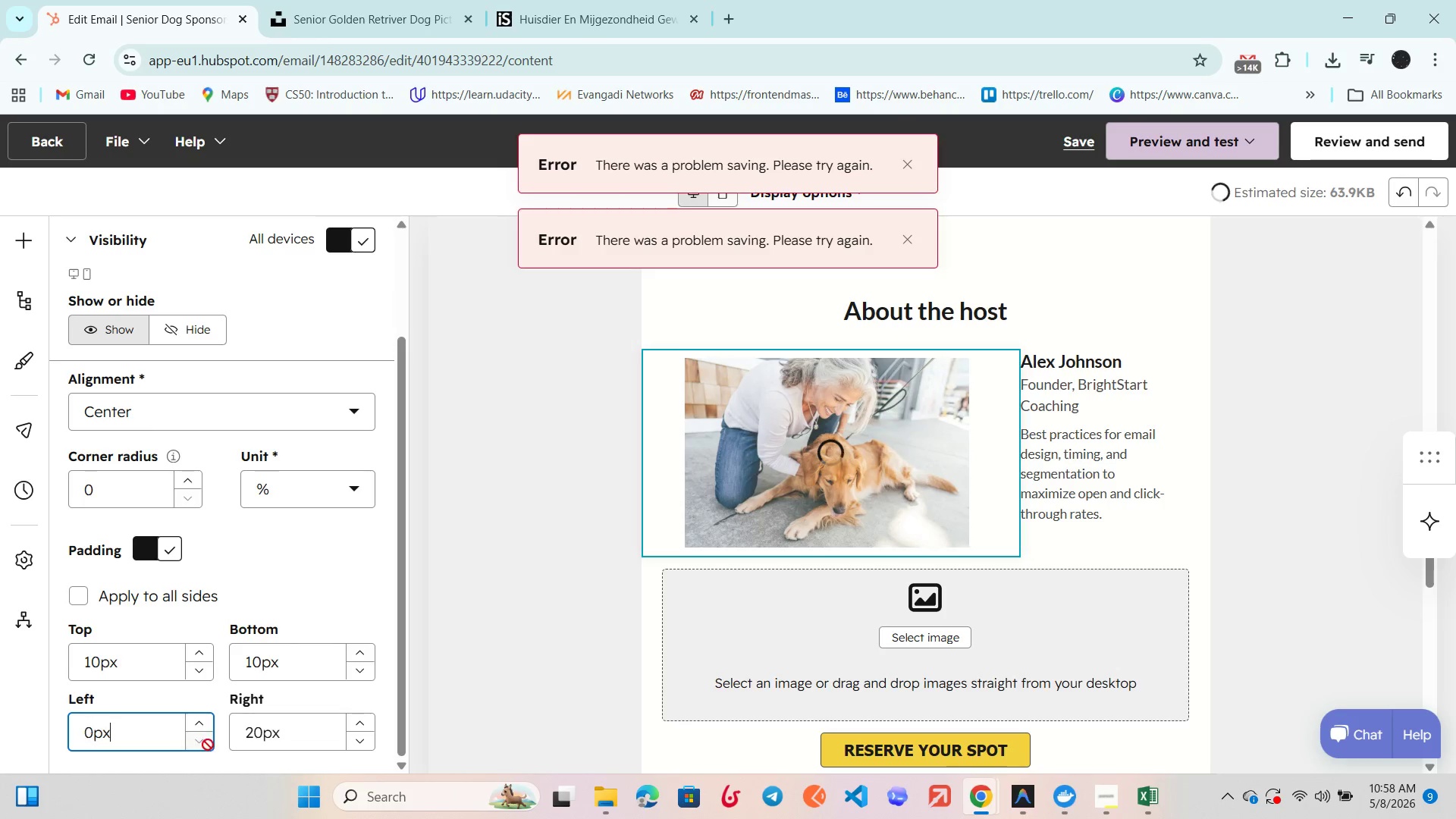 
triple_click([208, 745])
 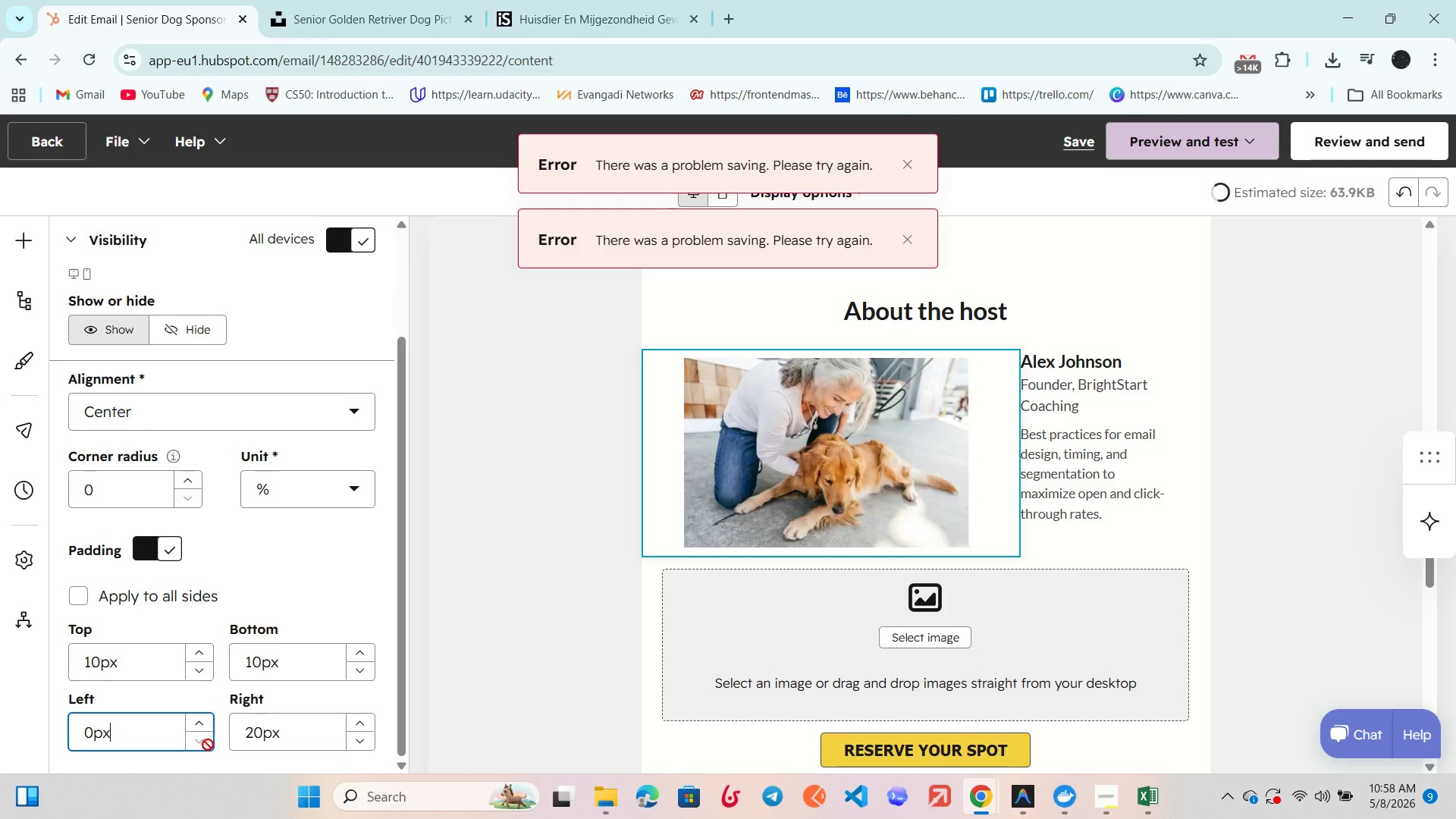 
triple_click([208, 745])
 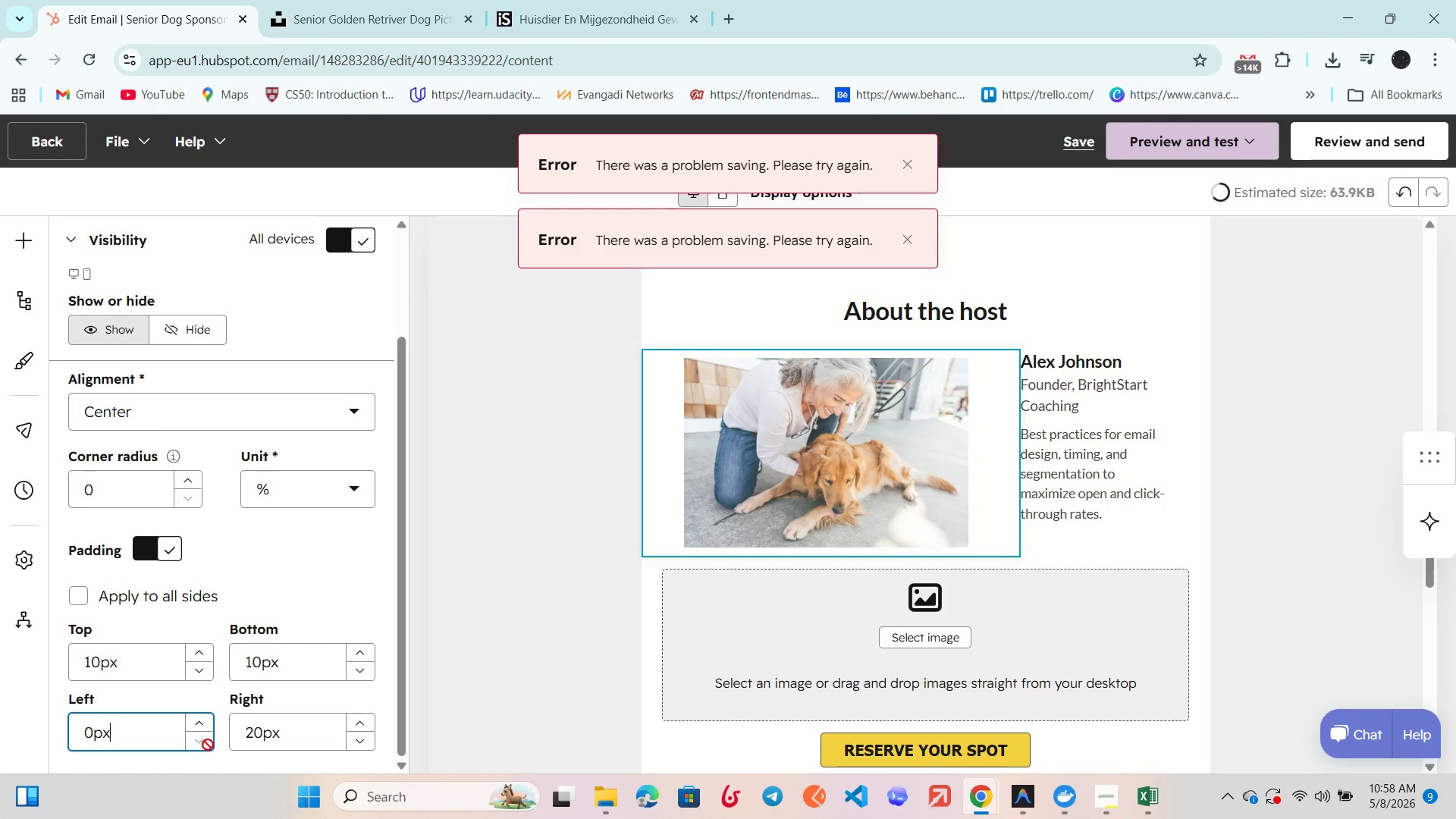 
triple_click([208, 745])
 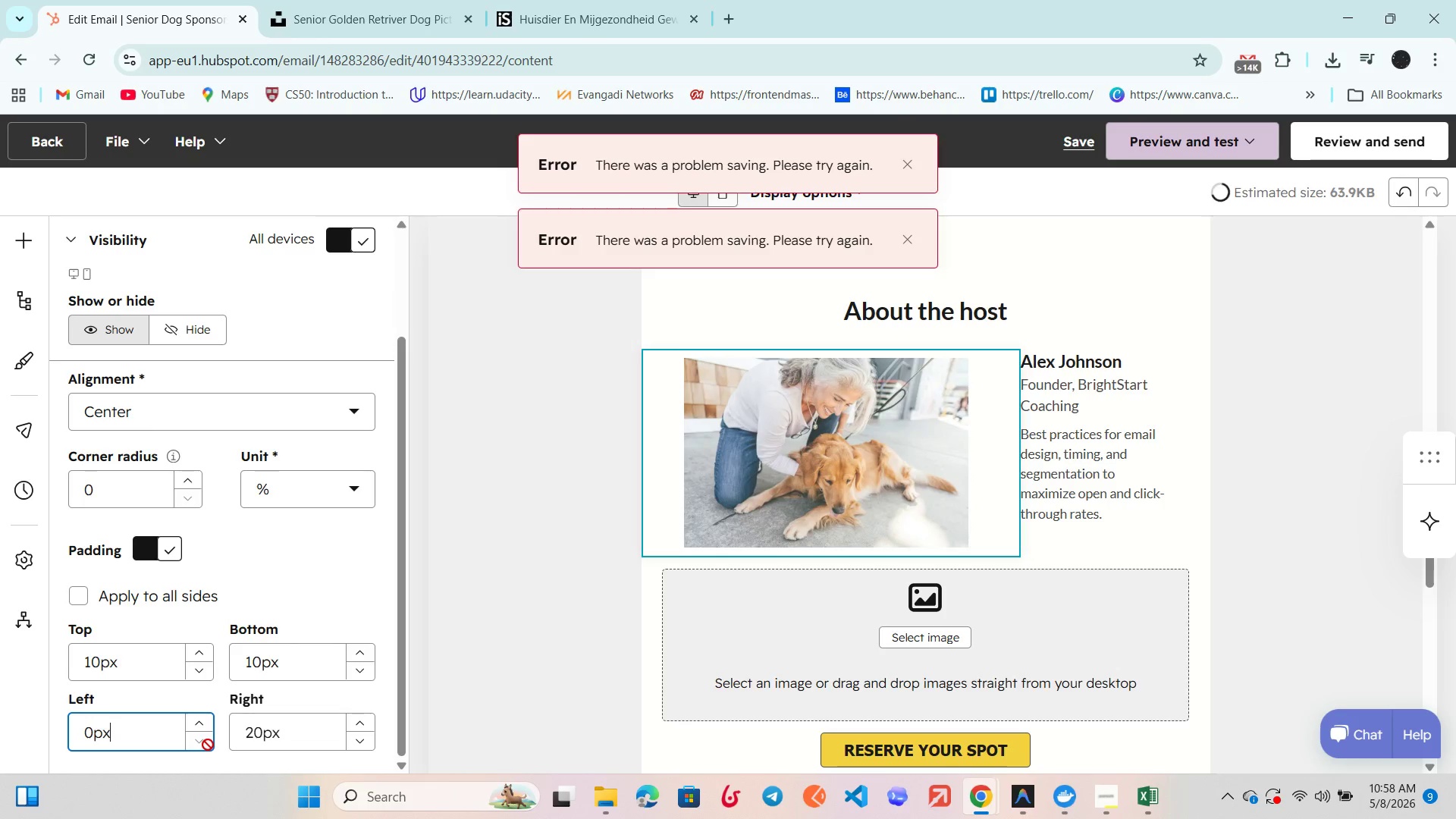 
triple_click([208, 745])
 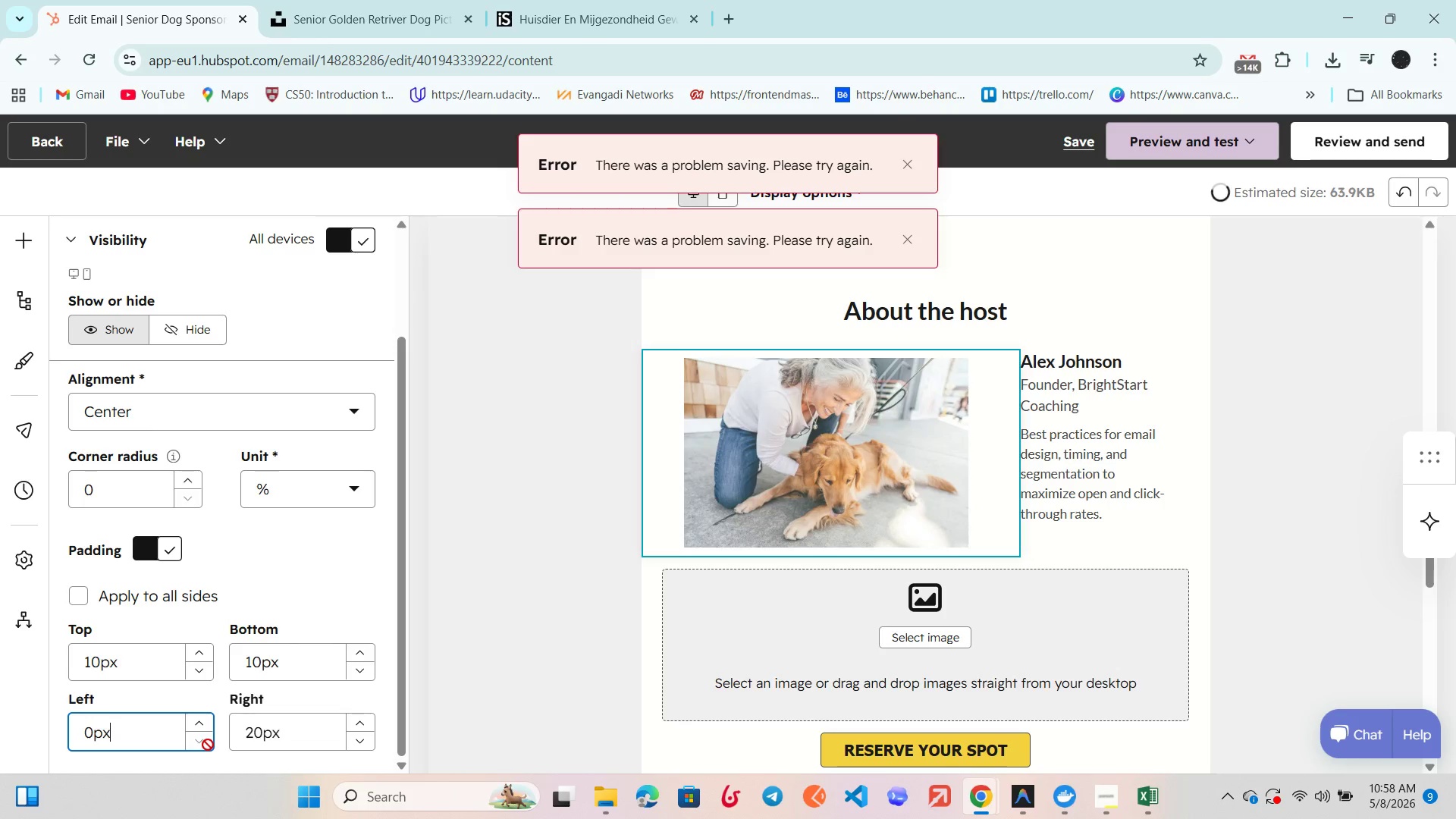 
triple_click([208, 745])
 